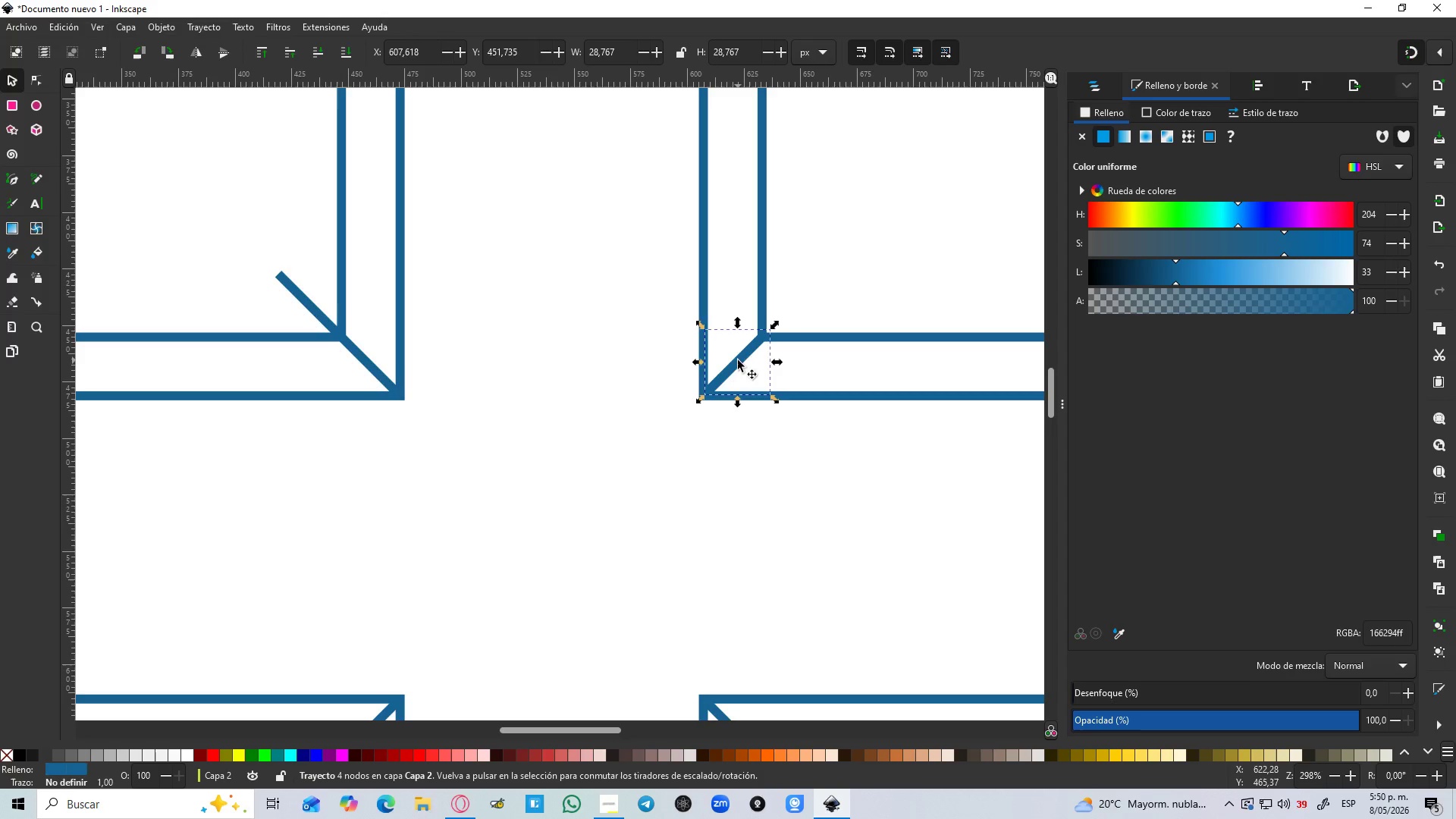 
left_click_drag(start_coordinate=[738, 360], to_coordinate=[799, 294])
 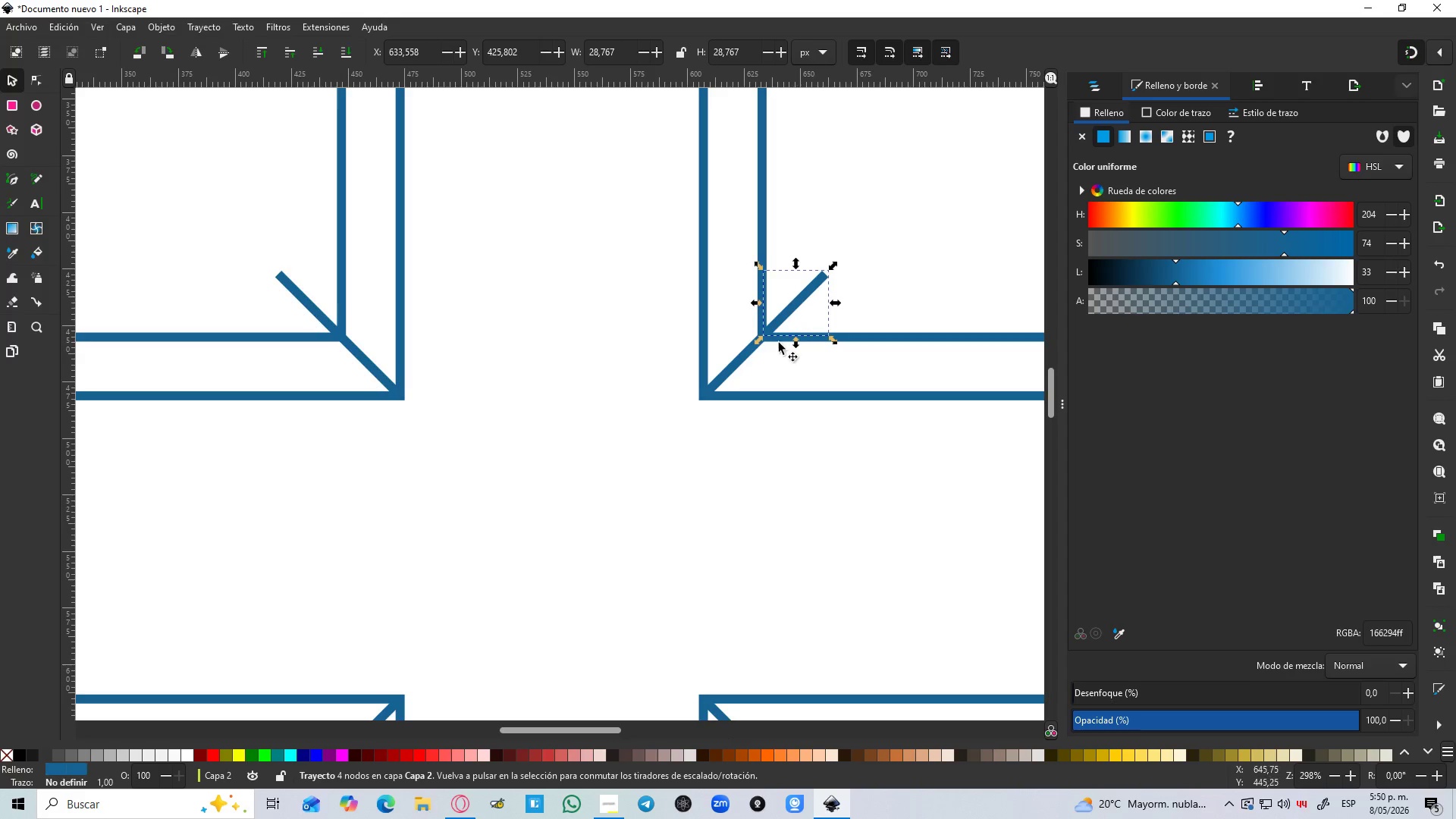 
hold_key(key=ControlLeft, duration=1.48)
scroll: coordinate [775, 313], scroll_direction: down, amount: 3.0
 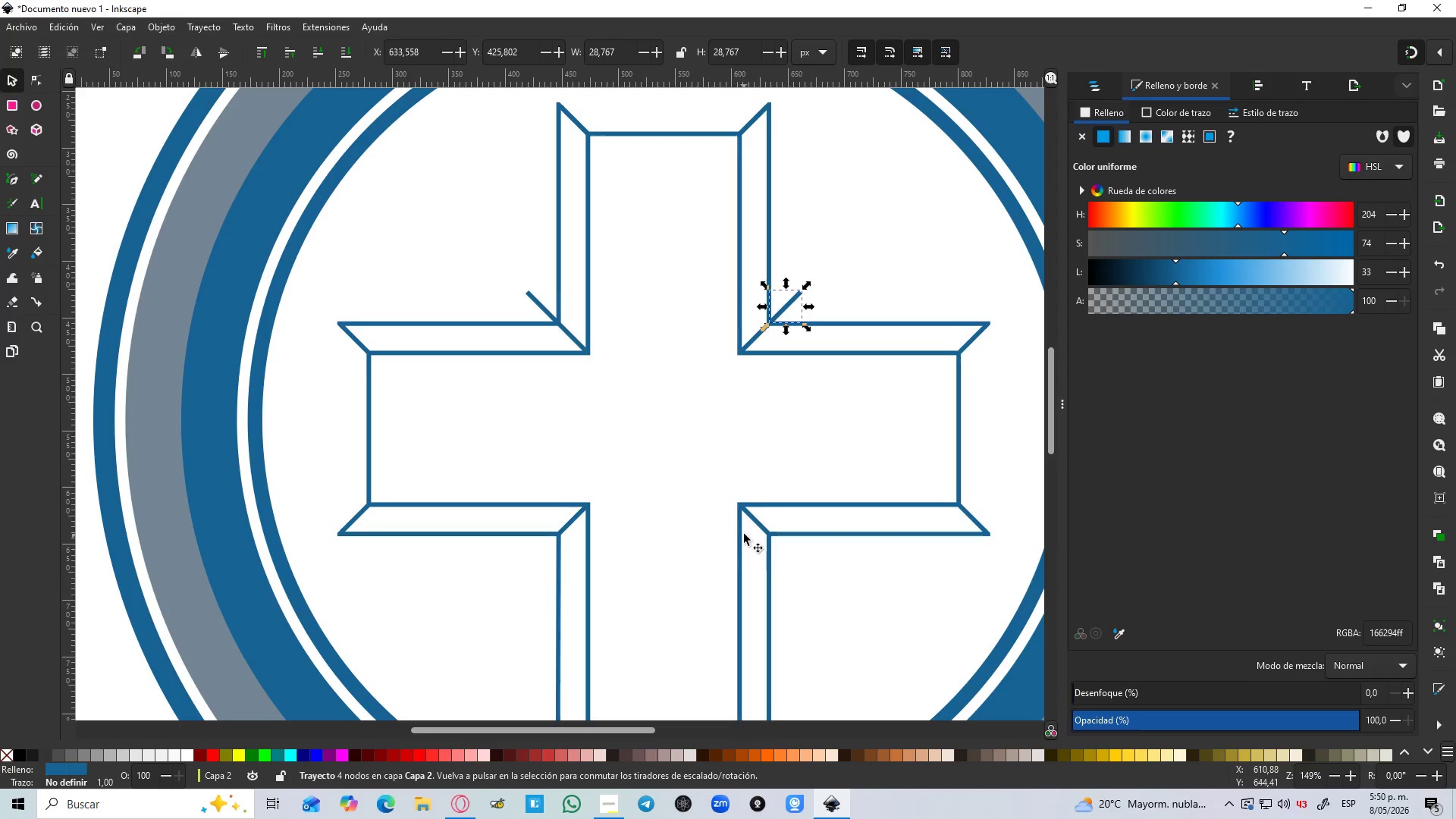 
left_click([752, 521])
 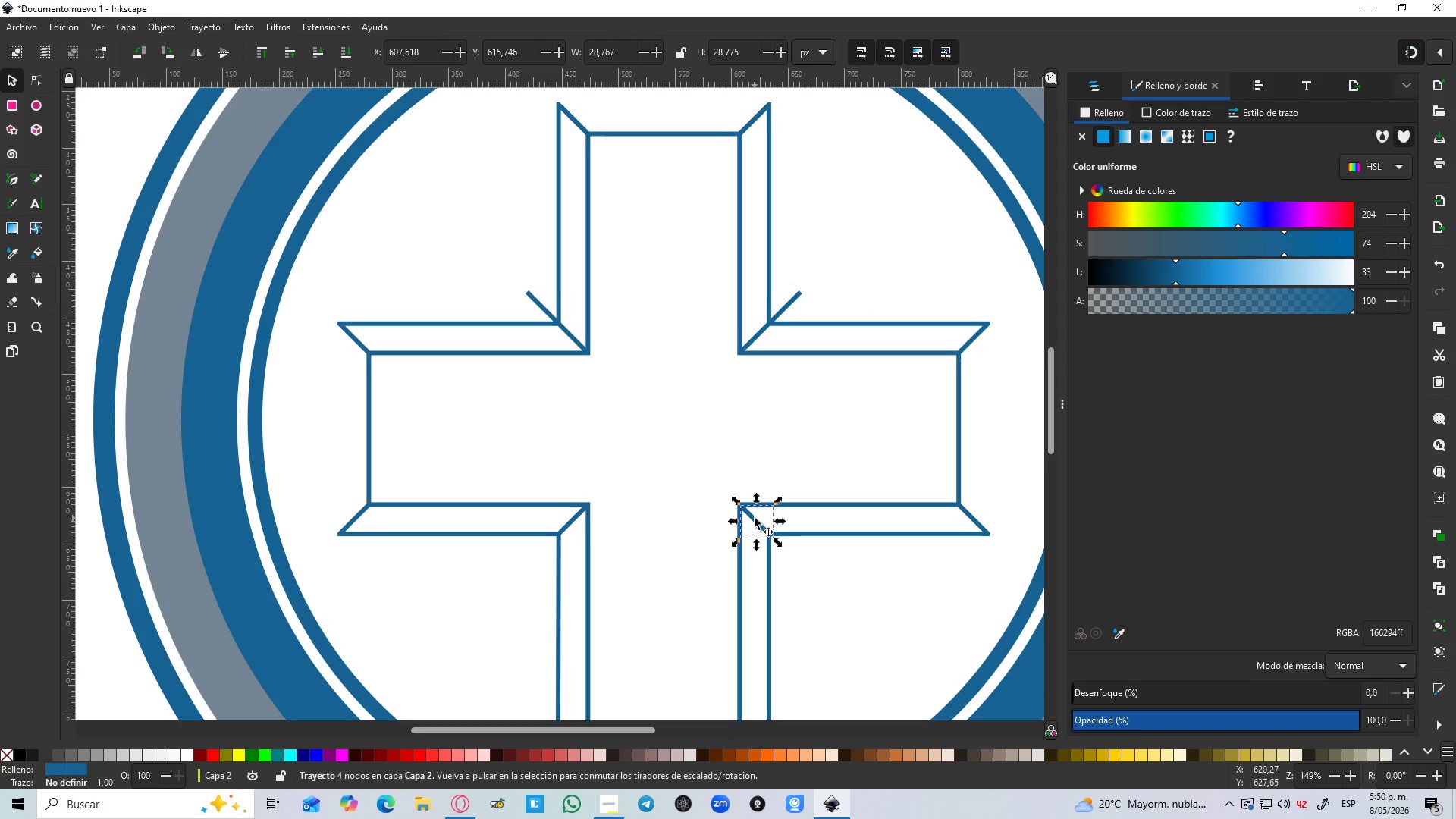 
key(Control+D)
 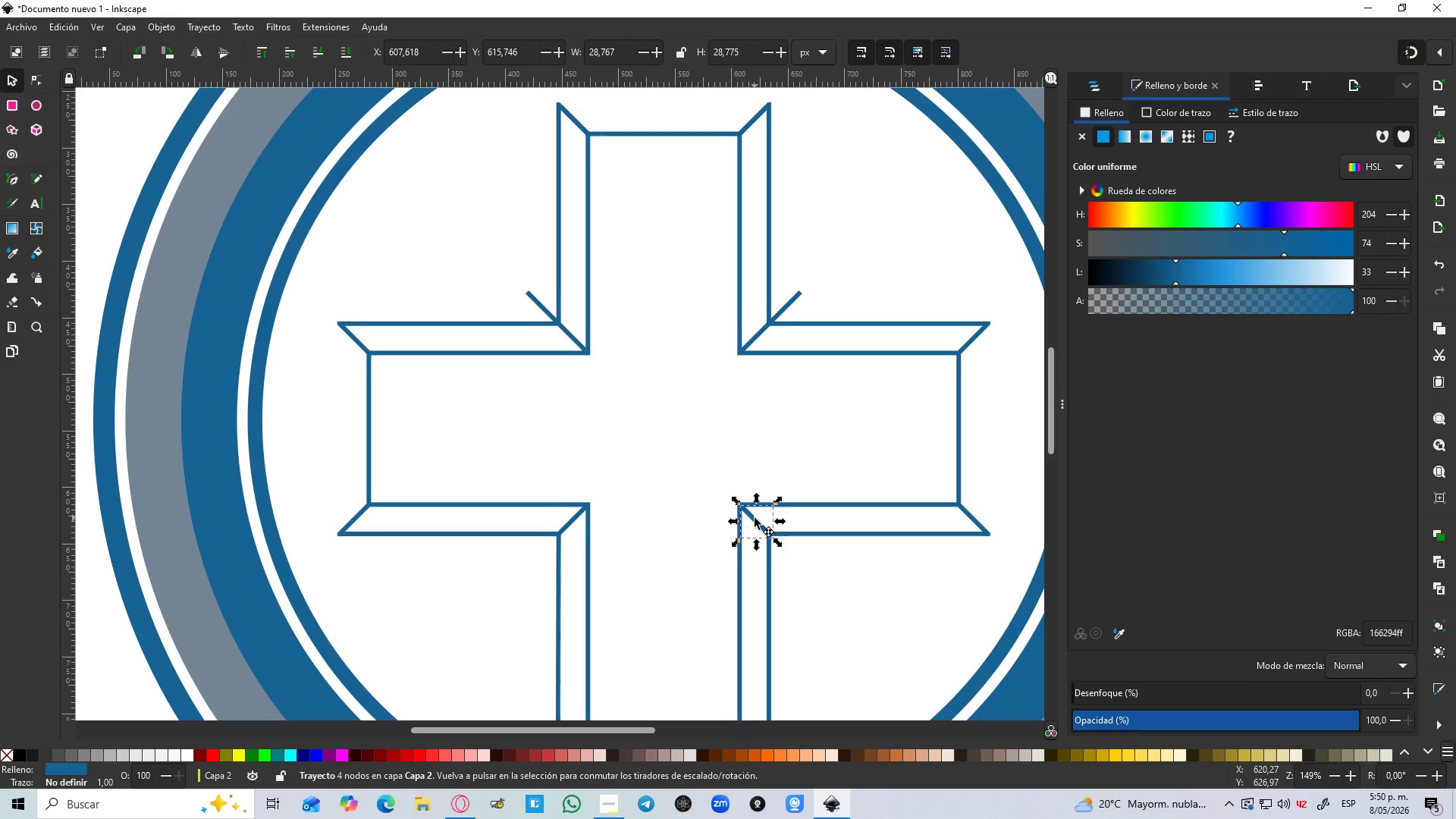 
left_click_drag(start_coordinate=[755, 518], to_coordinate=[786, 554])
 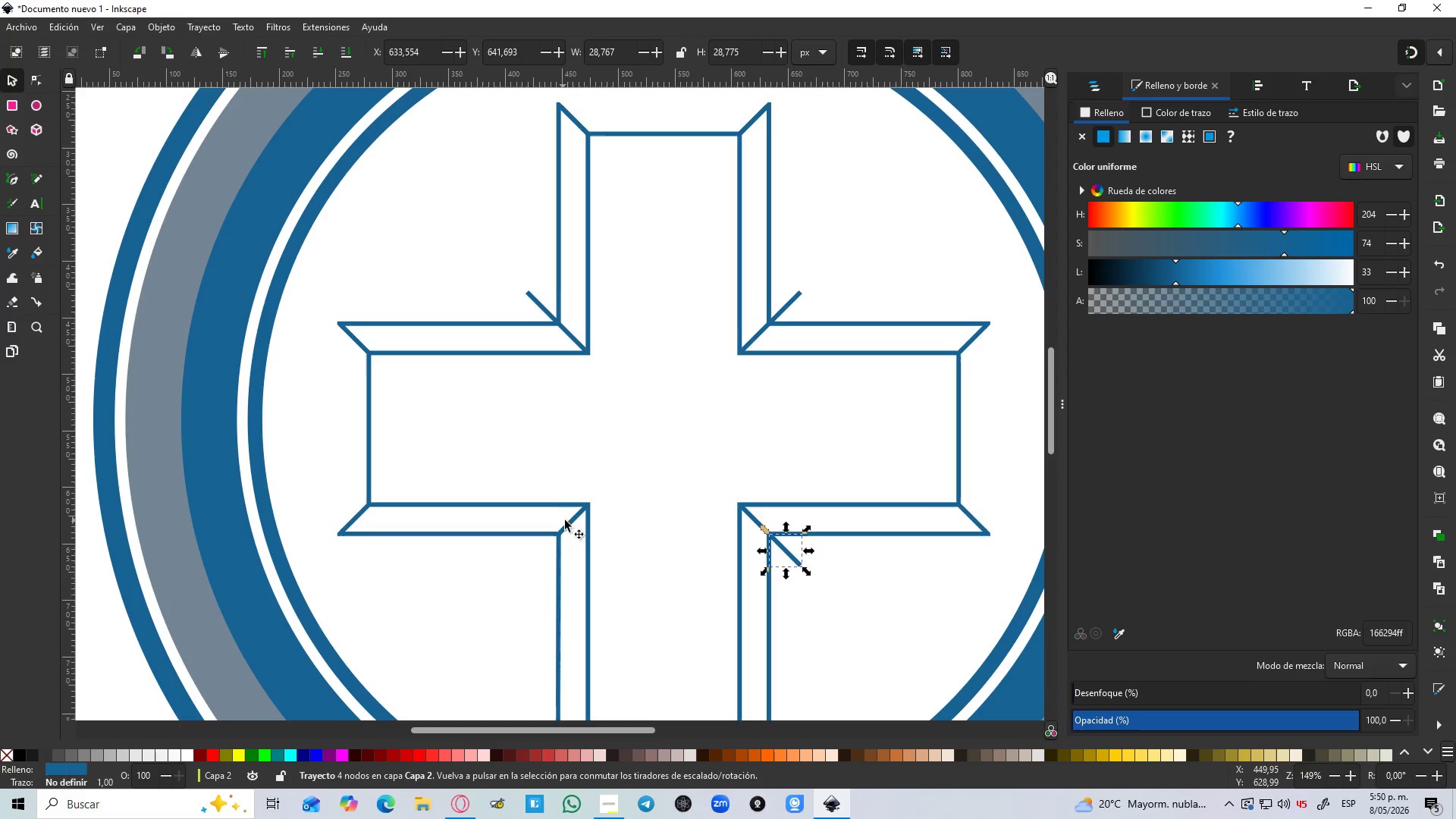 
left_click([573, 520])
 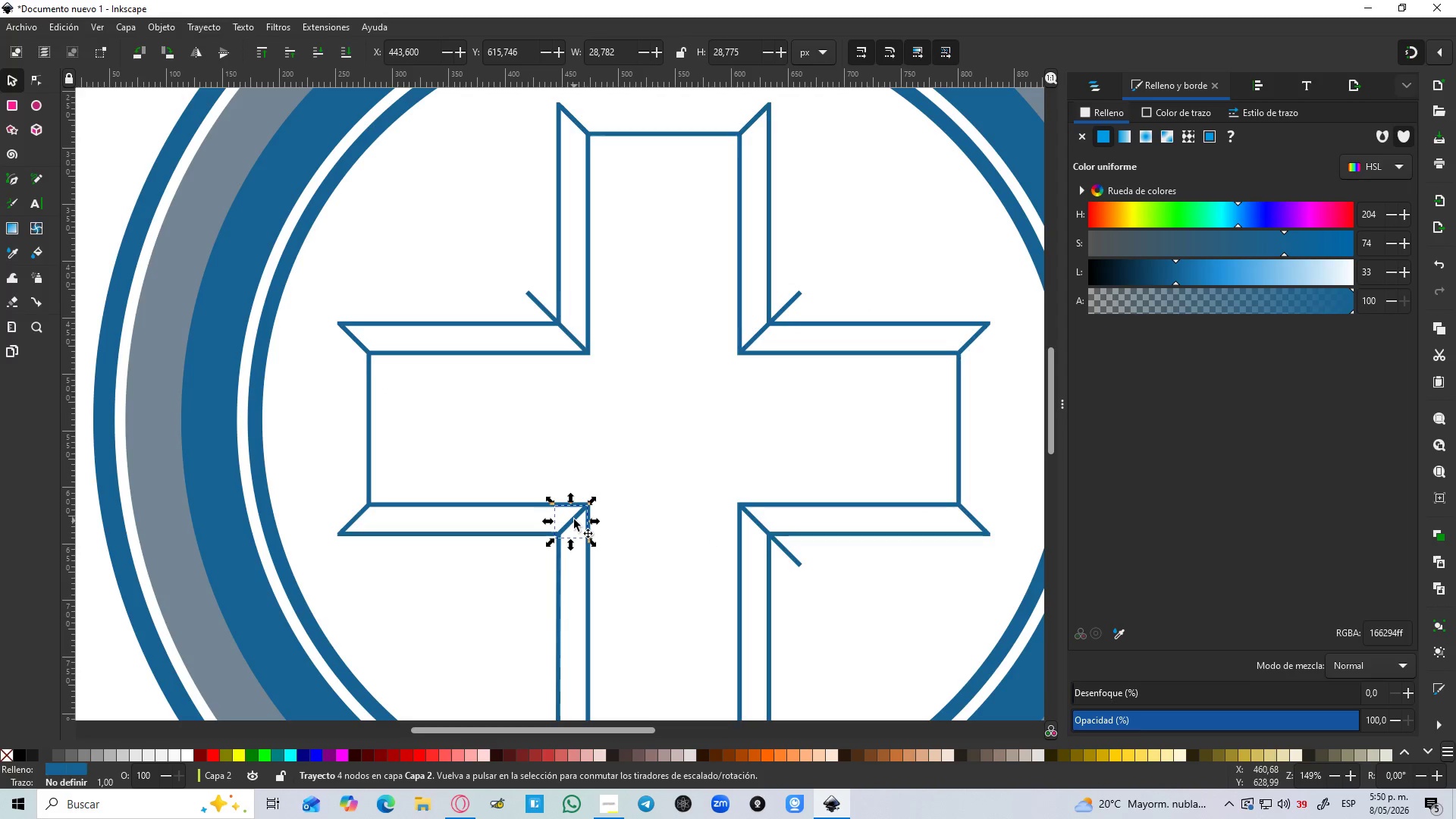 
left_click_drag(start_coordinate=[574, 519], to_coordinate=[549, 551])
 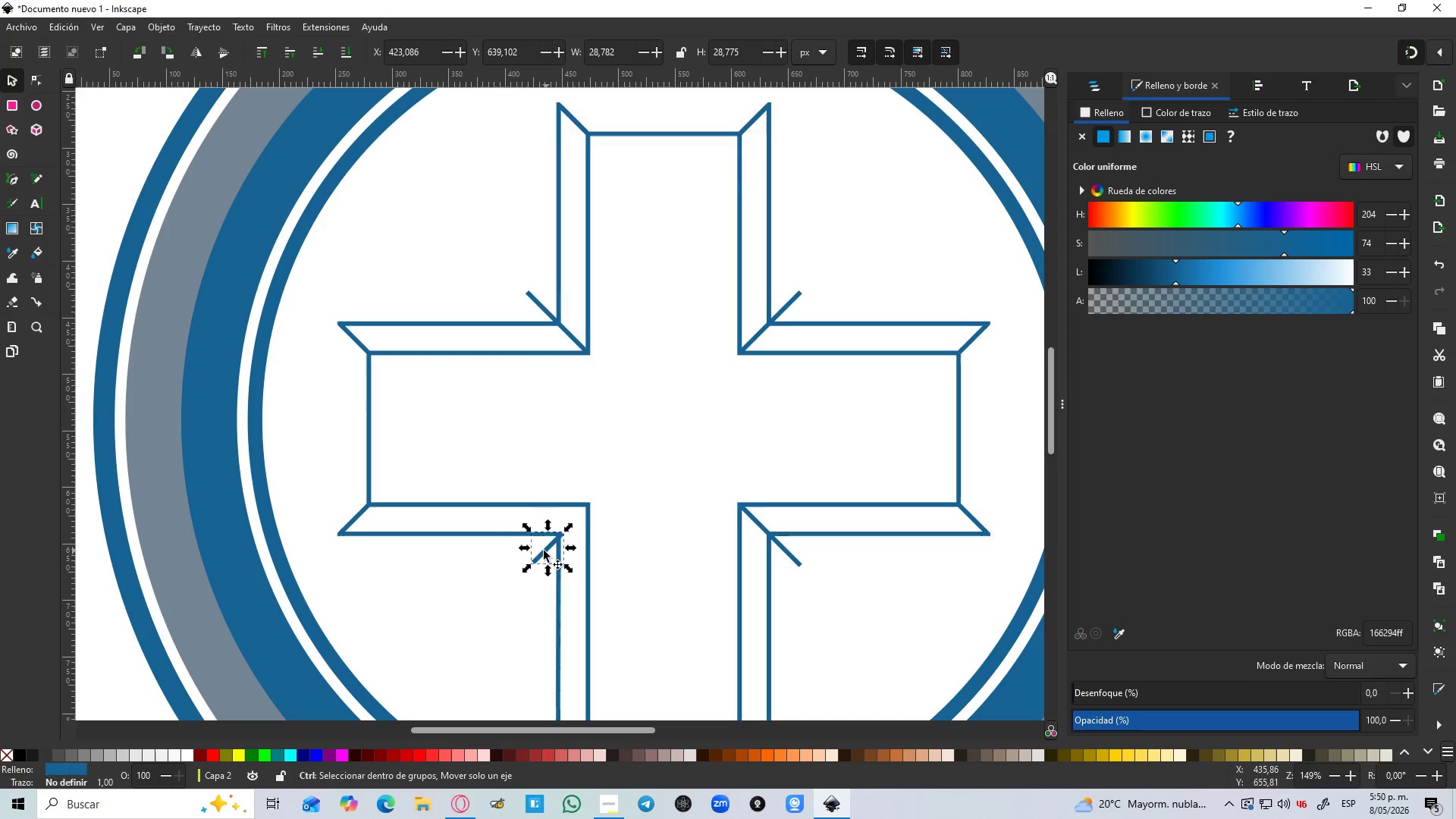 
hold_key(key=ControlLeft, duration=0.75)
scroll: coordinate [541, 548], scroll_direction: up, amount: 3.0
 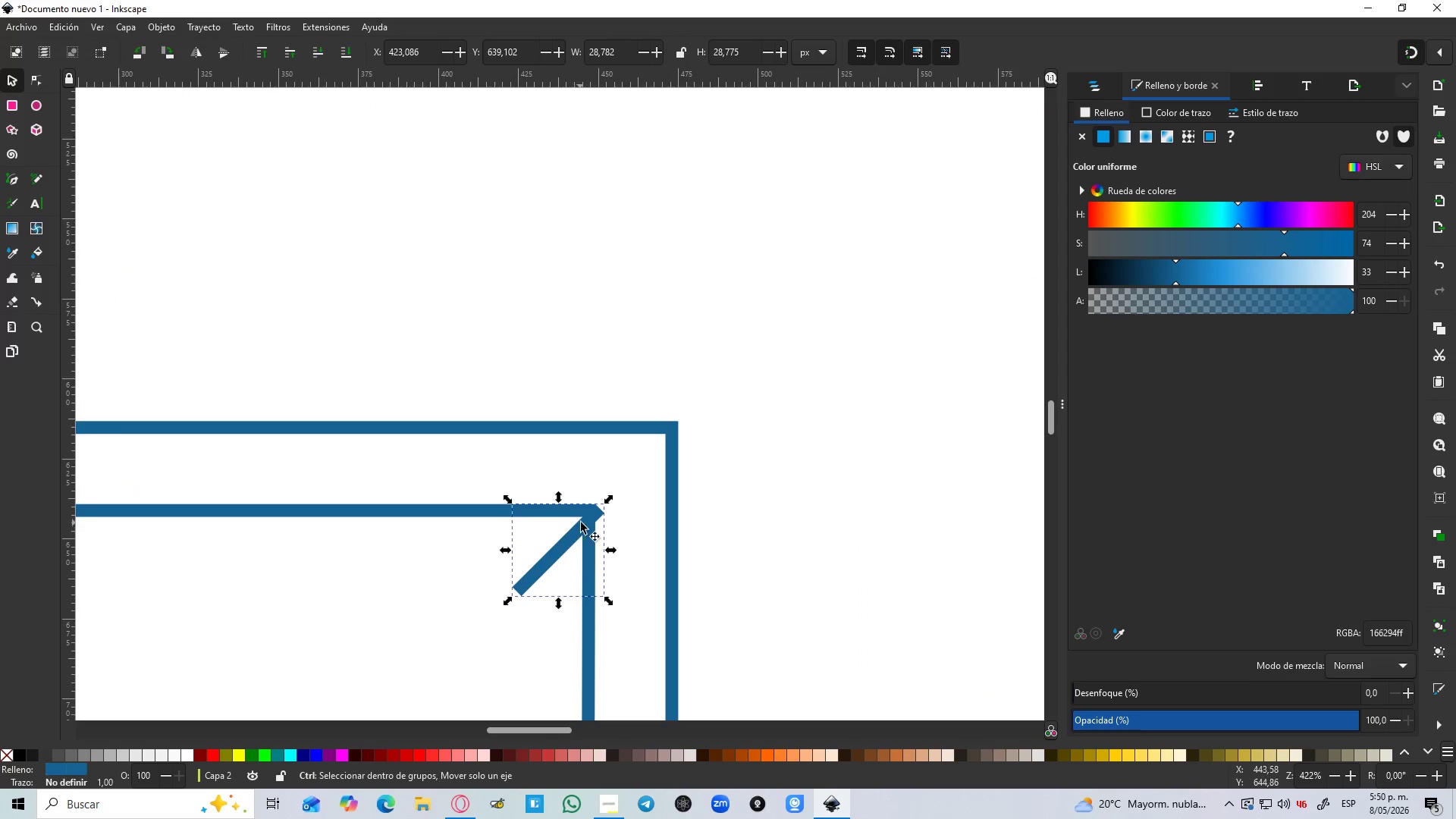 
left_click_drag(start_coordinate=[586, 522], to_coordinate=[568, 532])
 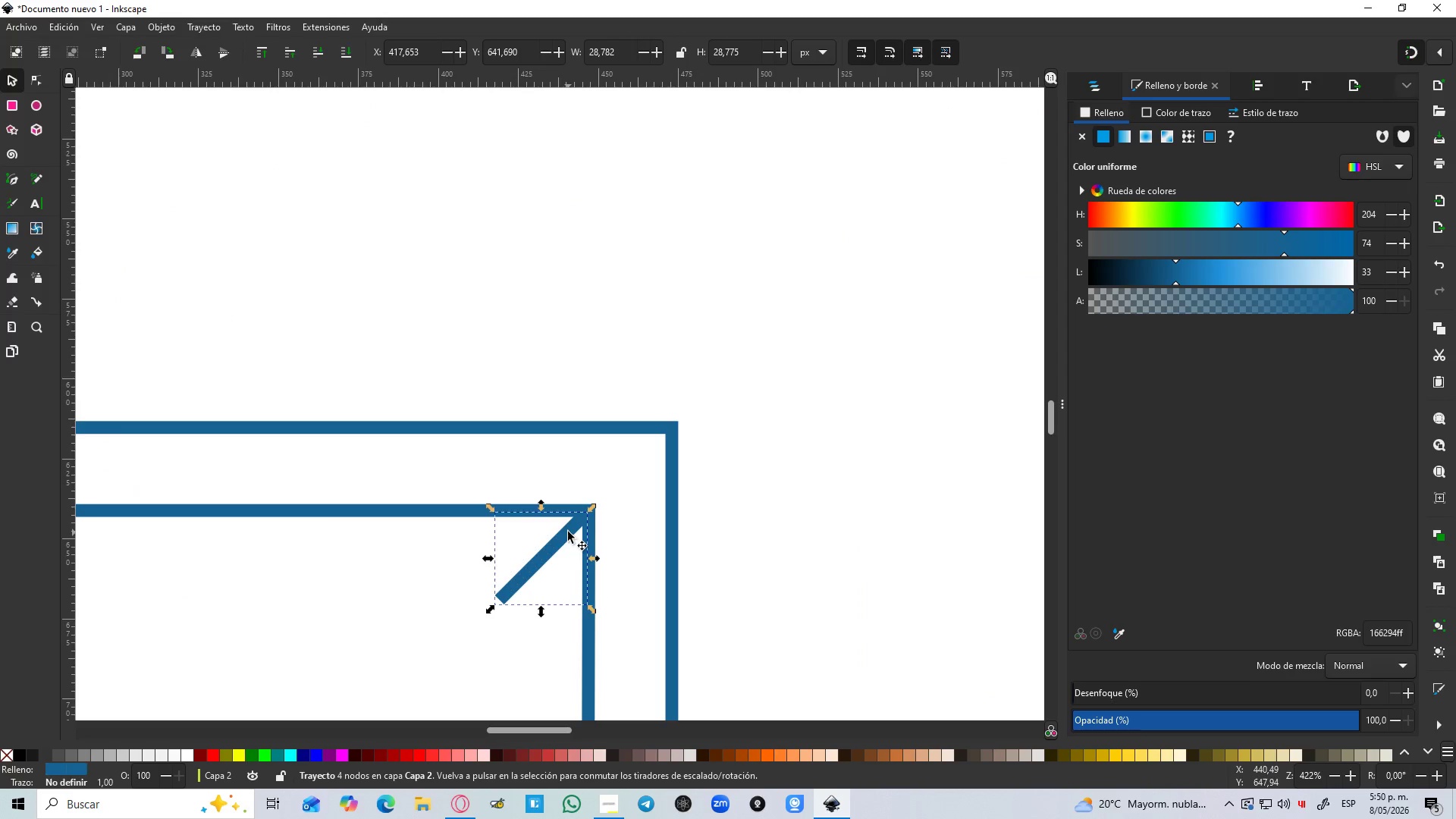 
hold_key(key=ControlLeft, duration=0.42)
 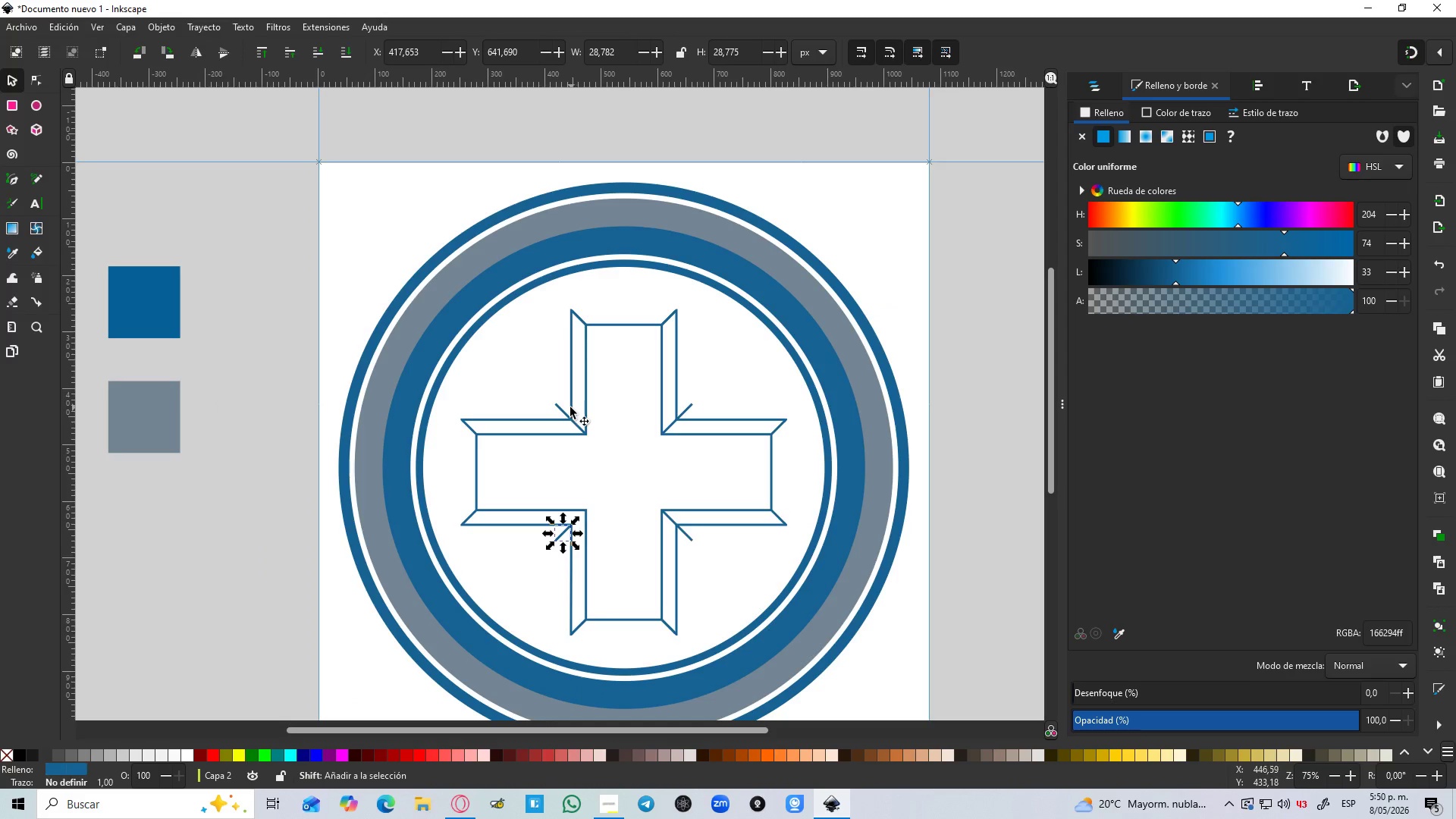 
hold_key(key=ShiftLeft, duration=1.5)
 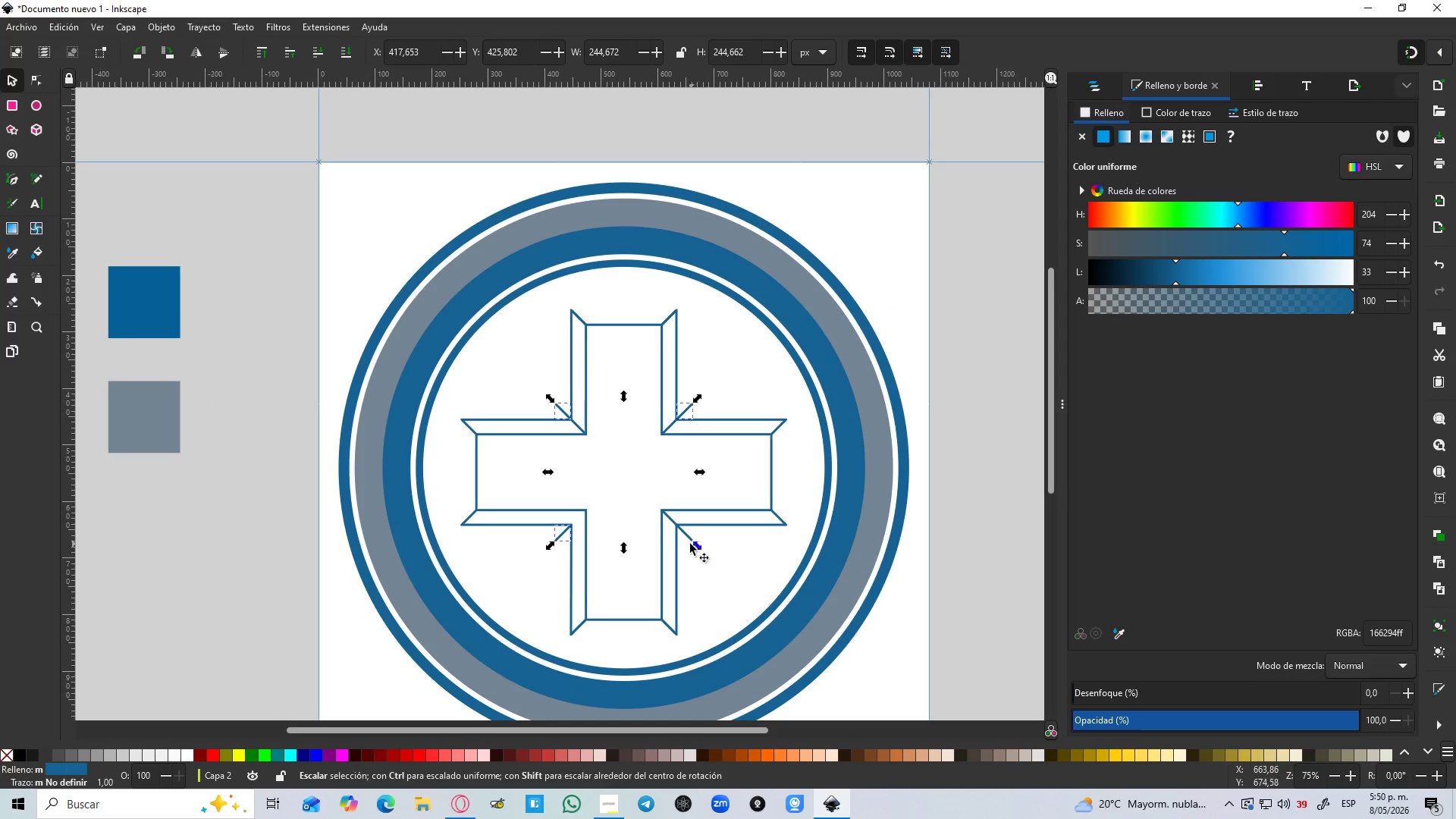 
scroll: coordinate [567, 522], scroll_direction: down, amount: 5.0
 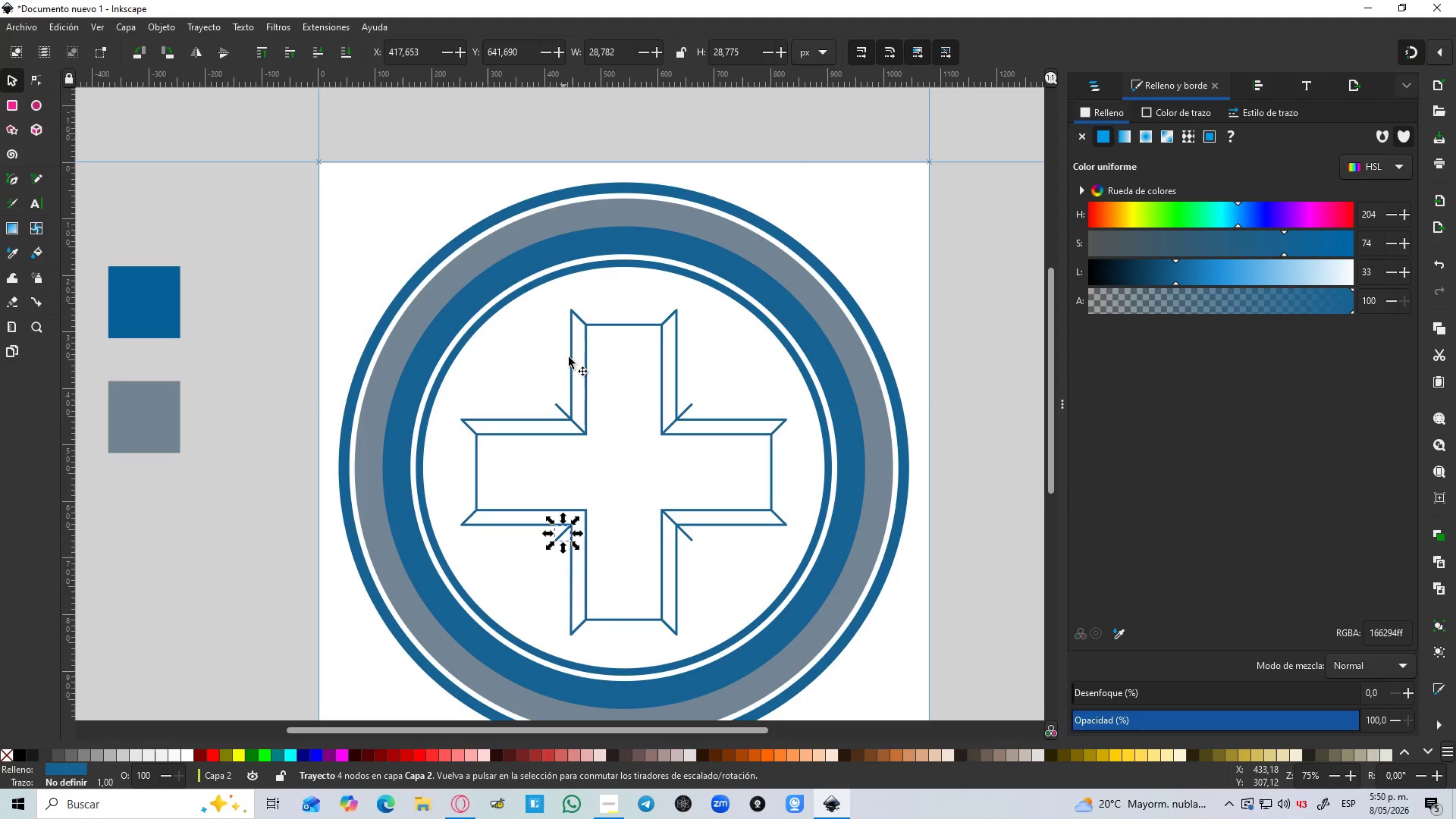 
left_click([564, 412])
 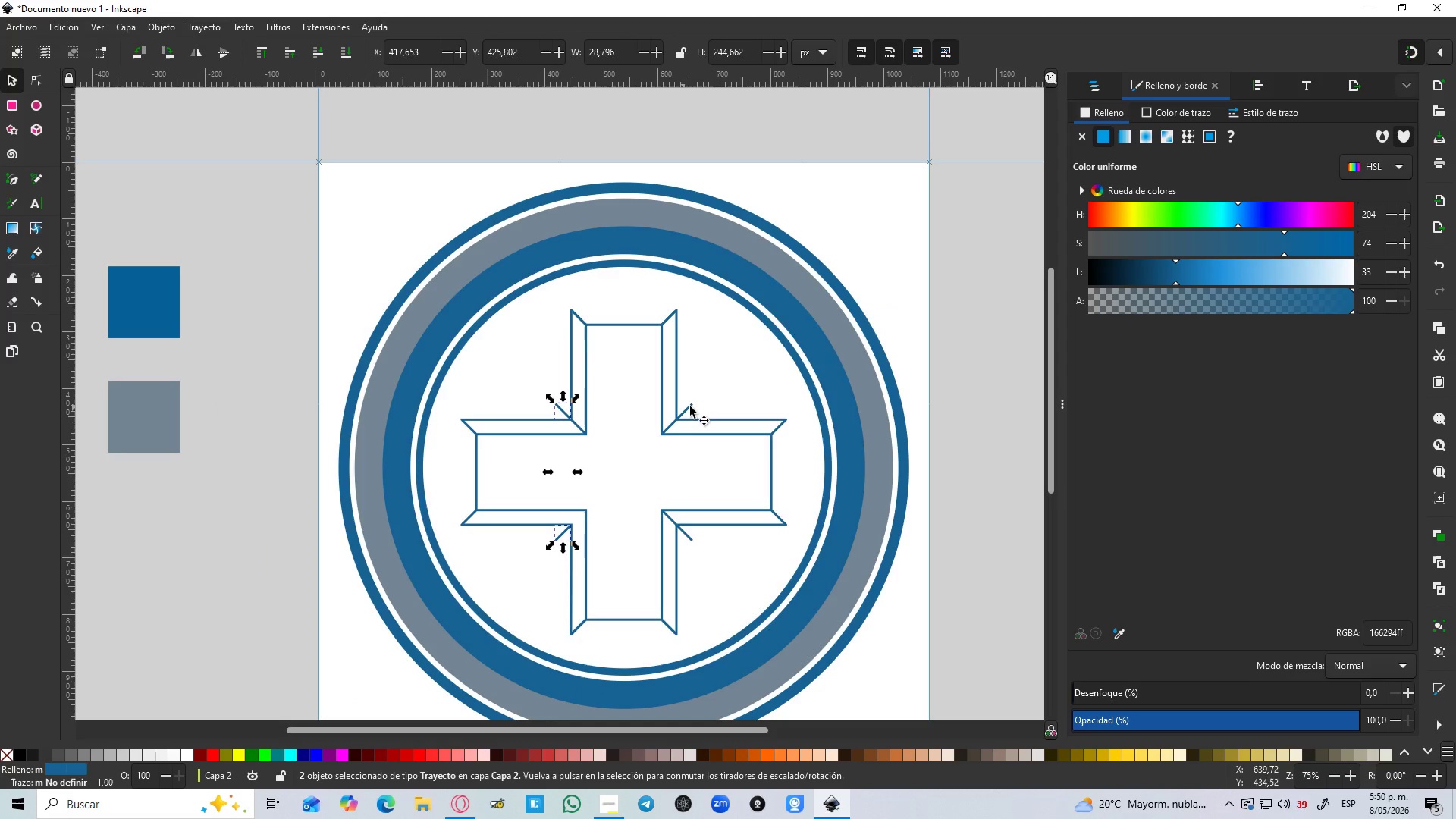 
left_click([691, 407])
 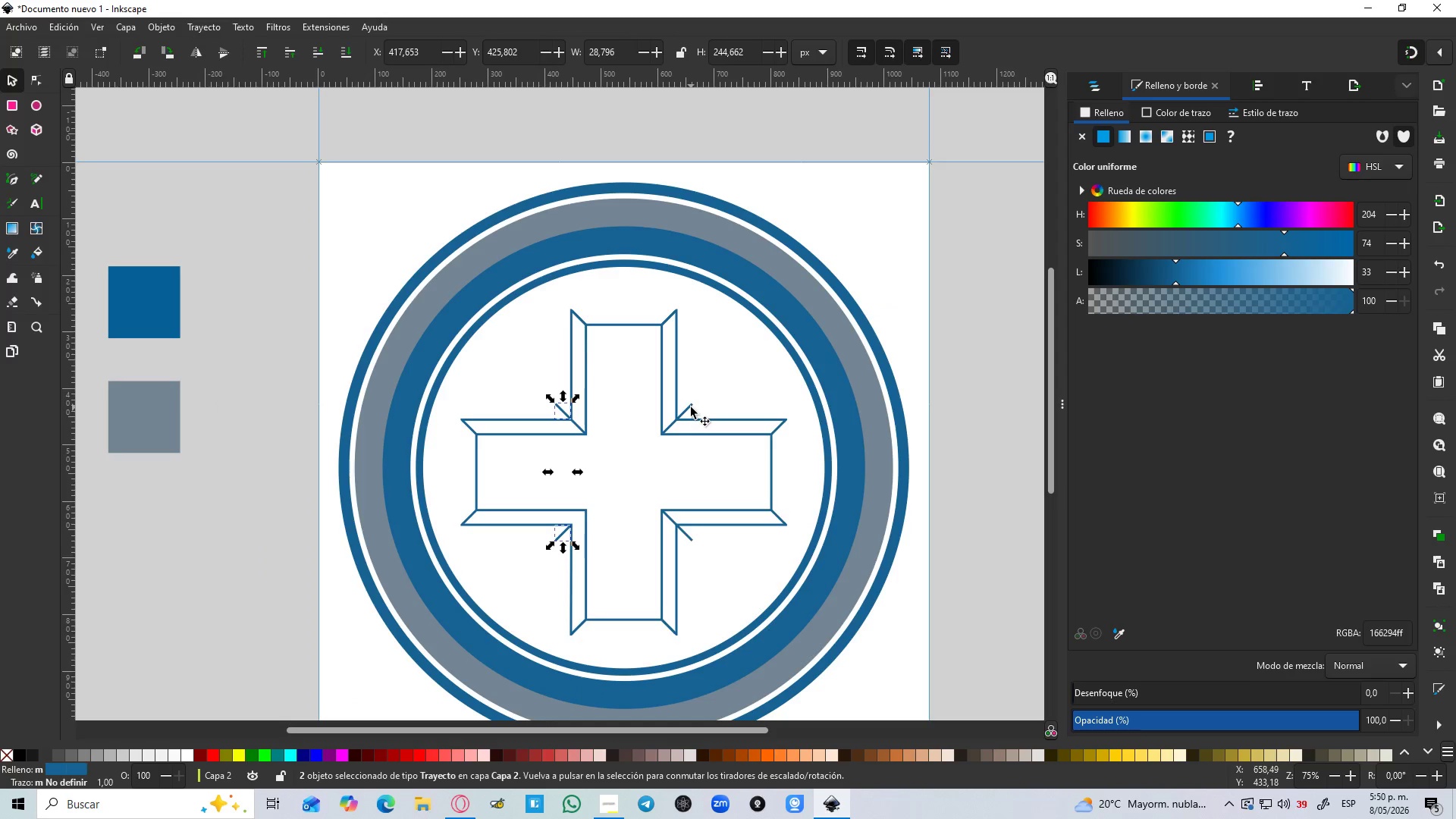 
hold_key(key=ShiftLeft, duration=1.5)
left_click([686, 532])
 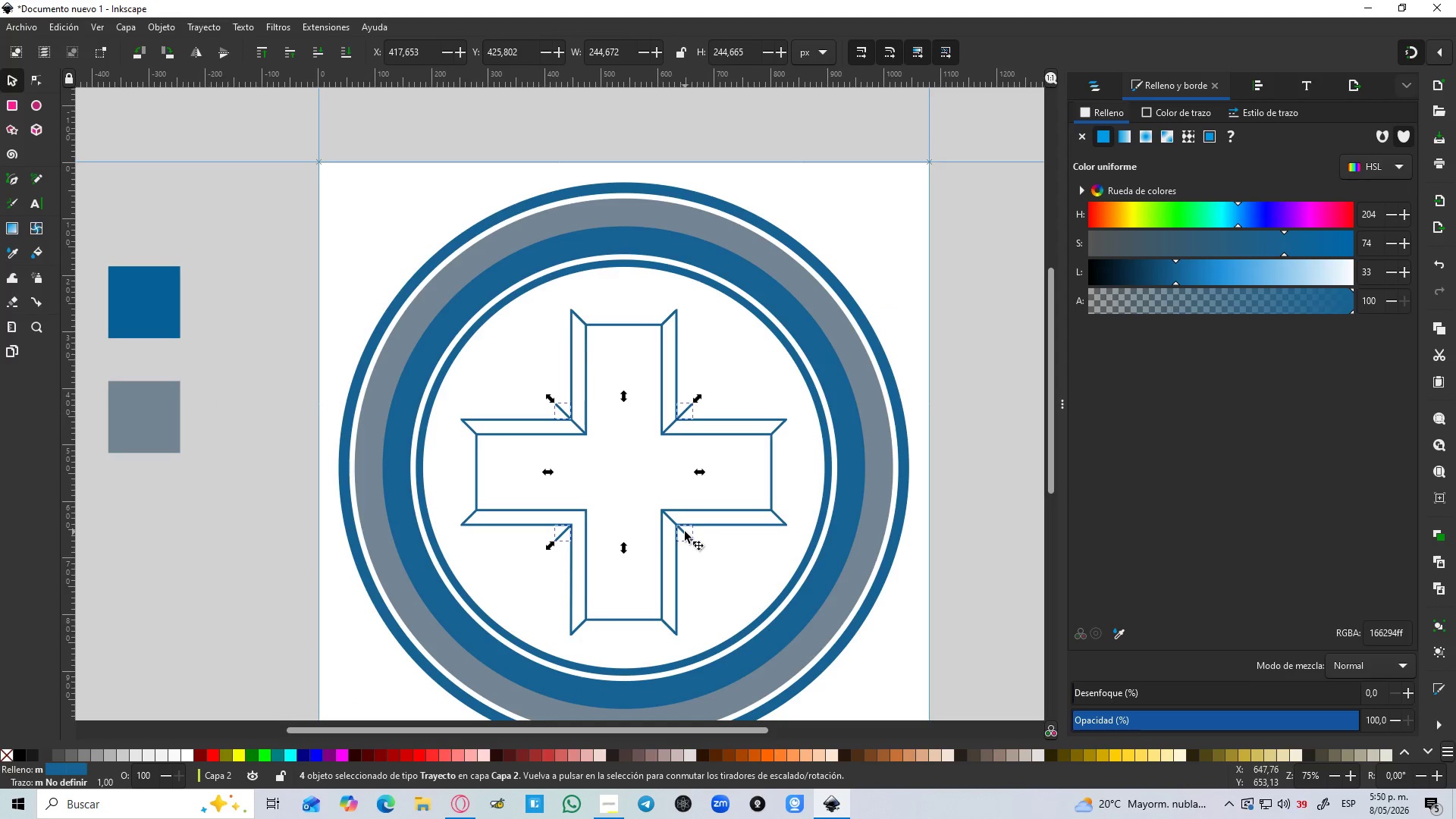 
hold_key(key=ControlLeft, duration=0.56)
 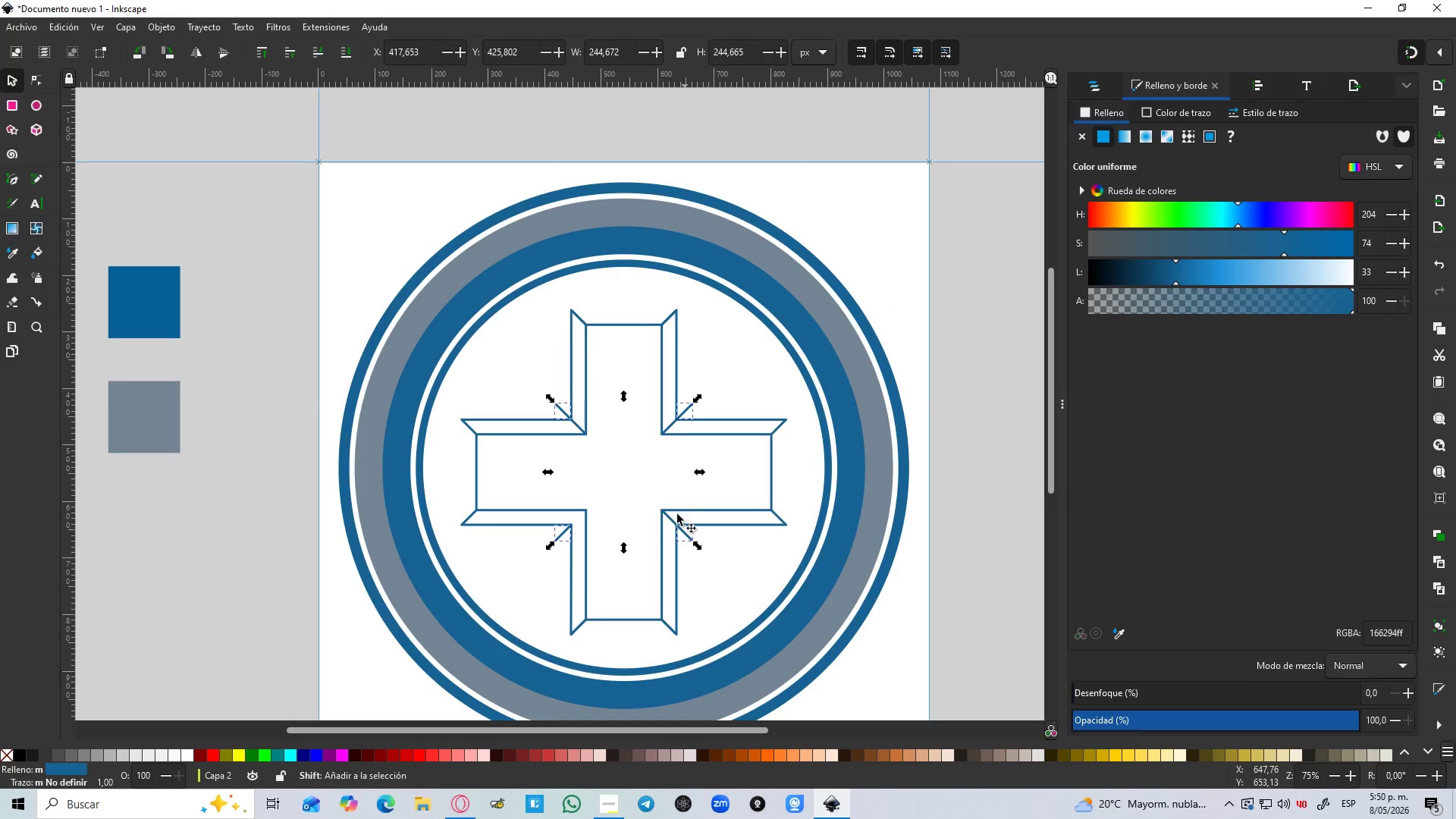 
hold_key(key=ShiftLeft, duration=1.53)
left_click([700, 511])
 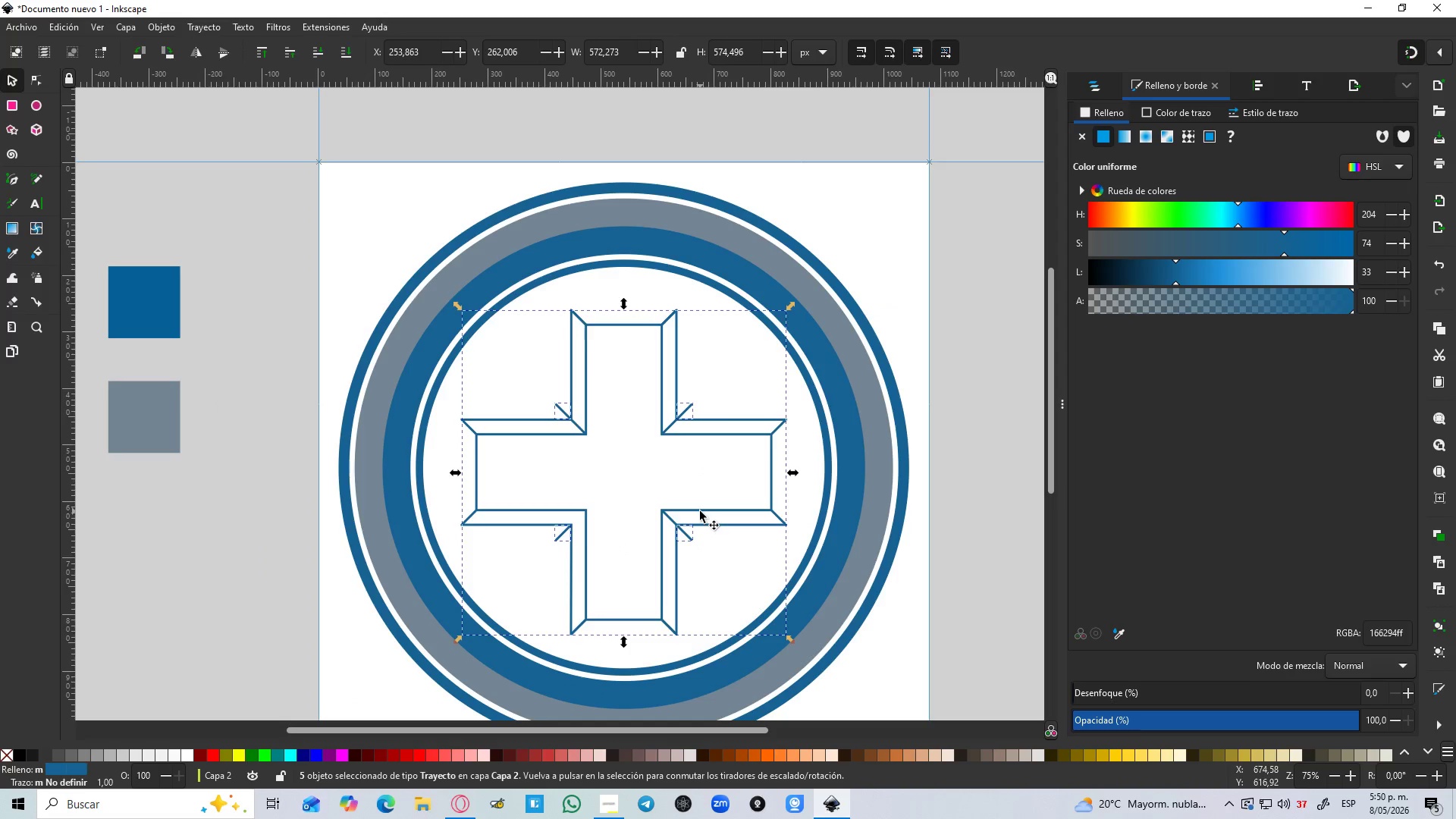 
key(Shift+ShiftLeft)
 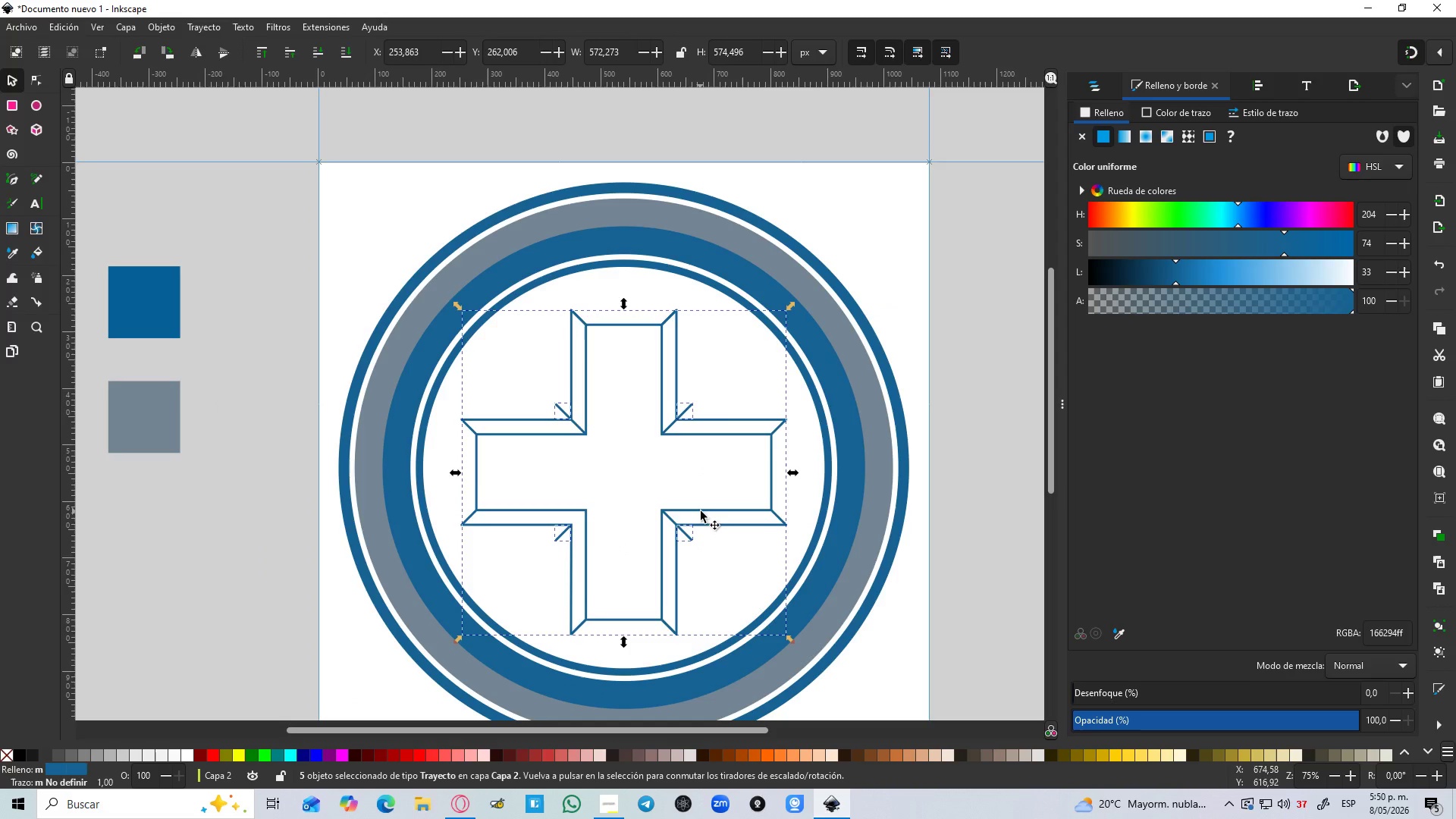 
key(Shift+ShiftLeft)
 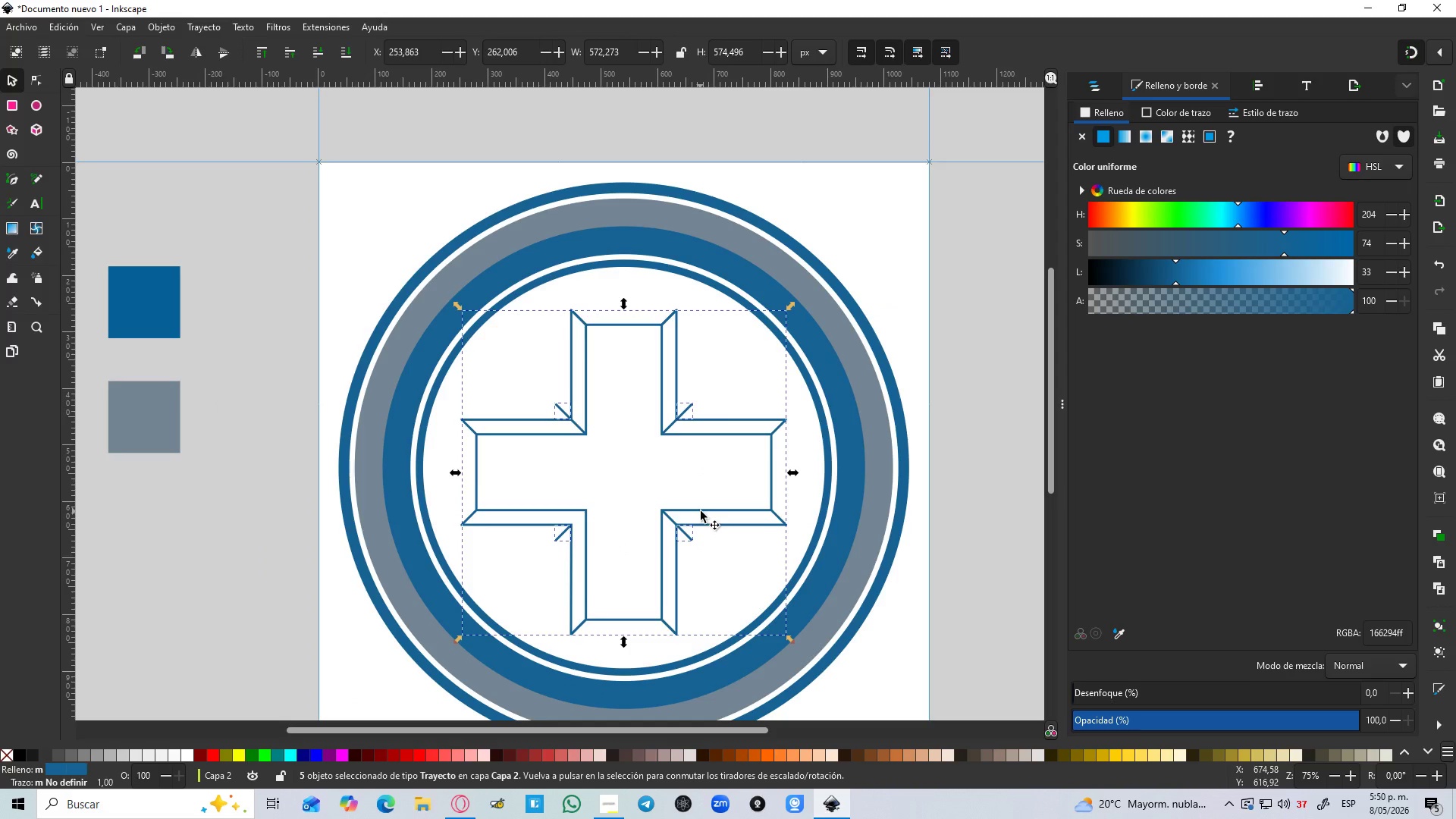 
key(Shift+ShiftLeft)
 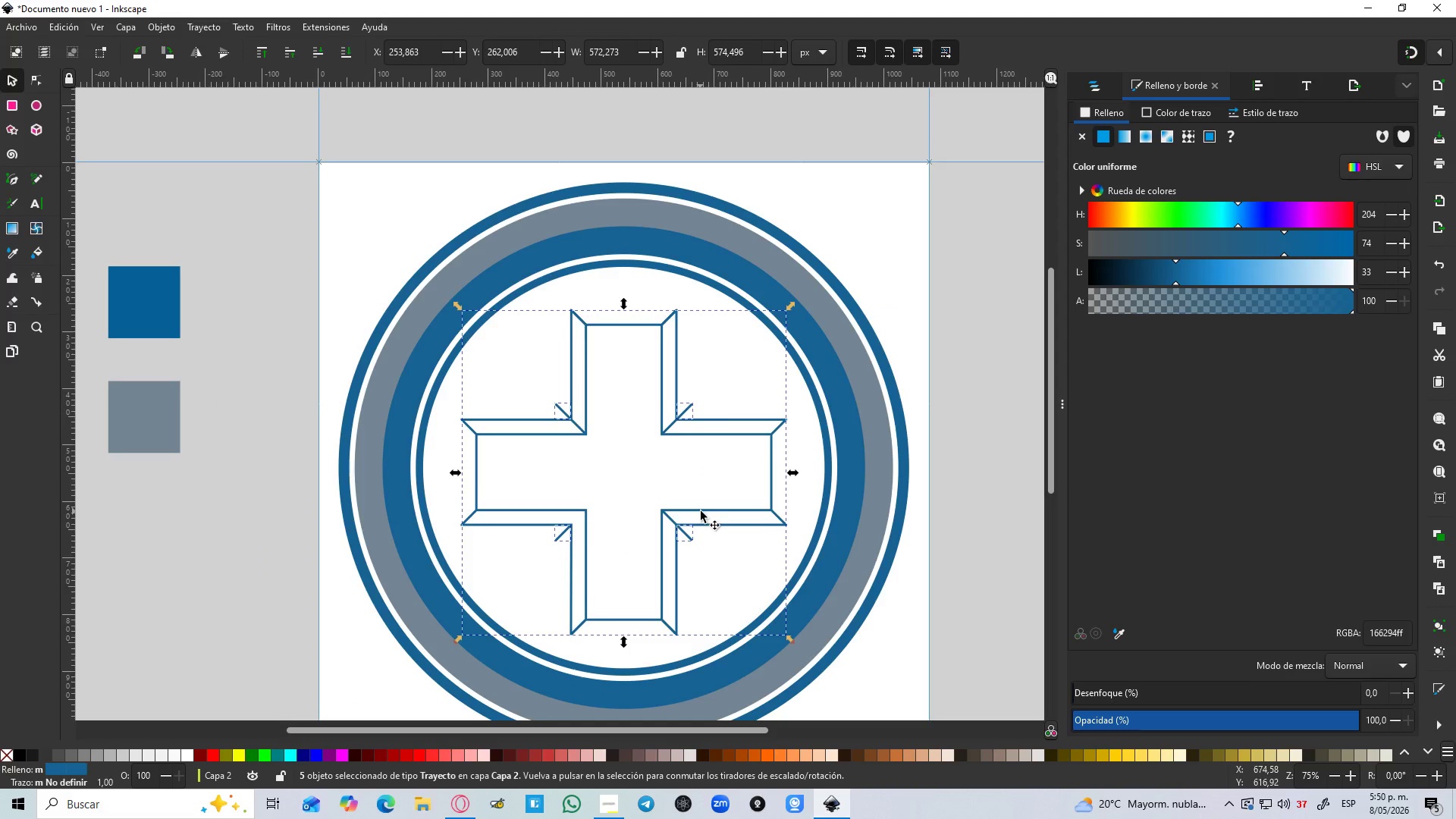 
key(Shift+ShiftLeft)
 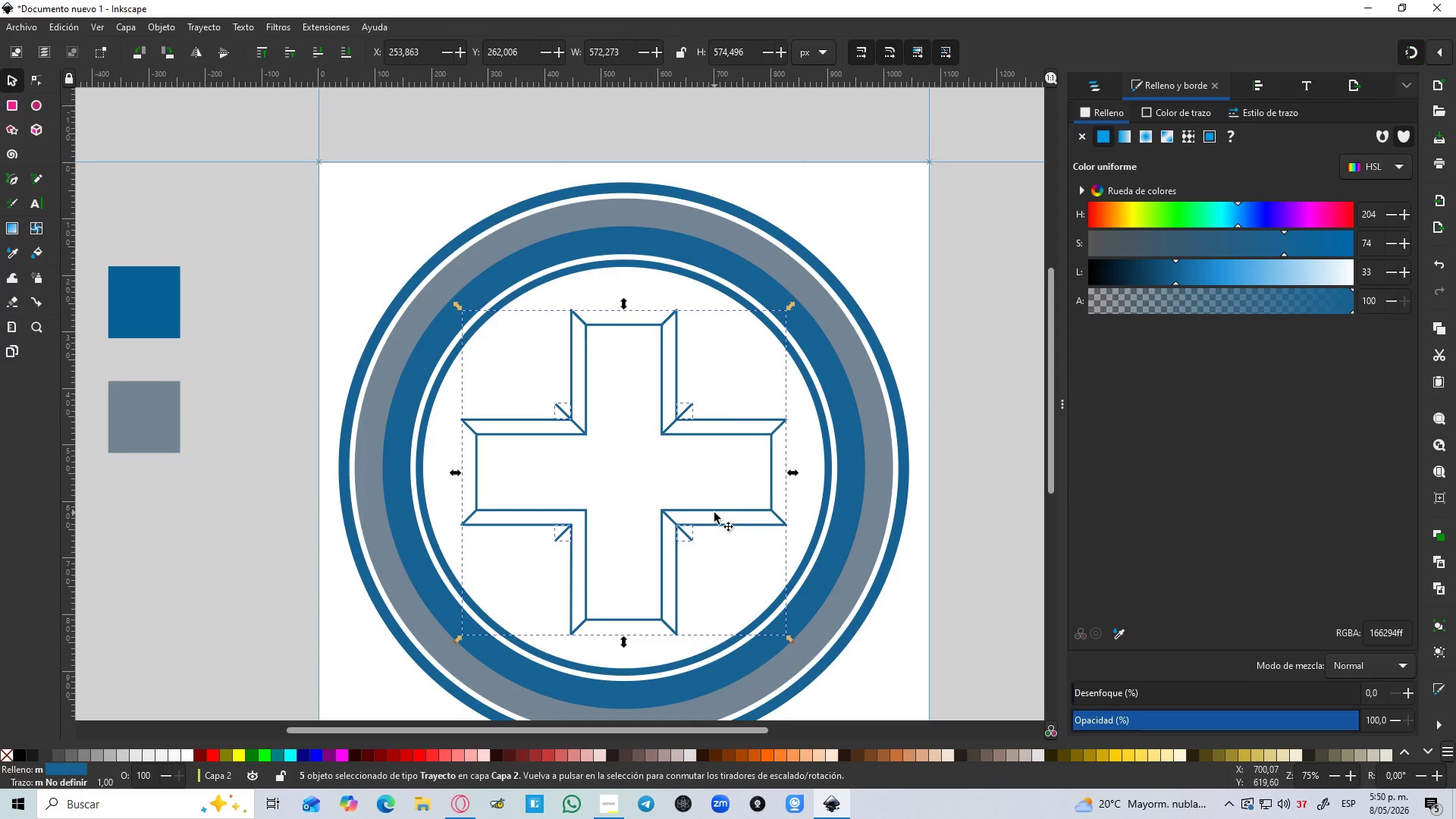 
key(Control+NumpadAdd)
 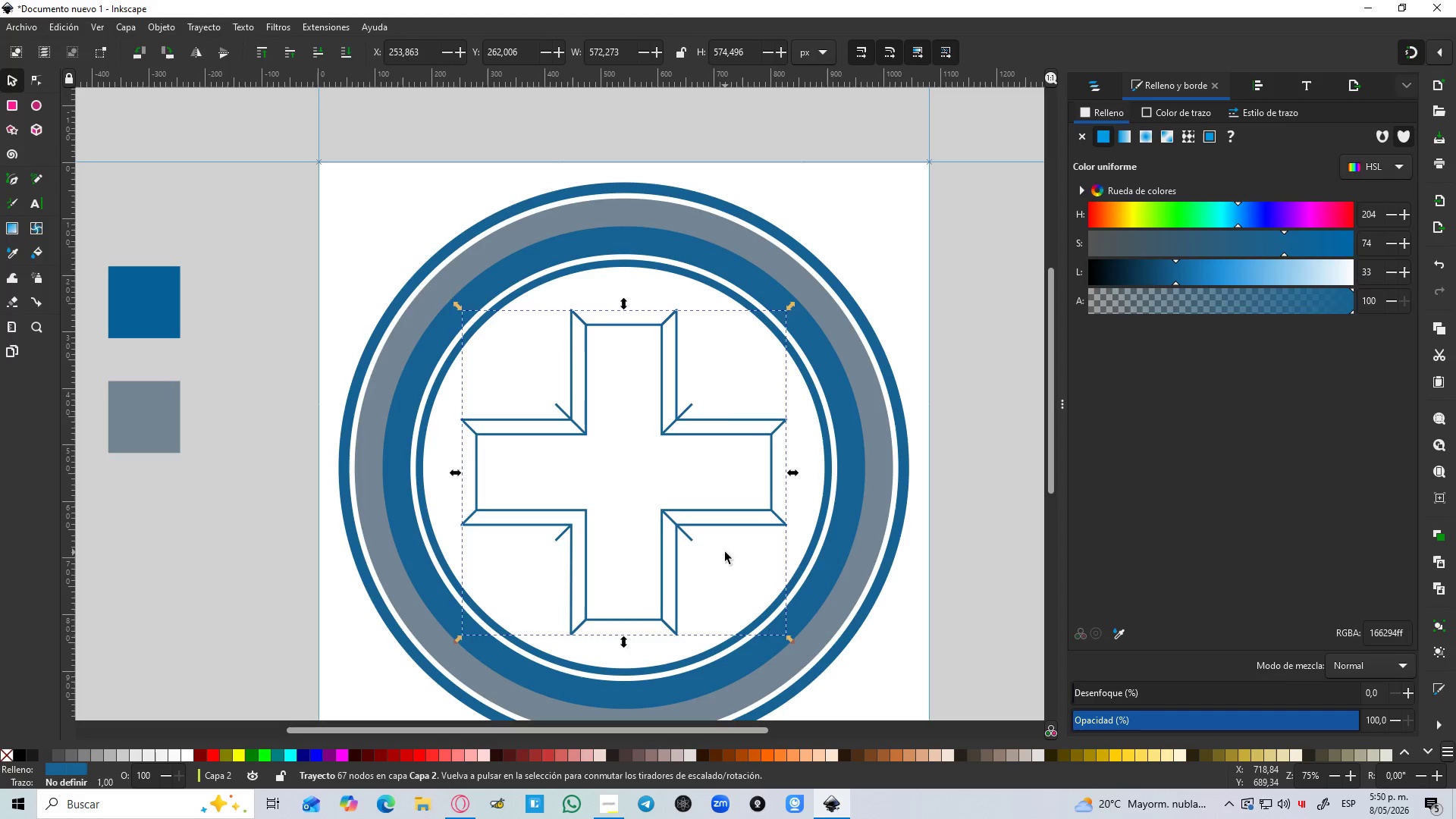 
left_click_drag(start_coordinate=[717, 569], to_coordinate=[462, 344])
 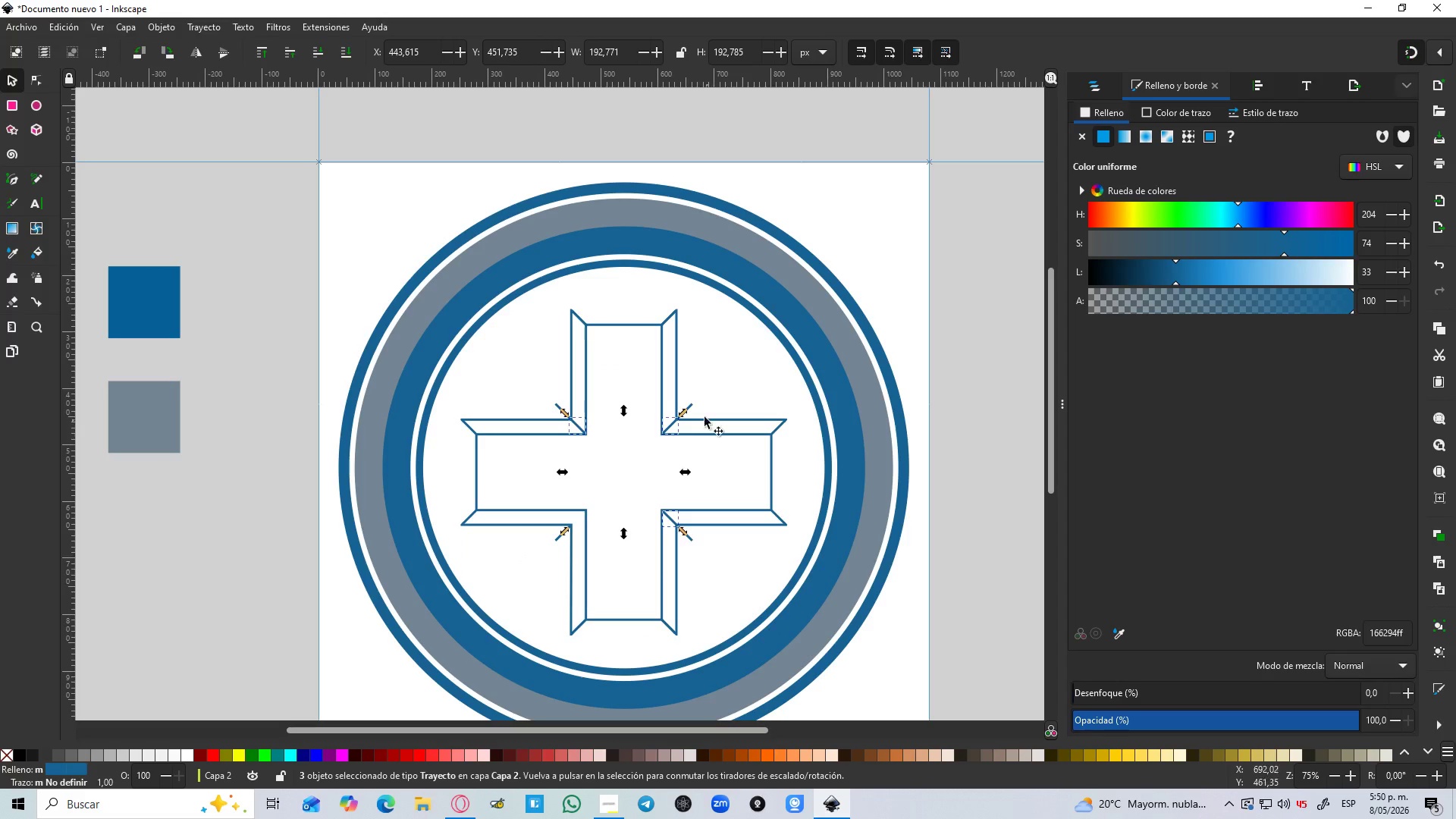 
hold_key(key=ShiftLeft, duration=1.01)
left_click([677, 378])
 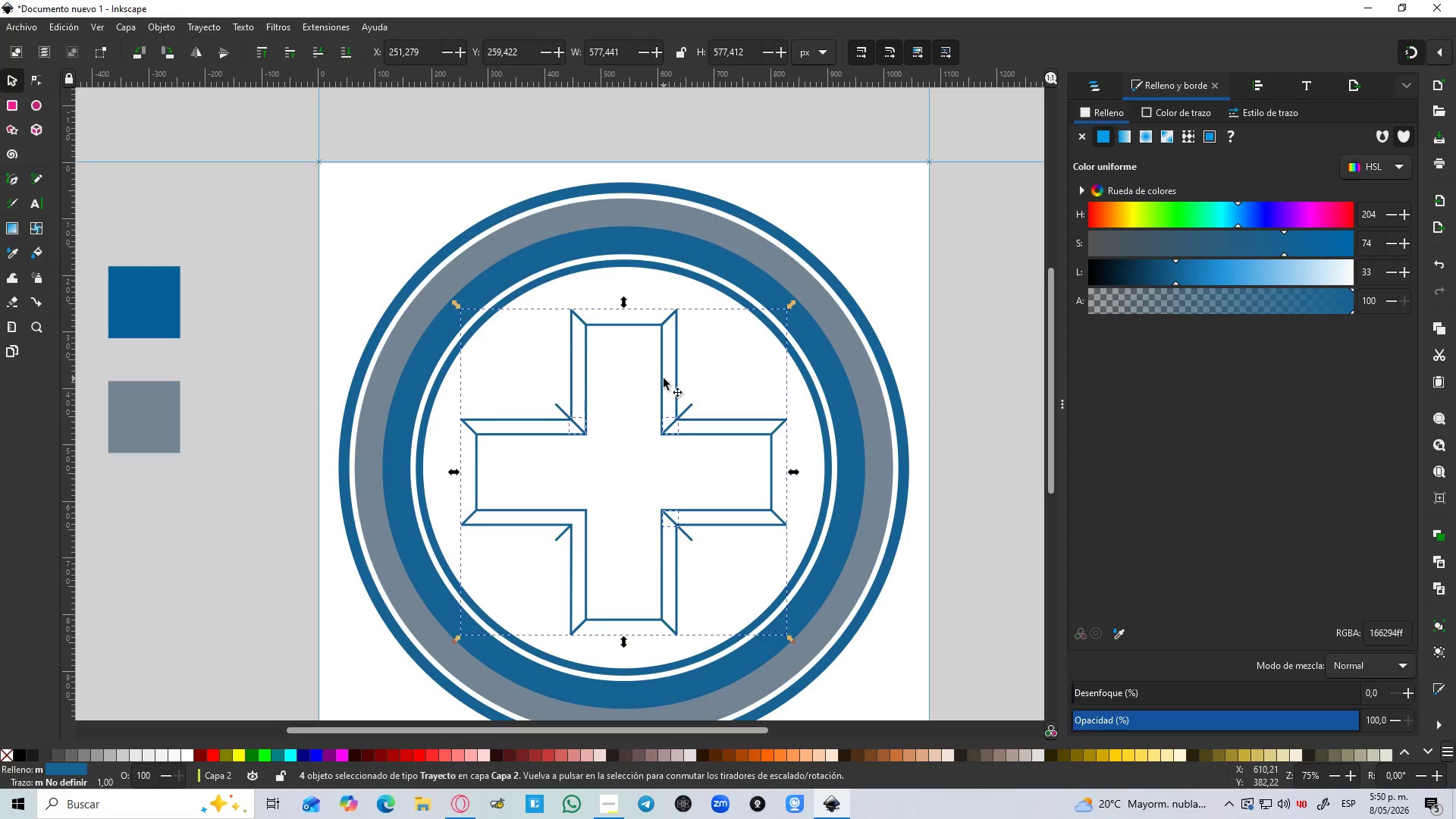 
key(Control+NumpadAdd)
 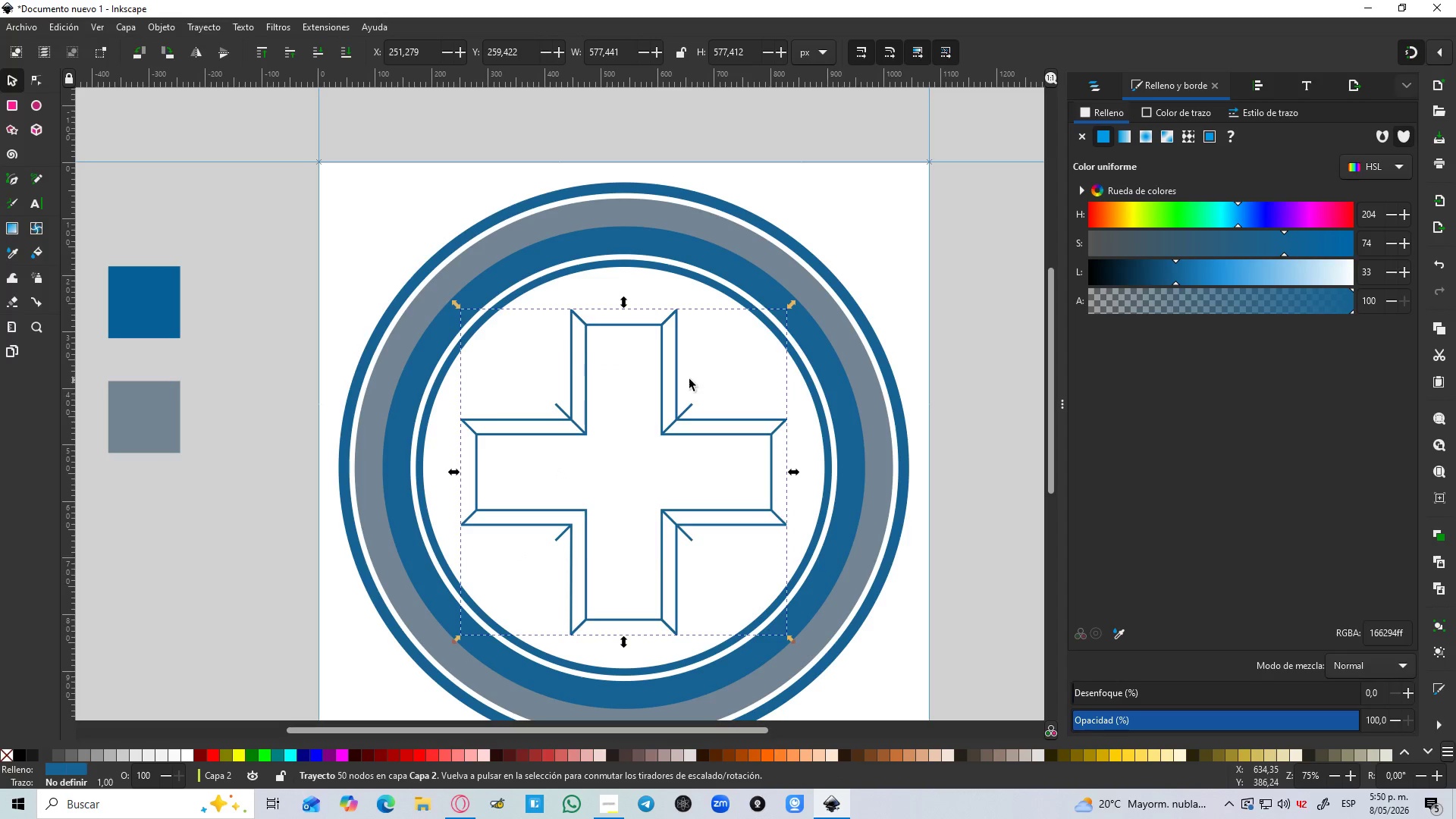 
left_click([722, 366])
 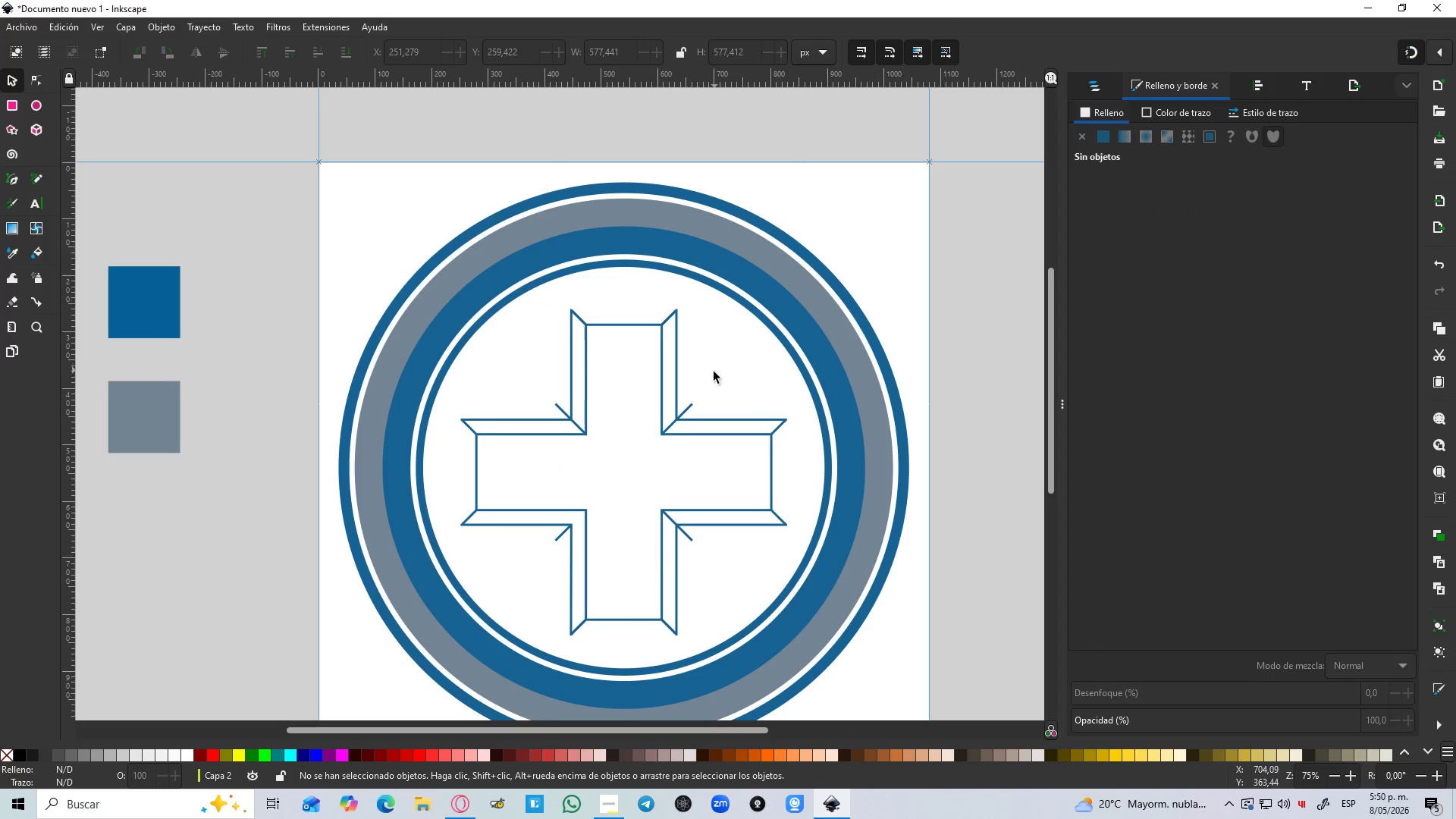 
hold_key(key=ControlLeft, duration=1.09)
scroll: coordinate [714, 381], scroll_direction: up, amount: 4.0
 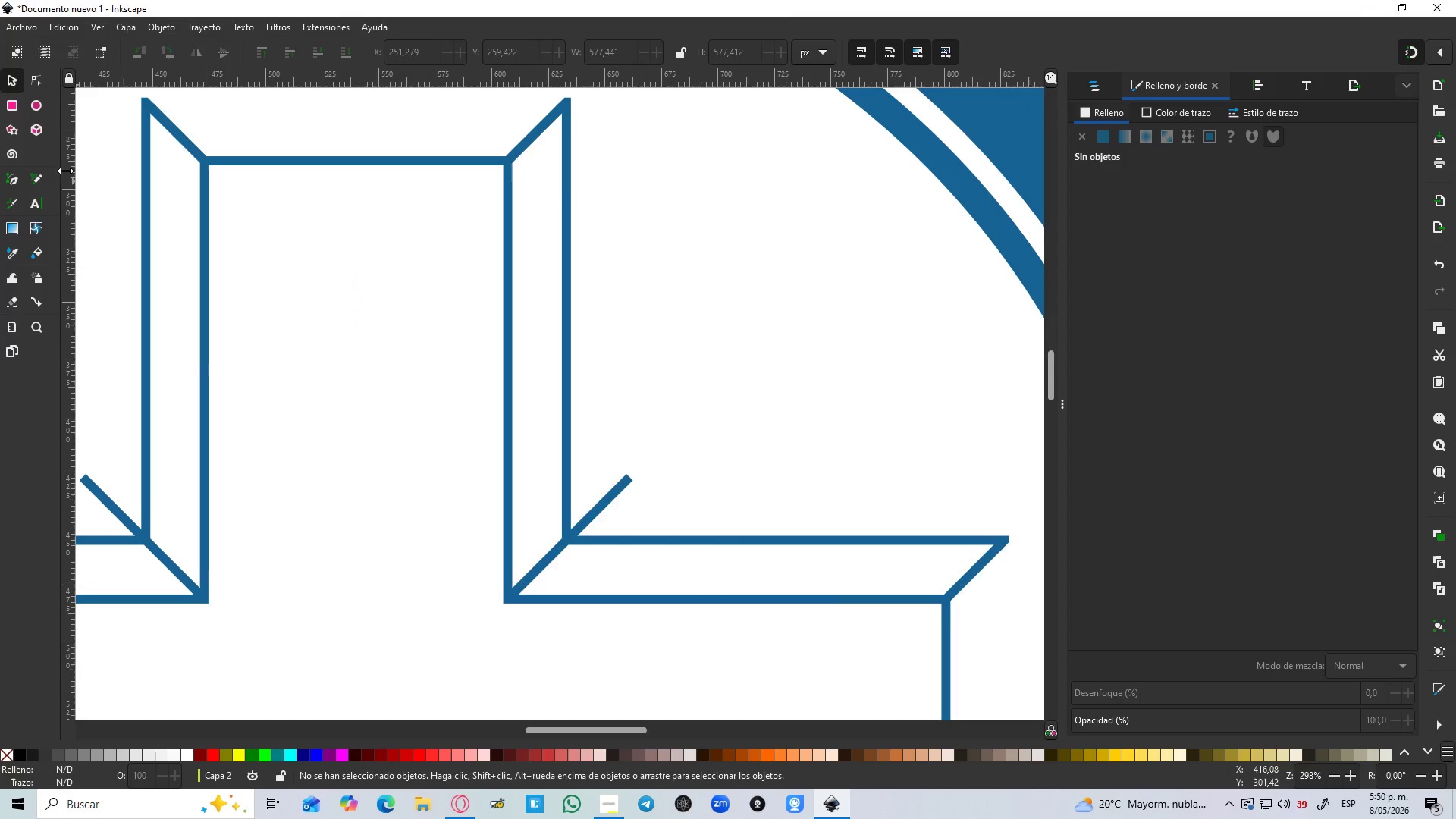 
left_click([19, 96])
 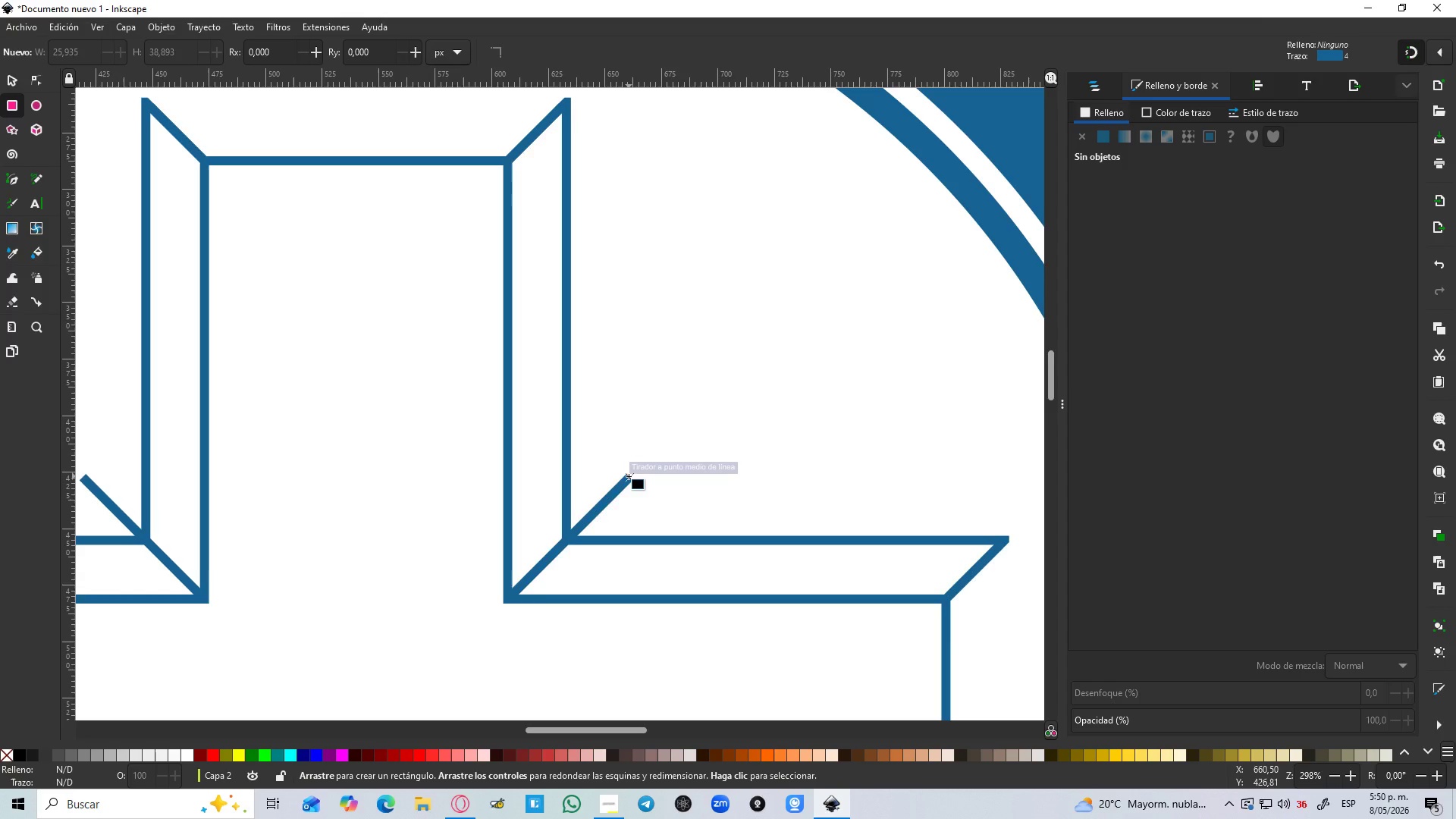 
left_click_drag(start_coordinate=[629, 476], to_coordinate=[571, 428])
 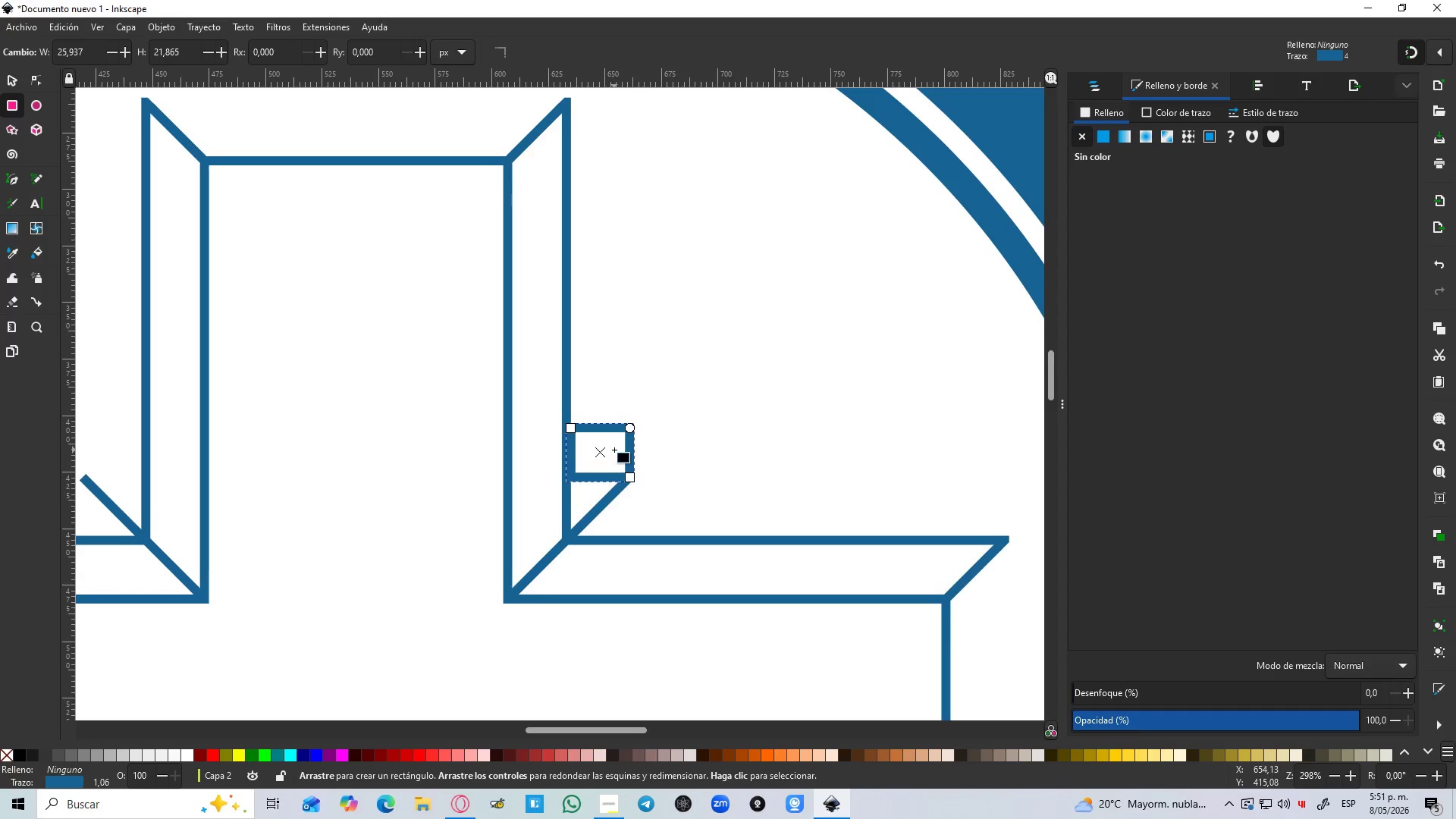 
key(Control+Z)
 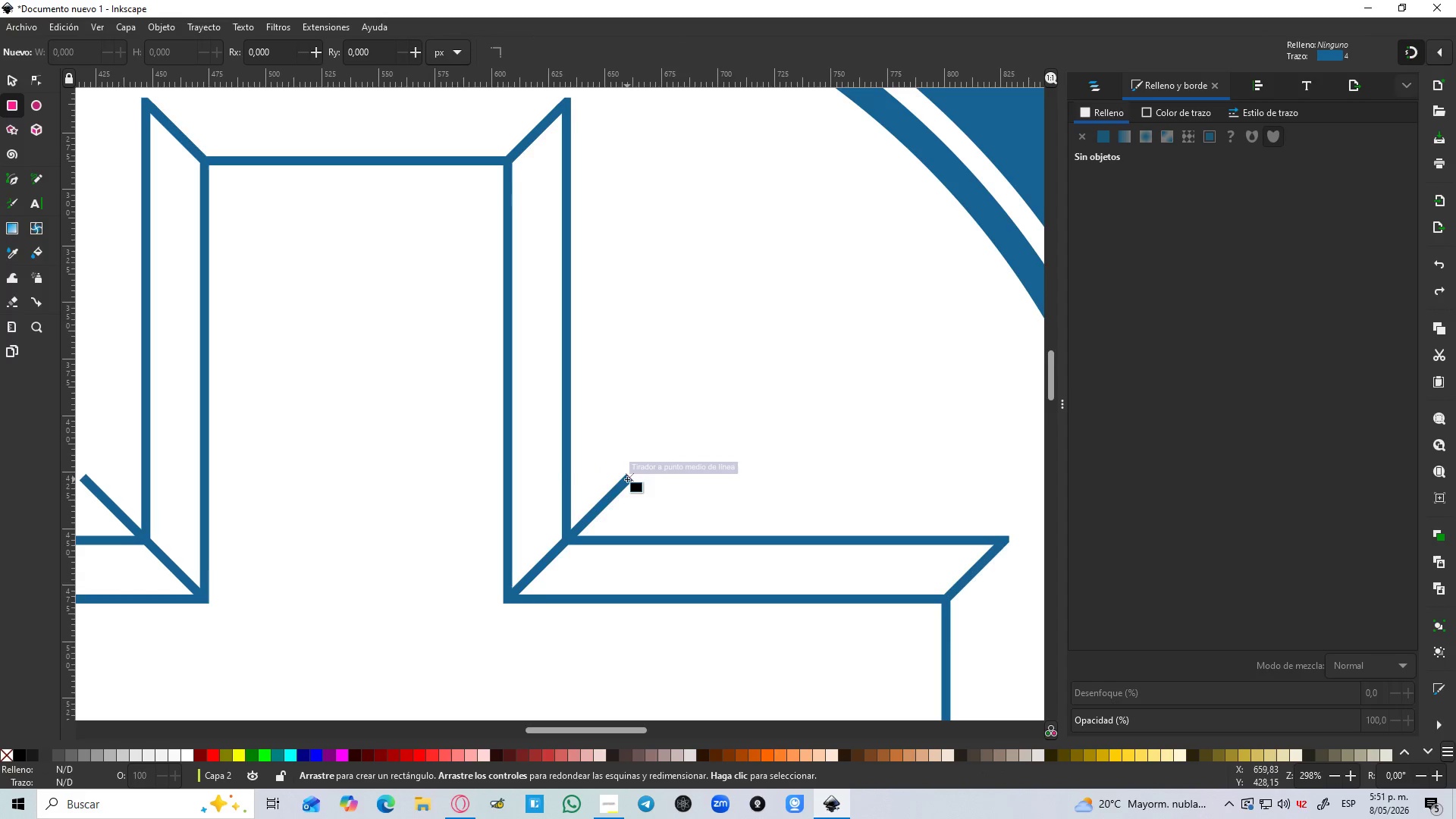 
left_click_drag(start_coordinate=[627, 478], to_coordinate=[570, 380])
 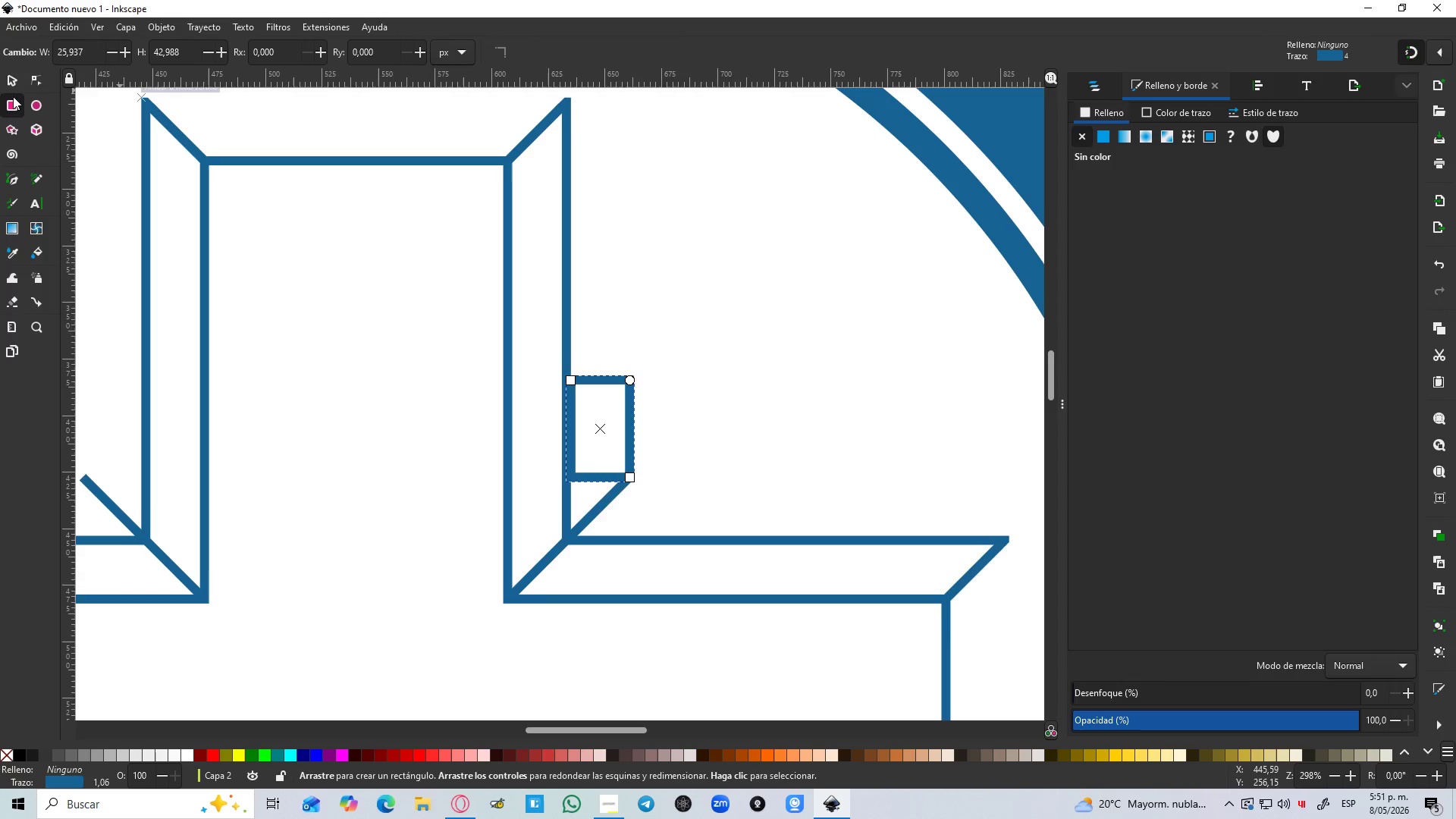 
left_click([3, 74])
 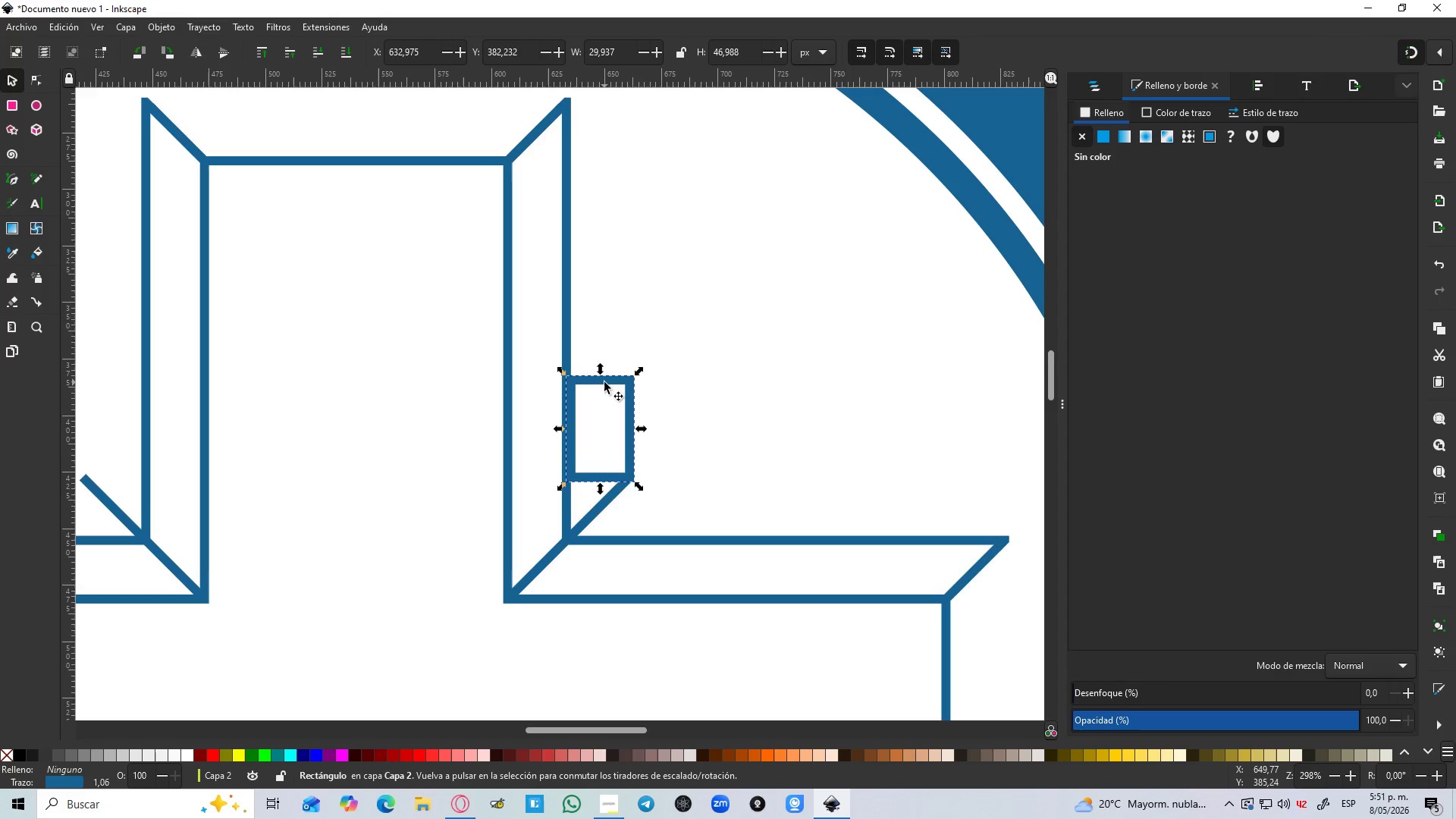 
left_click_drag(start_coordinate=[604, 382], to_coordinate=[612, 106])
 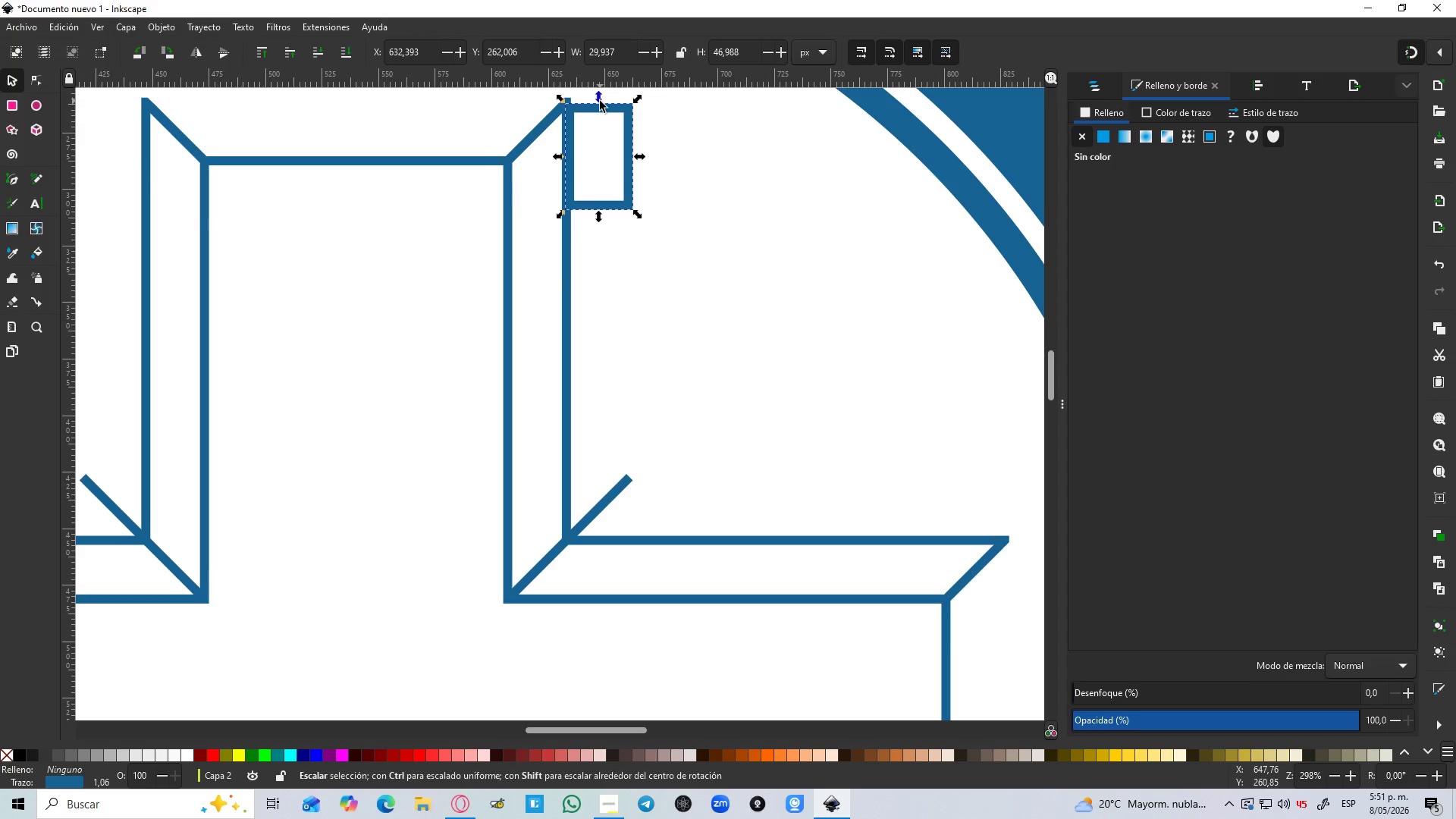 
hold_key(key=ControlLeft, duration=0.62)
 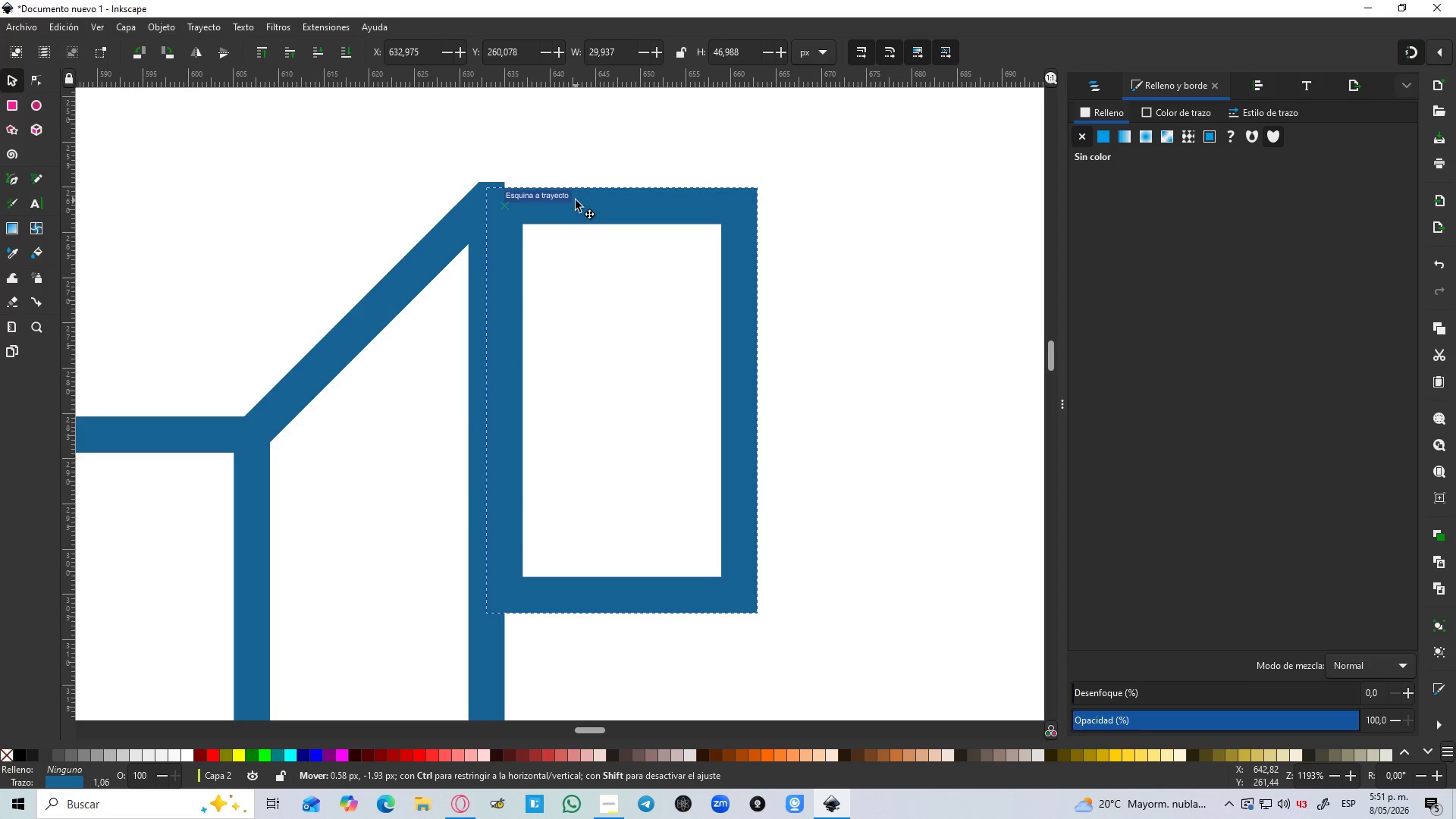 
scroll: coordinate [600, 101], scroll_direction: up, amount: 2.0
 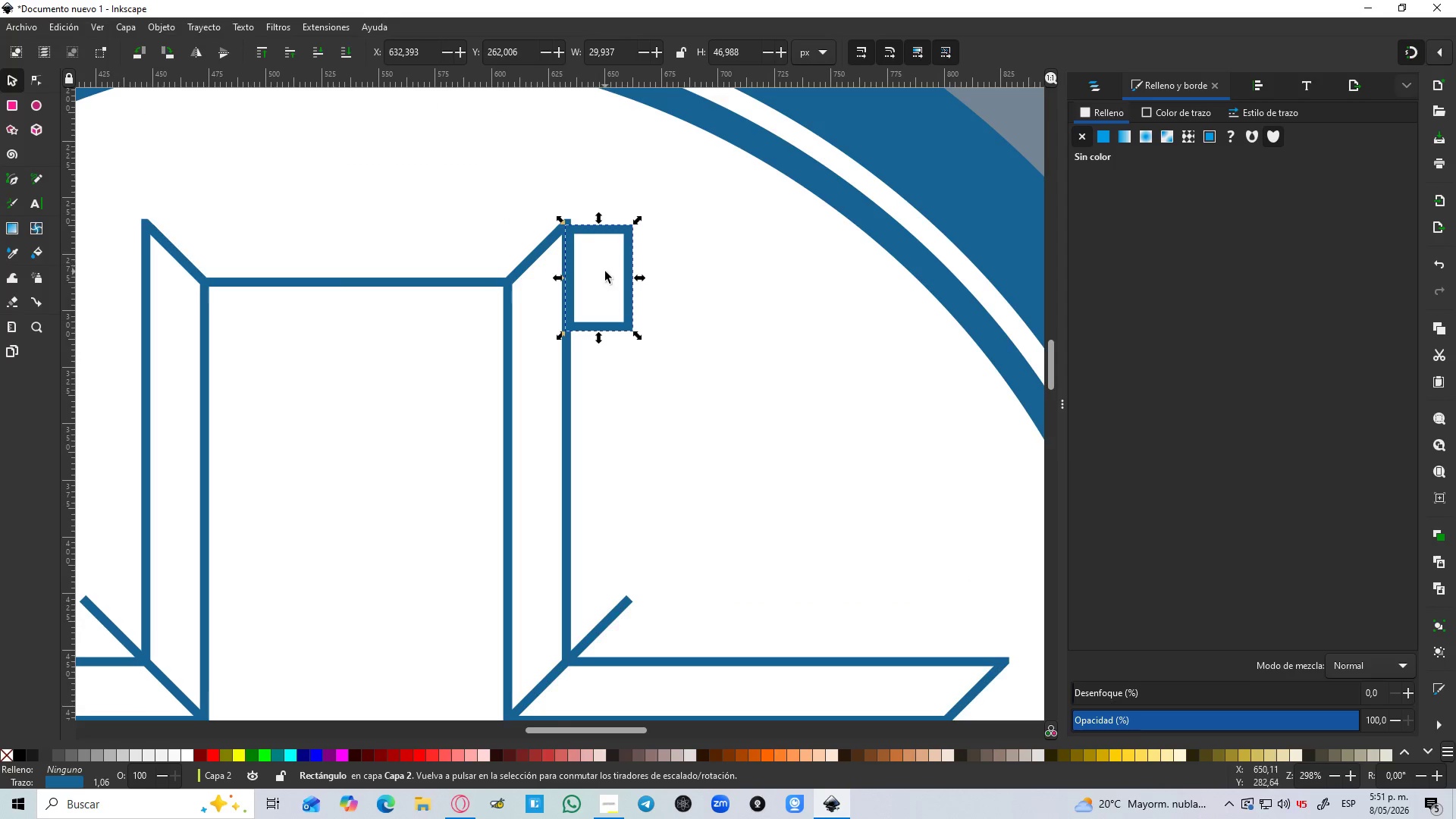 
left_click_drag(start_coordinate=[577, 221], to_coordinate=[579, 196])
 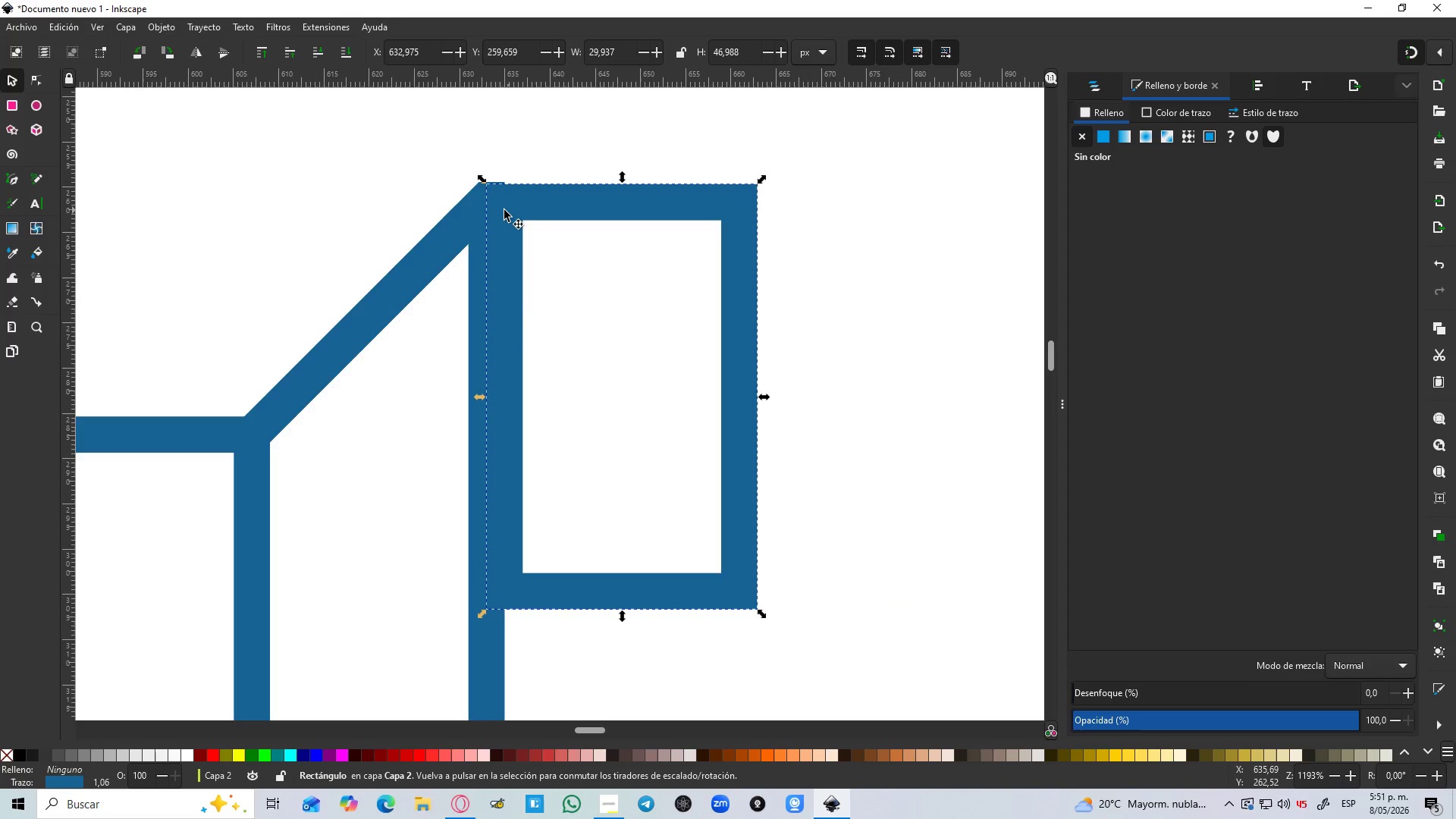 
scroll: coordinate [593, 231], scroll_direction: up, amount: 4.0
 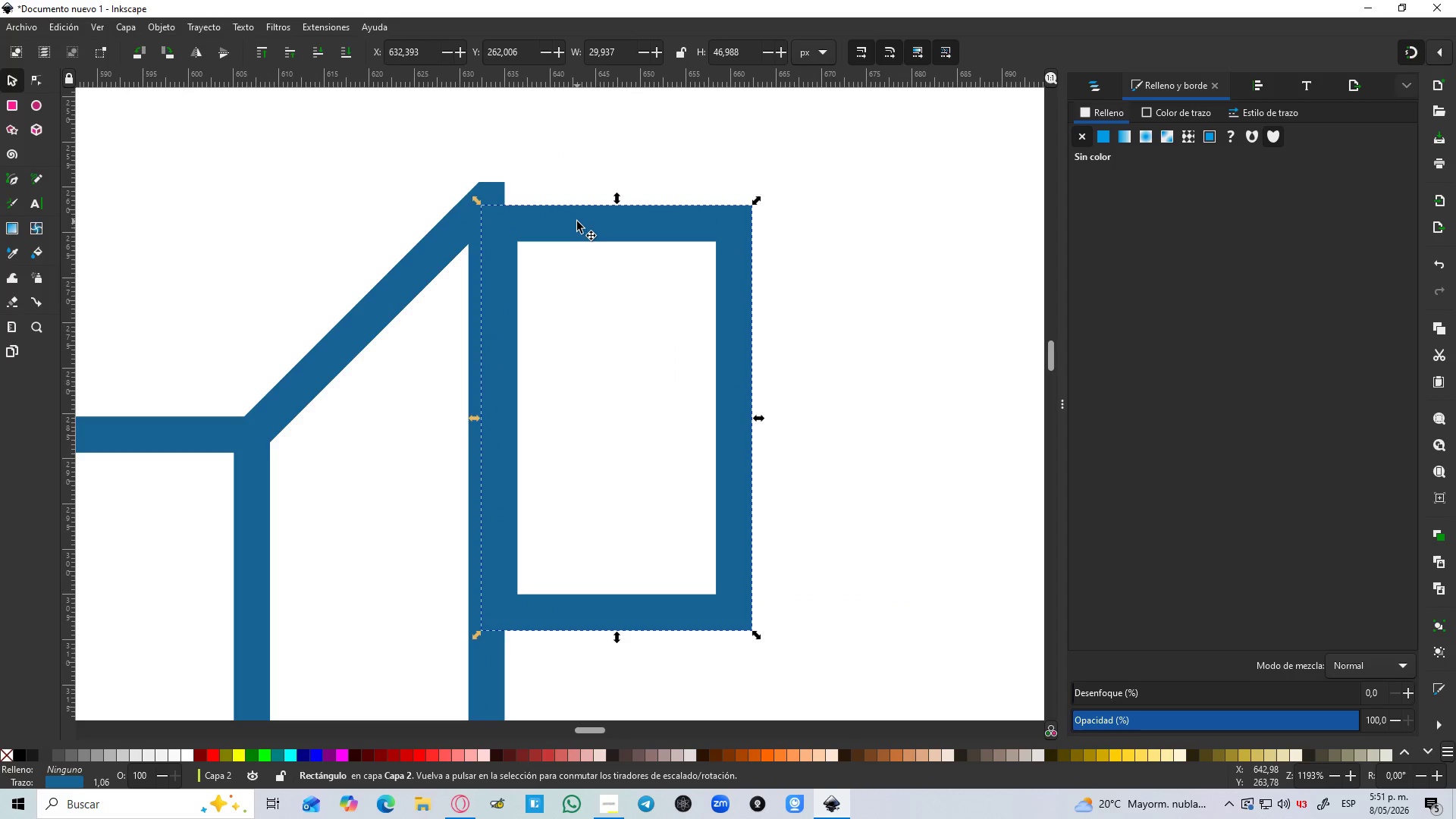 
left_click_drag(start_coordinate=[504, 210], to_coordinate=[485, 207])
 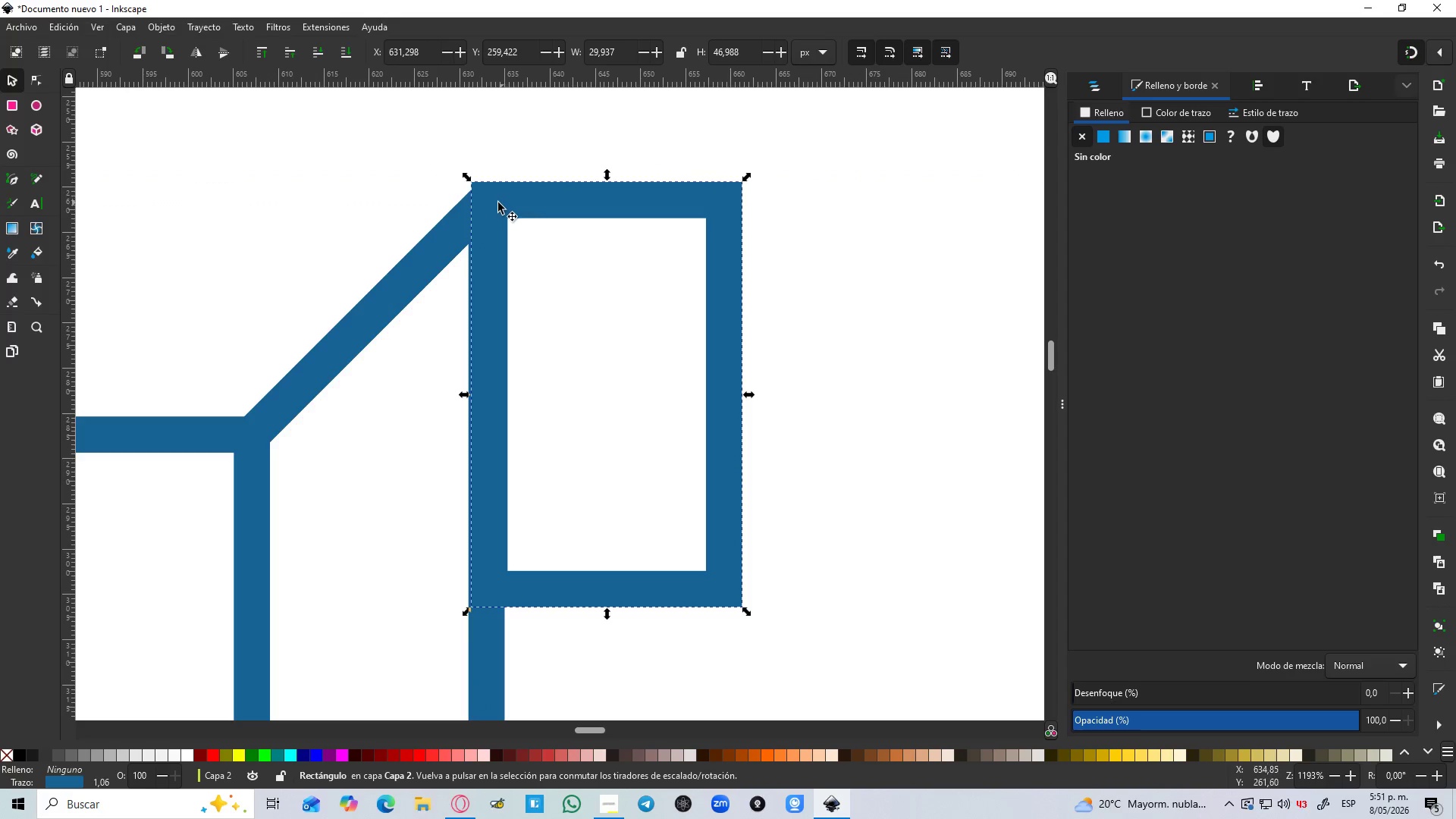 
hold_key(key=ControlLeft, duration=0.52)
 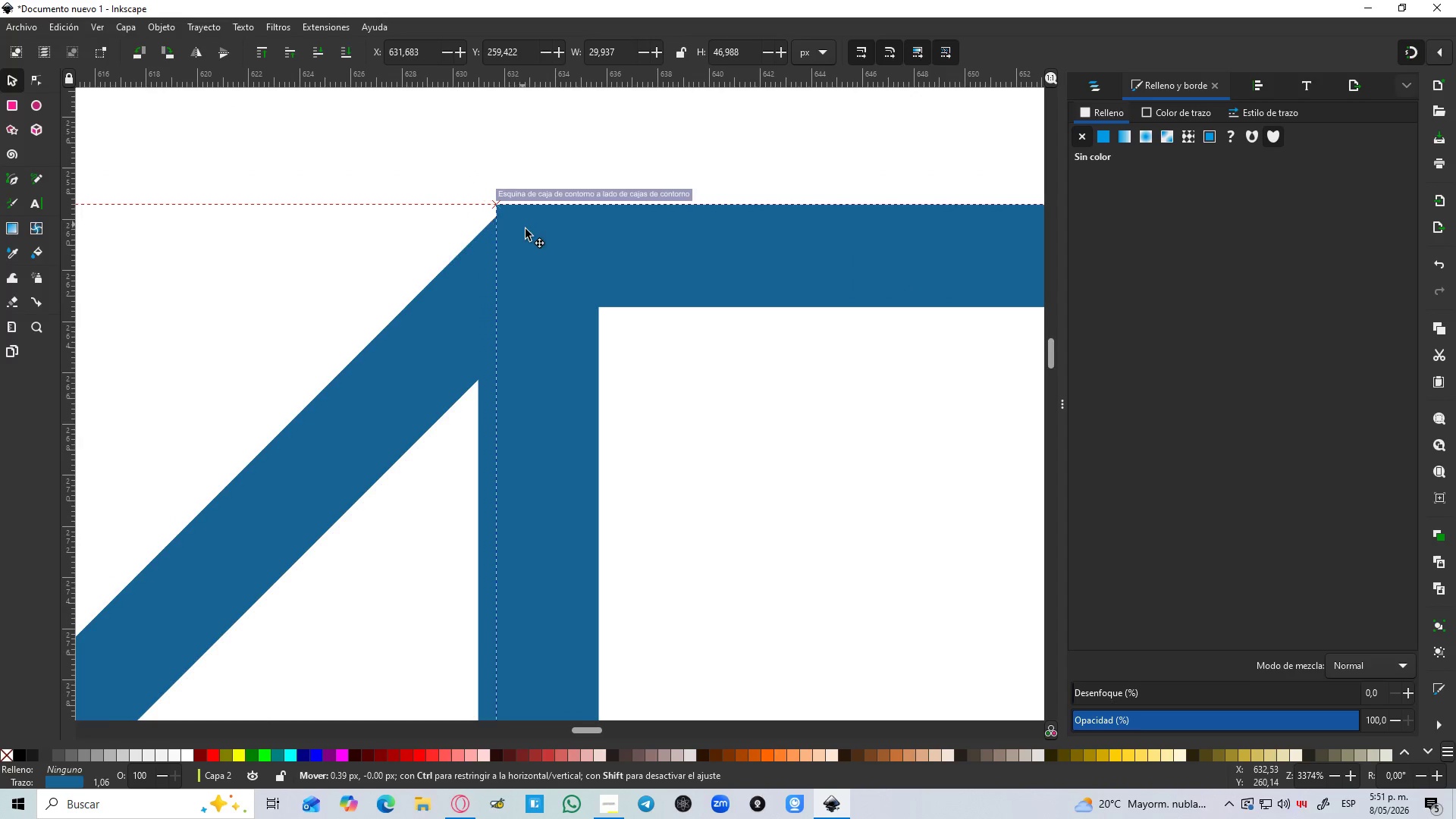 
left_click_drag(start_coordinate=[502, 221], to_coordinate=[531, 228])
 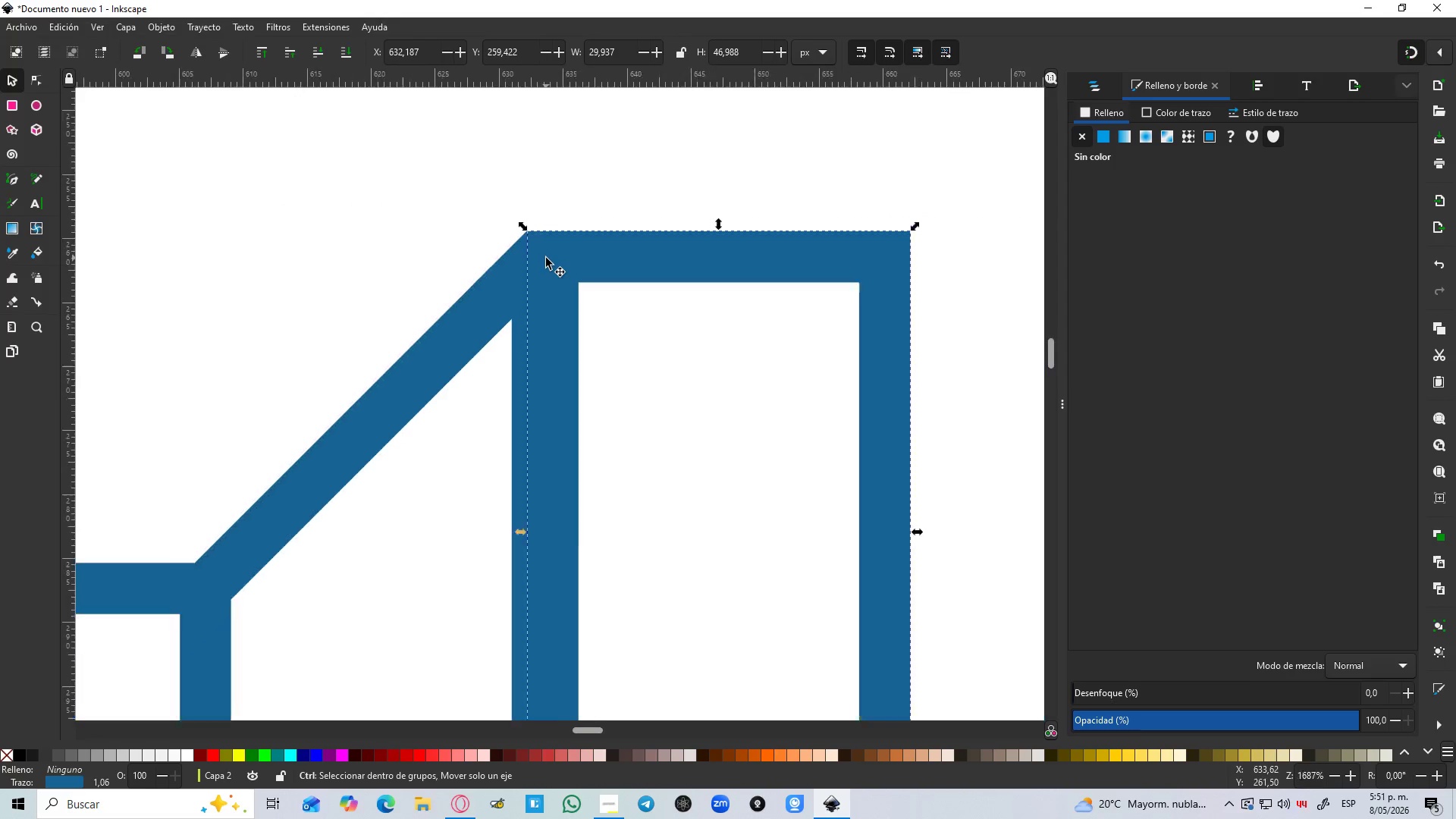 
scroll: coordinate [465, 166], scroll_direction: up, amount: 4.0
 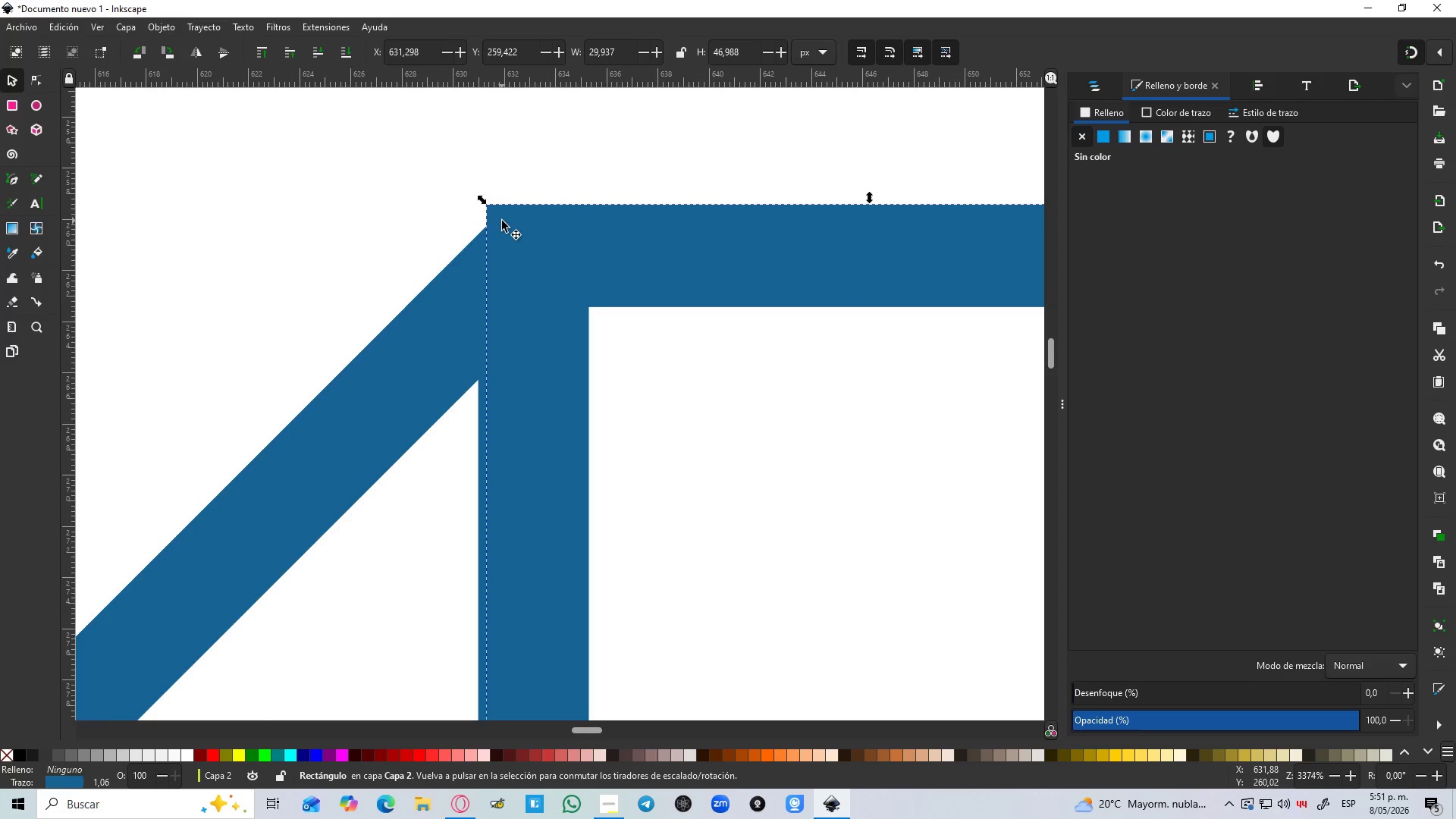 
hold_key(key=ControlLeft, duration=1.5)
 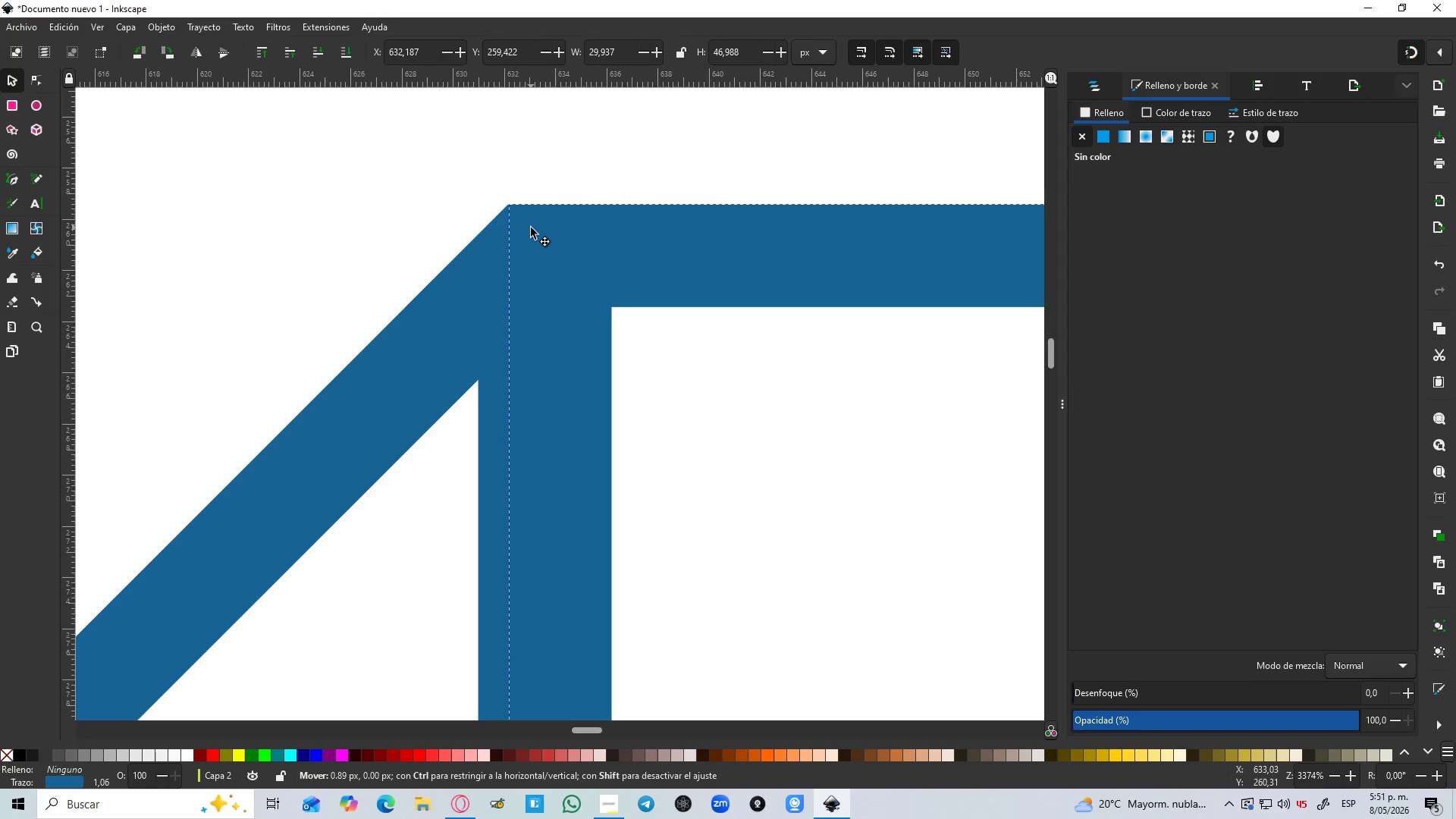 
hold_key(key=ControlLeft, duration=1.62)
scroll: coordinate [546, 258], scroll_direction: down, amount: 4.0
 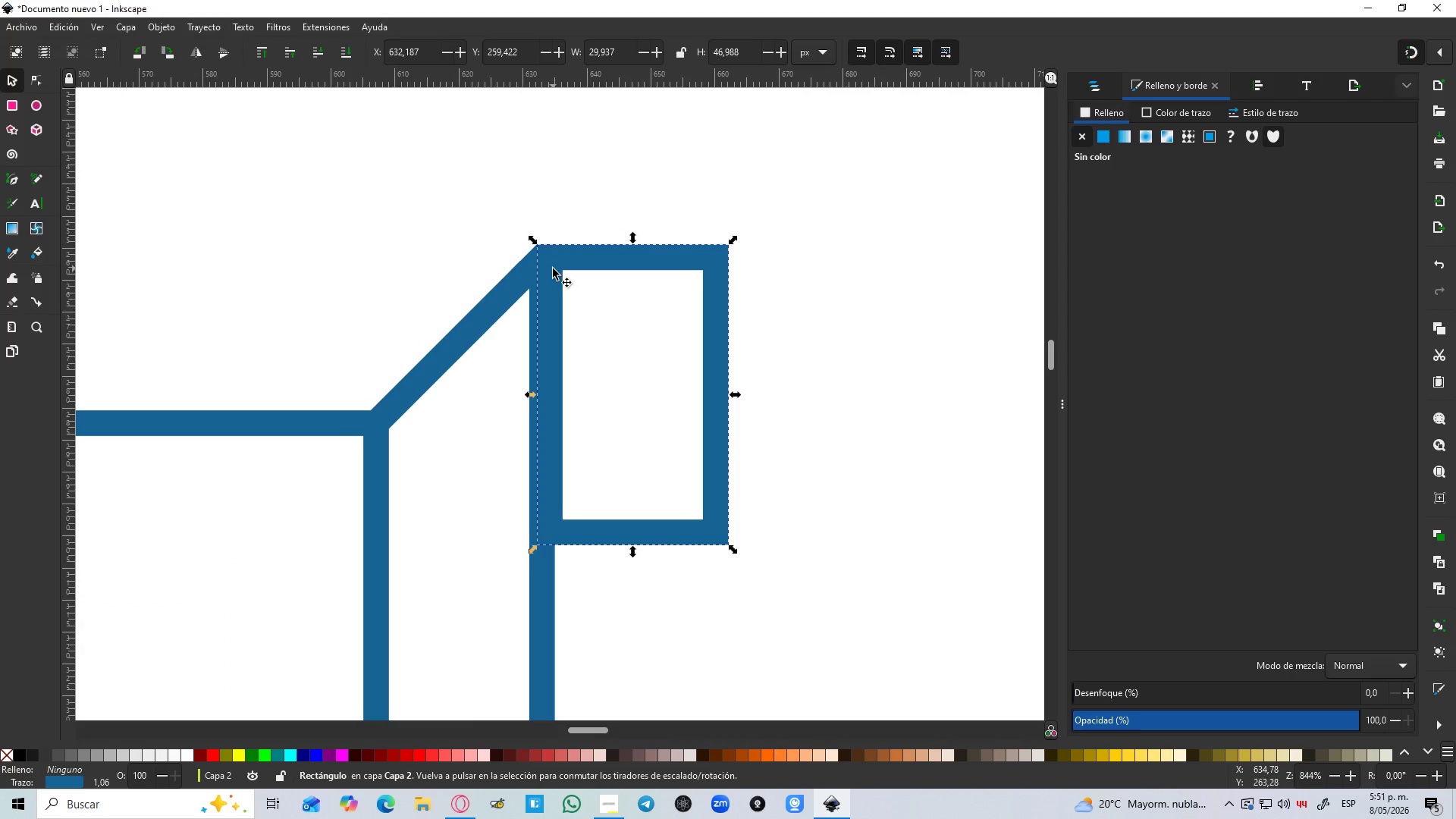 
left_click_drag(start_coordinate=[553, 268], to_coordinate=[550, 287])
 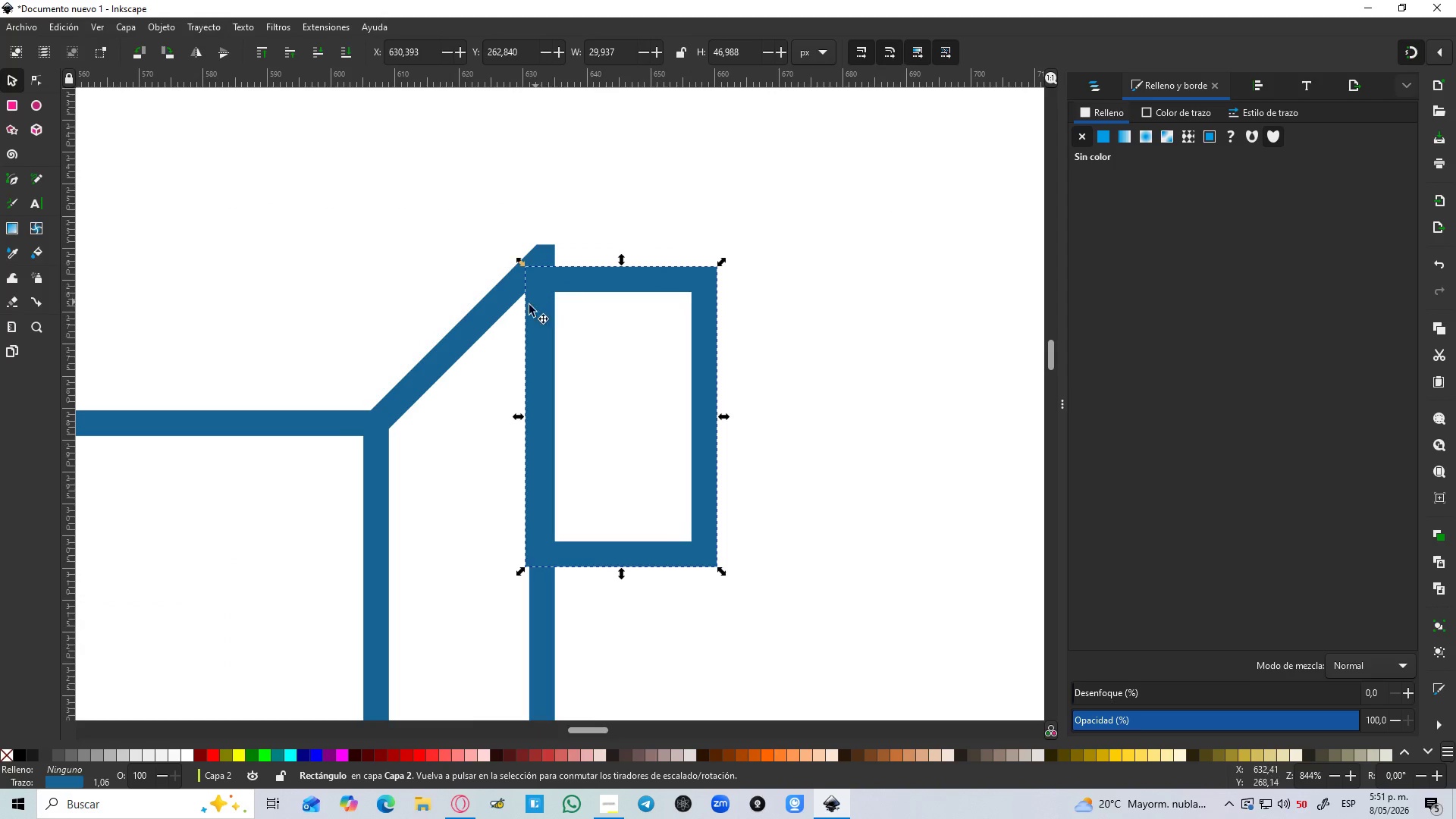 
hold_key(key=ControlLeft, duration=0.56)
 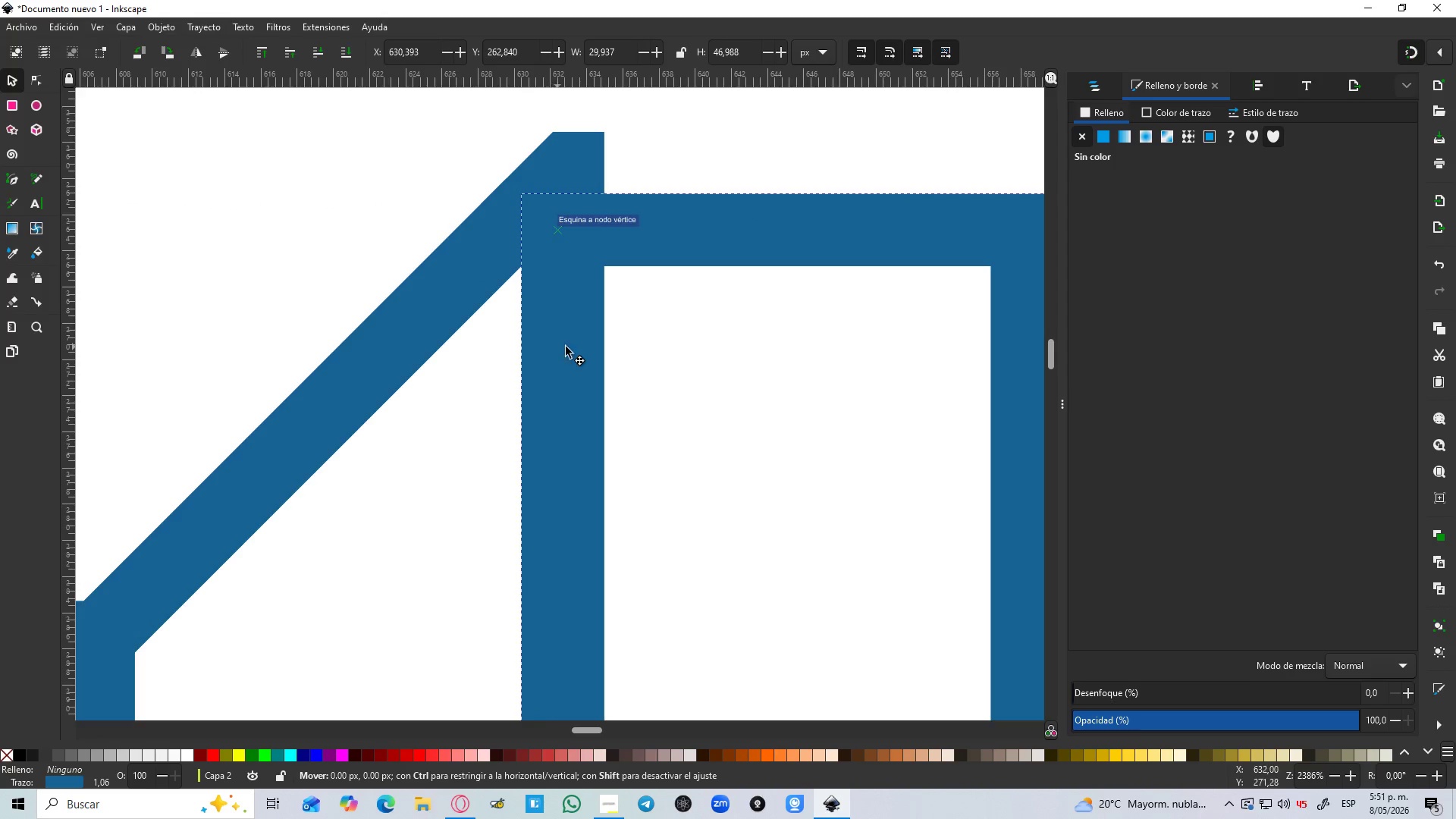 
left_click_drag(start_coordinate=[539, 350], to_coordinate=[565, 350])
 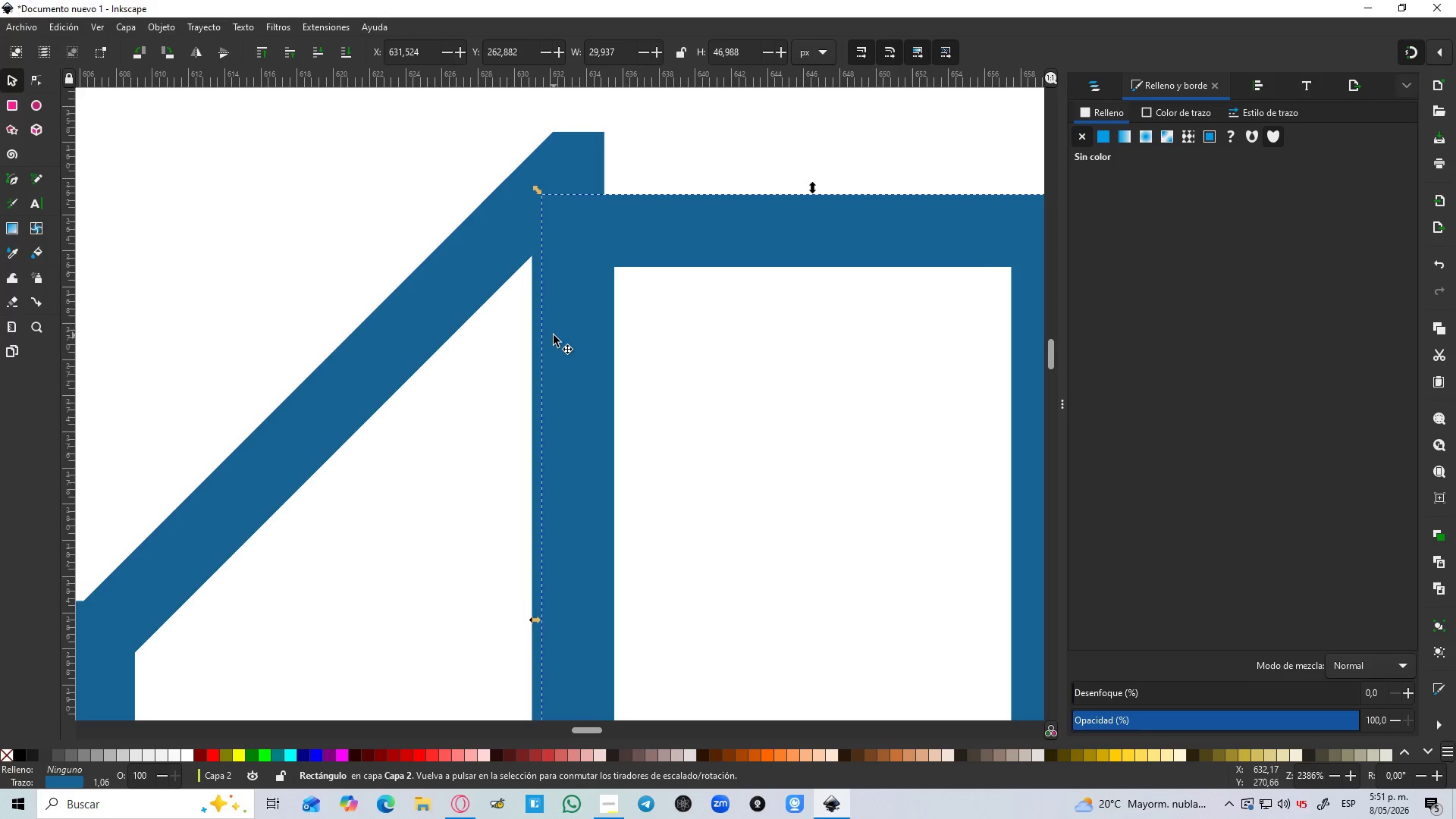 
scroll: coordinate [528, 306], scroll_direction: up, amount: 3.0
 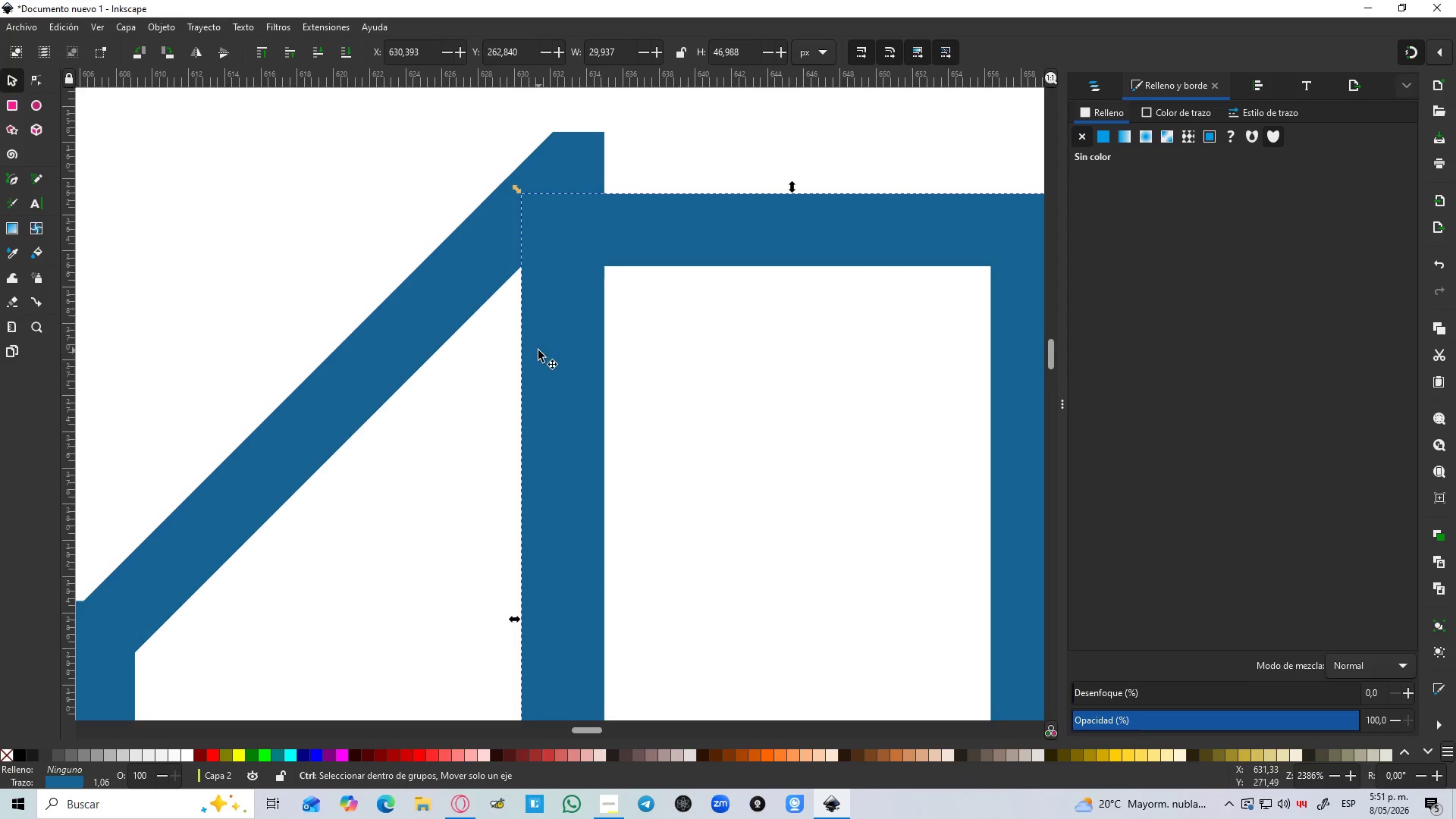 
left_click_drag(start_coordinate=[554, 335], to_coordinate=[548, 342])
 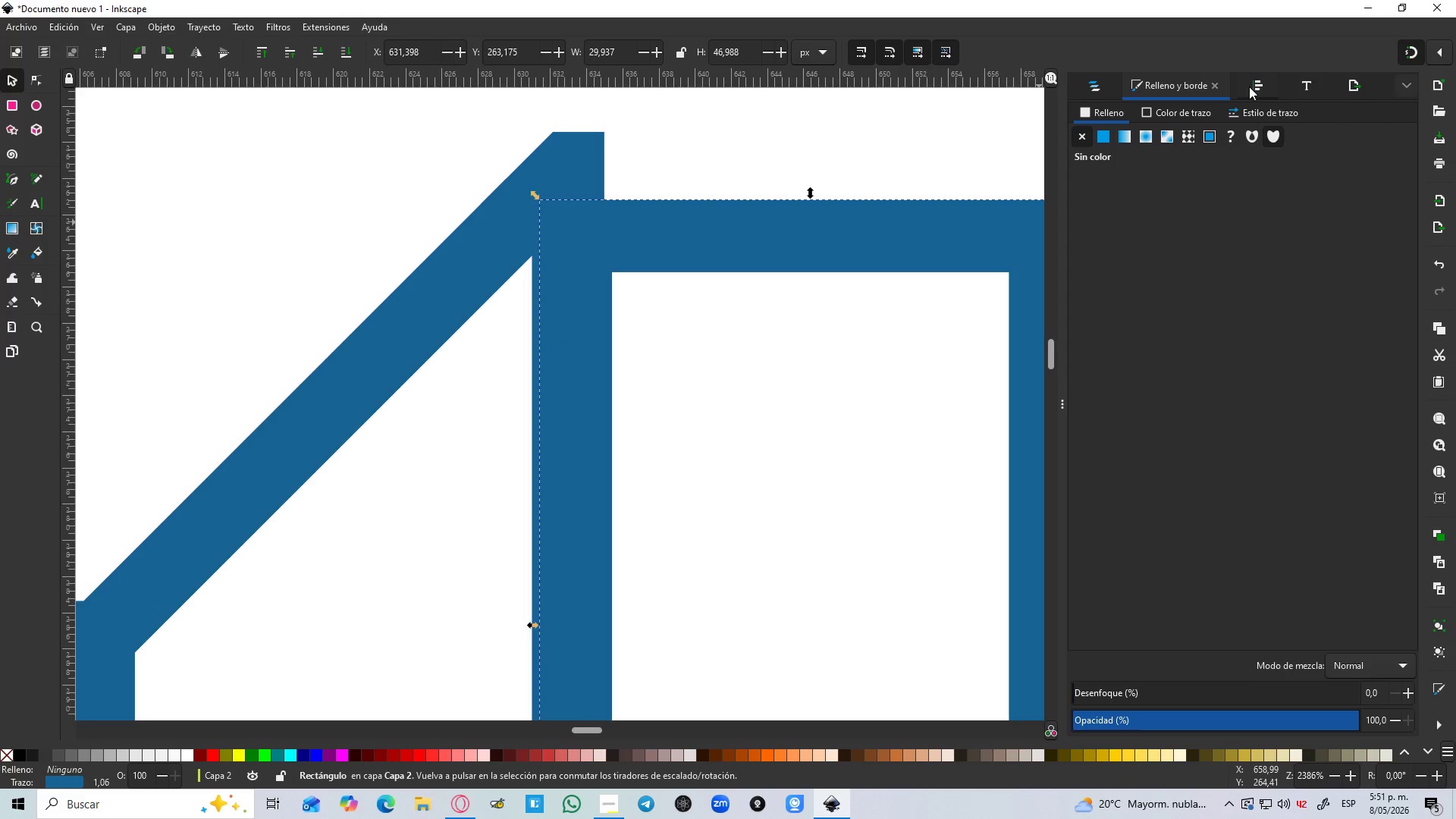 
left_click([1246, 115])
 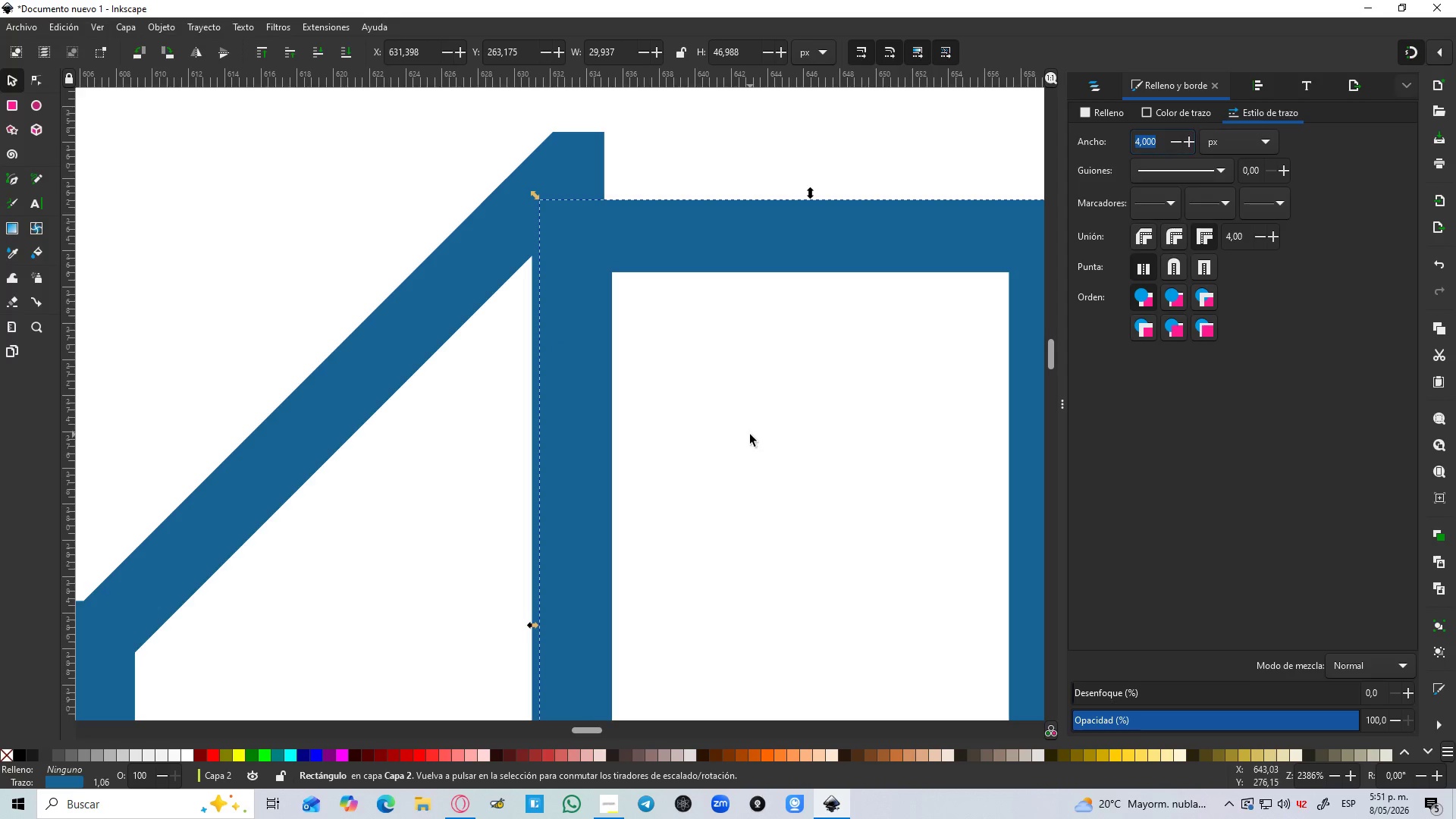 
hold_key(key=ControlLeft, duration=1.5)
scroll: coordinate [719, 431], scroll_direction: down, amount: 4.0
 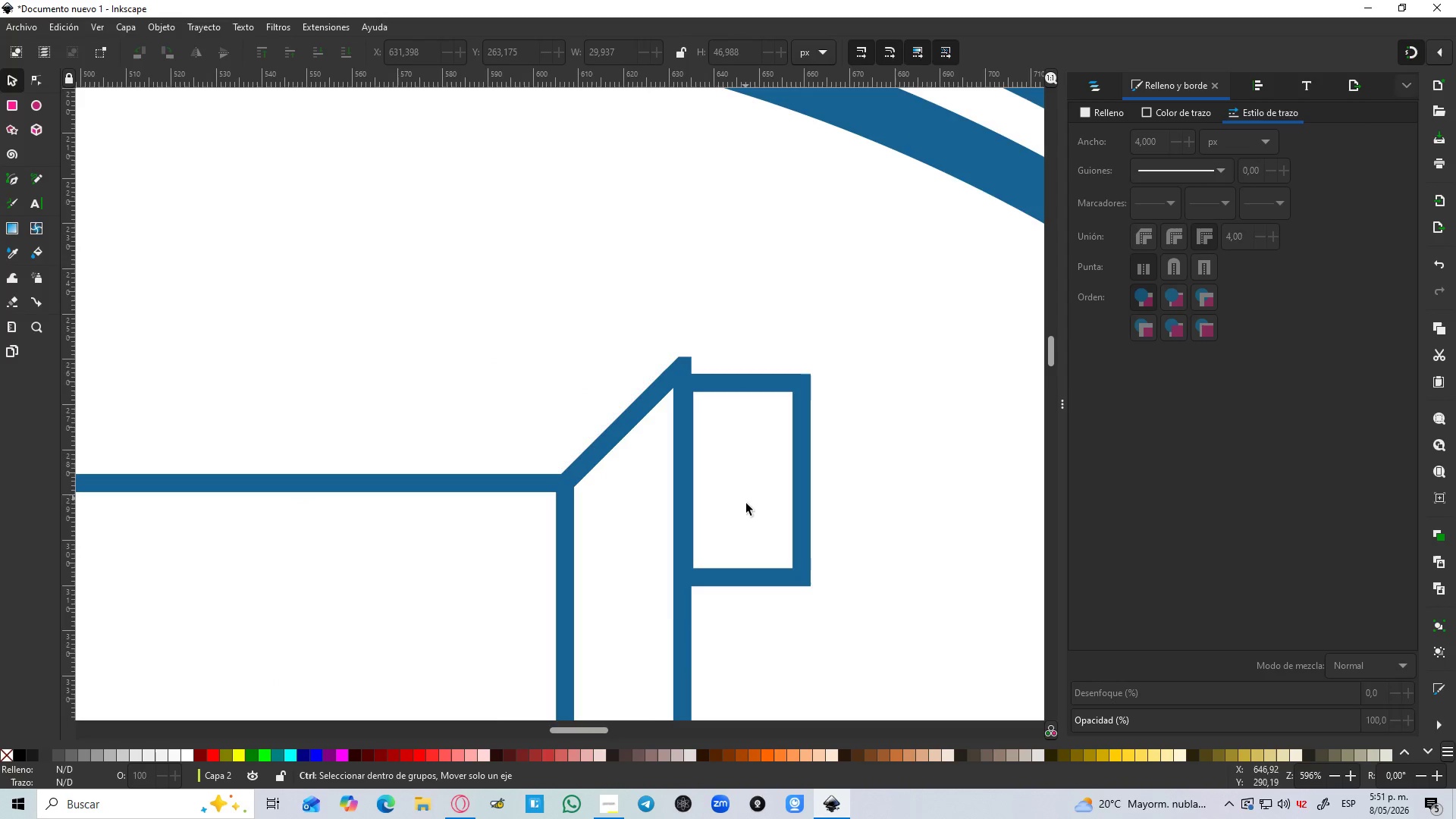 
scroll: coordinate [747, 511], scroll_direction: up, amount: 2.0
 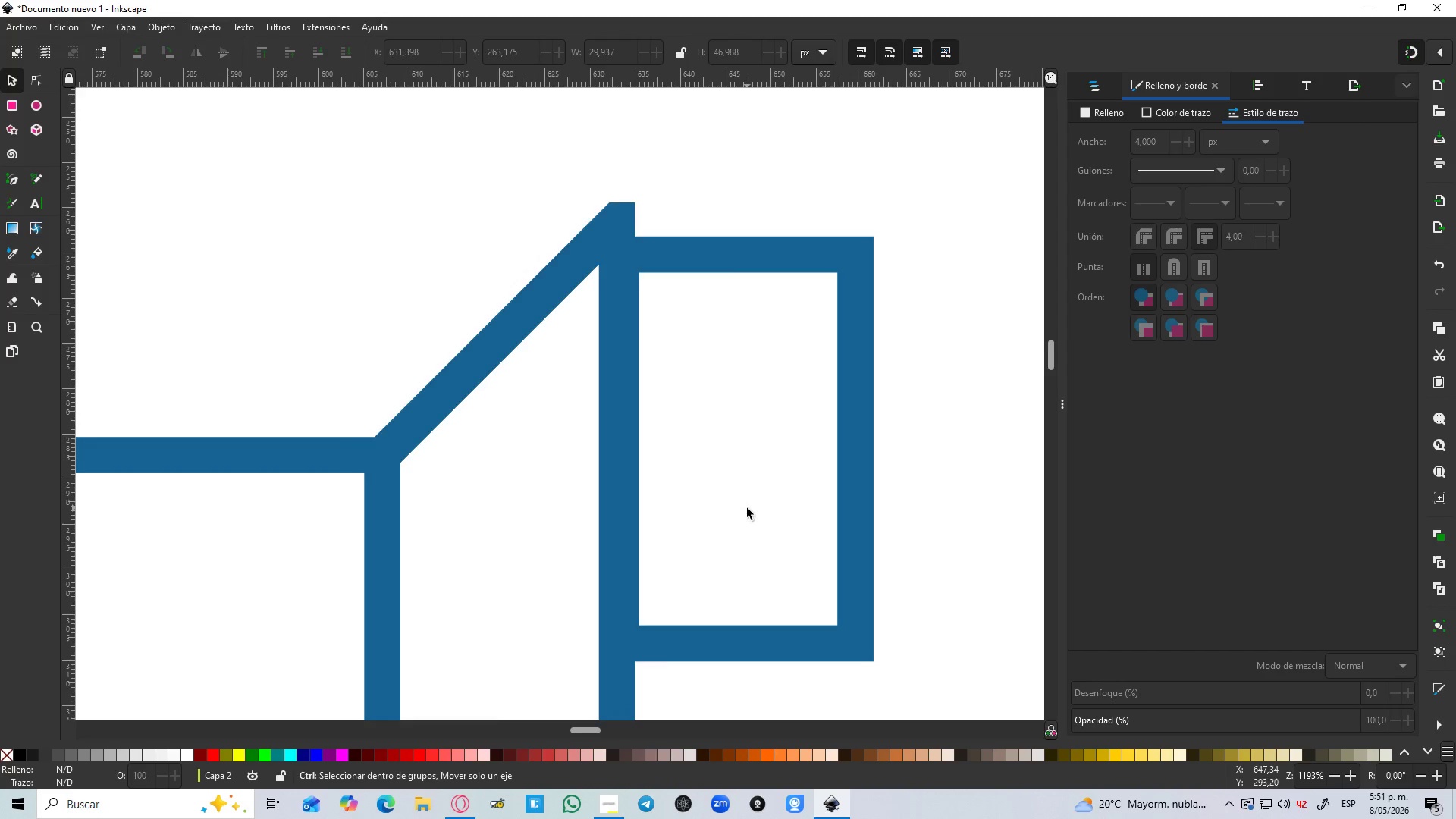 
hold_key(key=ControlLeft, duration=0.52)
scroll: coordinate [758, 519], scroll_direction: down, amount: 9.0
 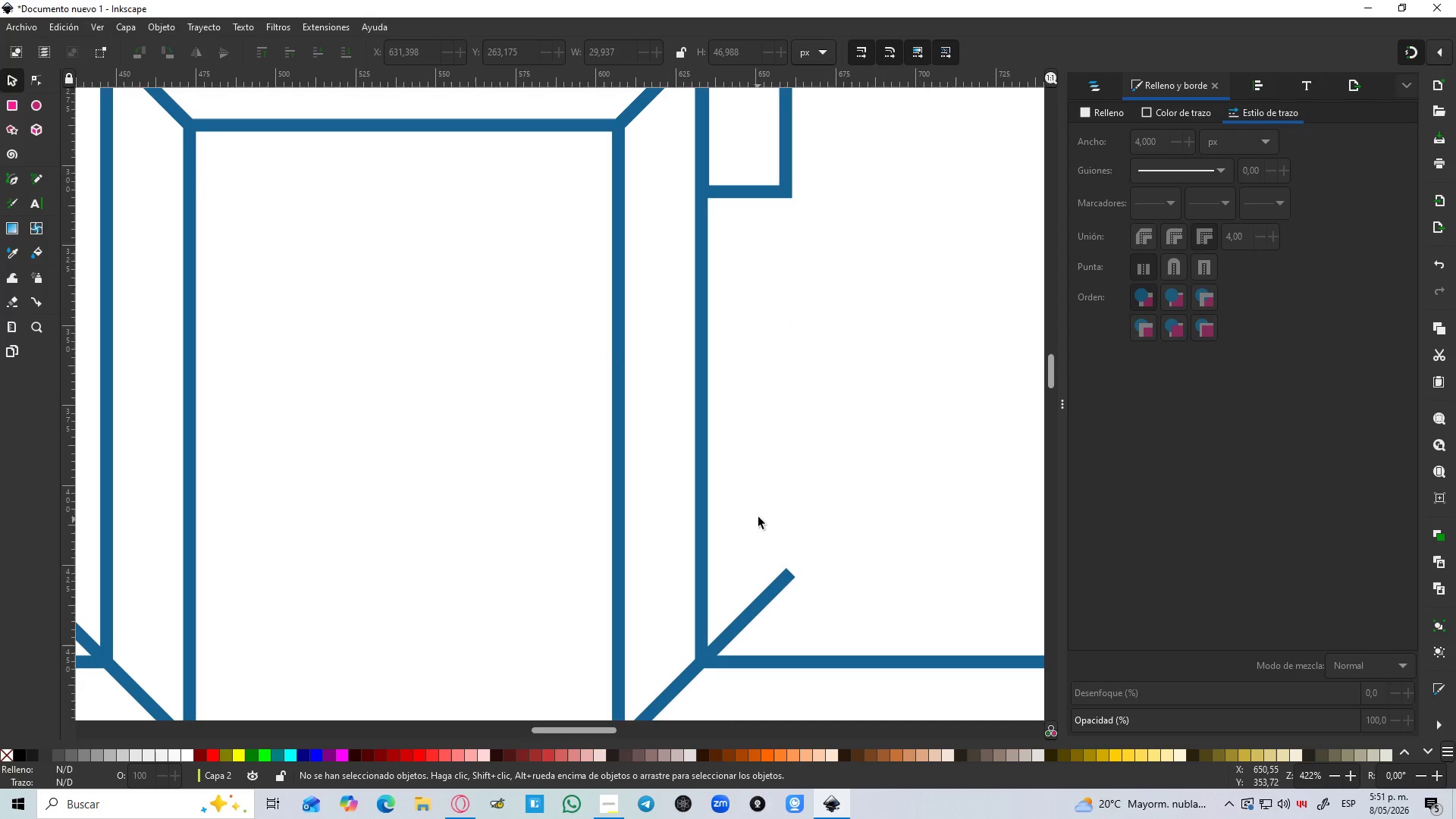 
left_click_drag(start_coordinate=[771, 195], to_coordinate=[777, 576])
 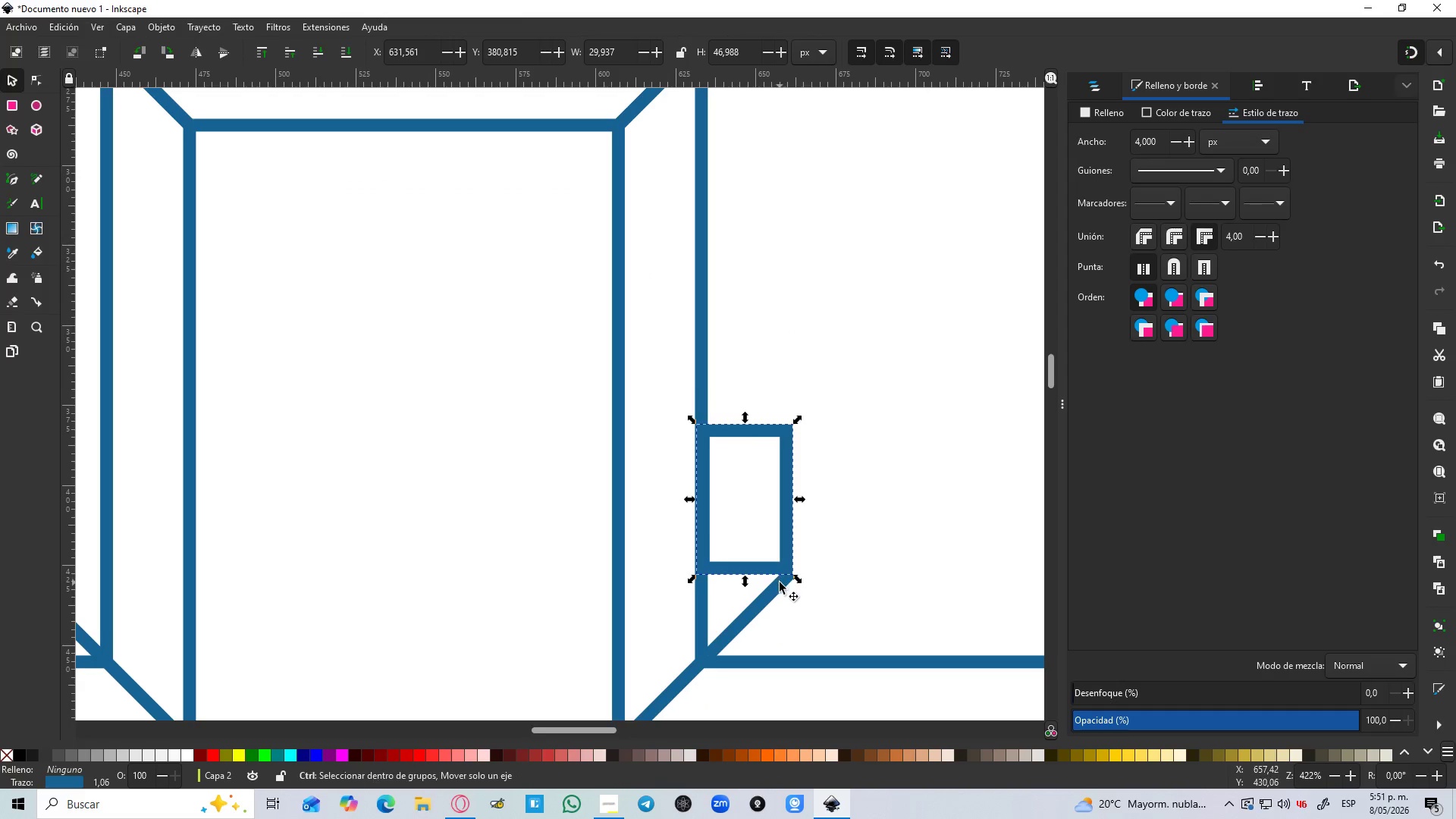 
hold_key(key=ControlLeft, duration=1.45)
scroll: coordinate [764, 585], scroll_direction: up, amount: 4.0
 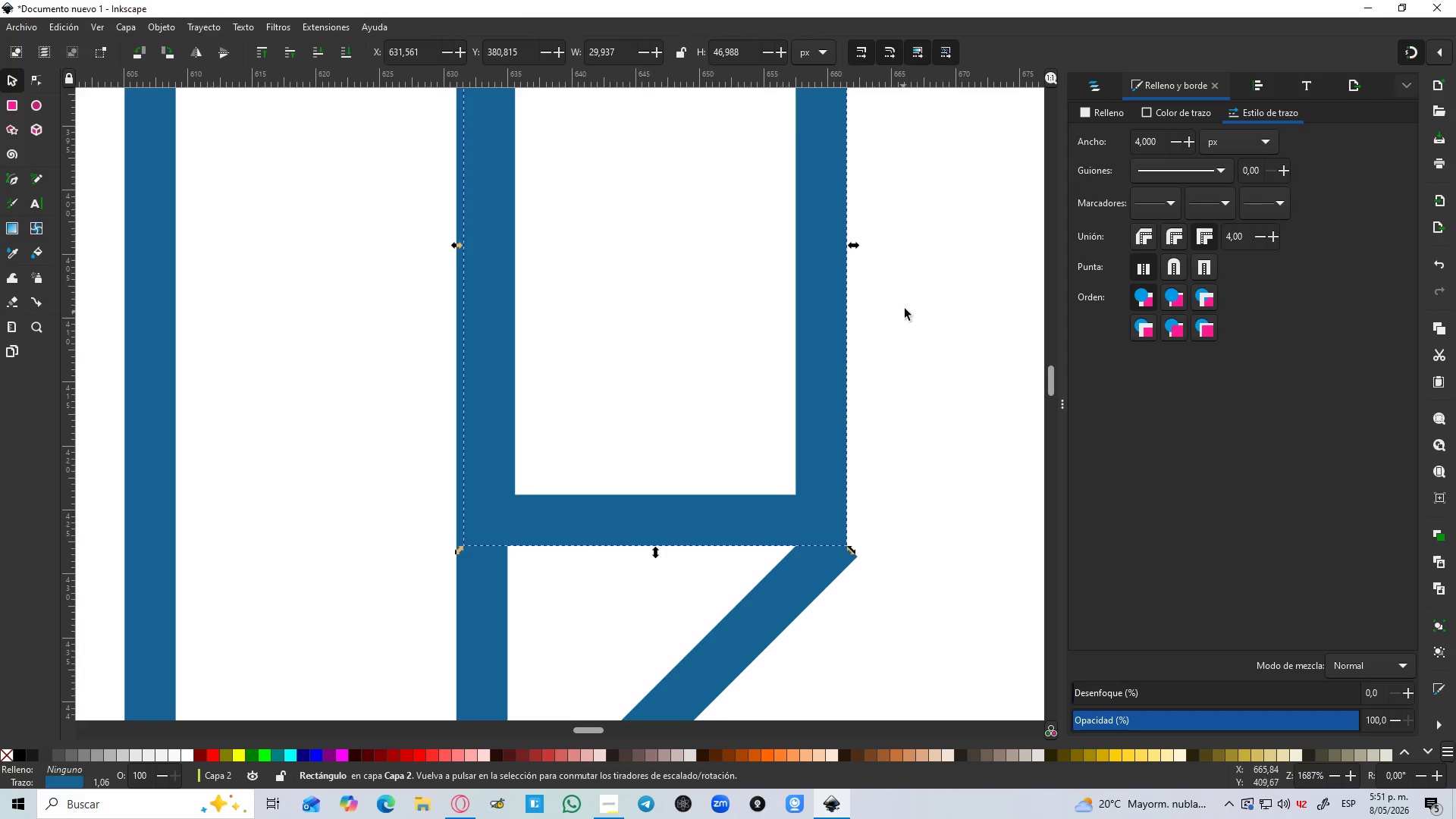 
hold_key(key=ControlLeft, duration=1.5)
left_click_drag(start_coordinate=[855, 244], to_coordinate=[841, 249])
 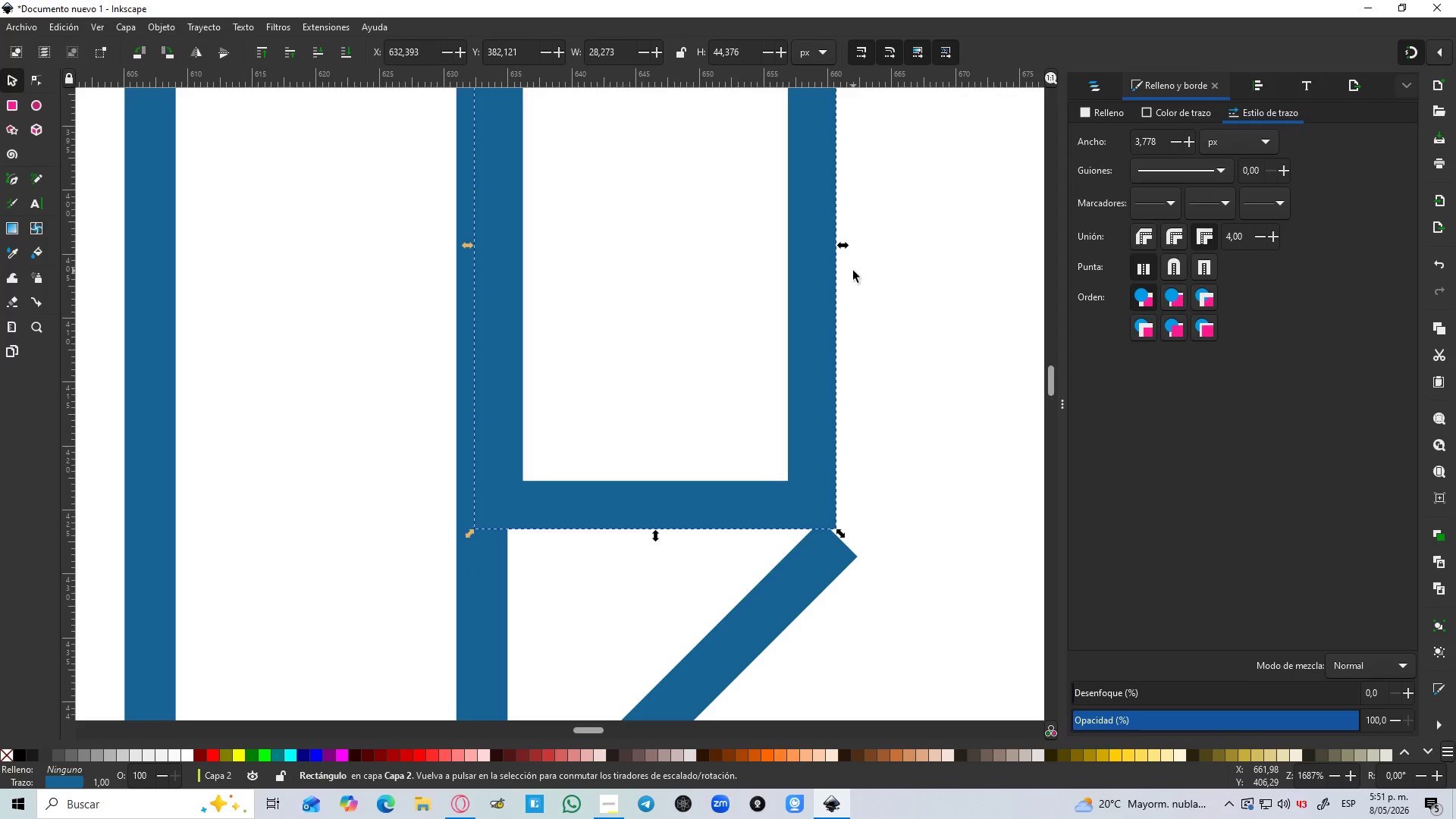 
hold_key(key=ControlLeft, duration=1.51)
 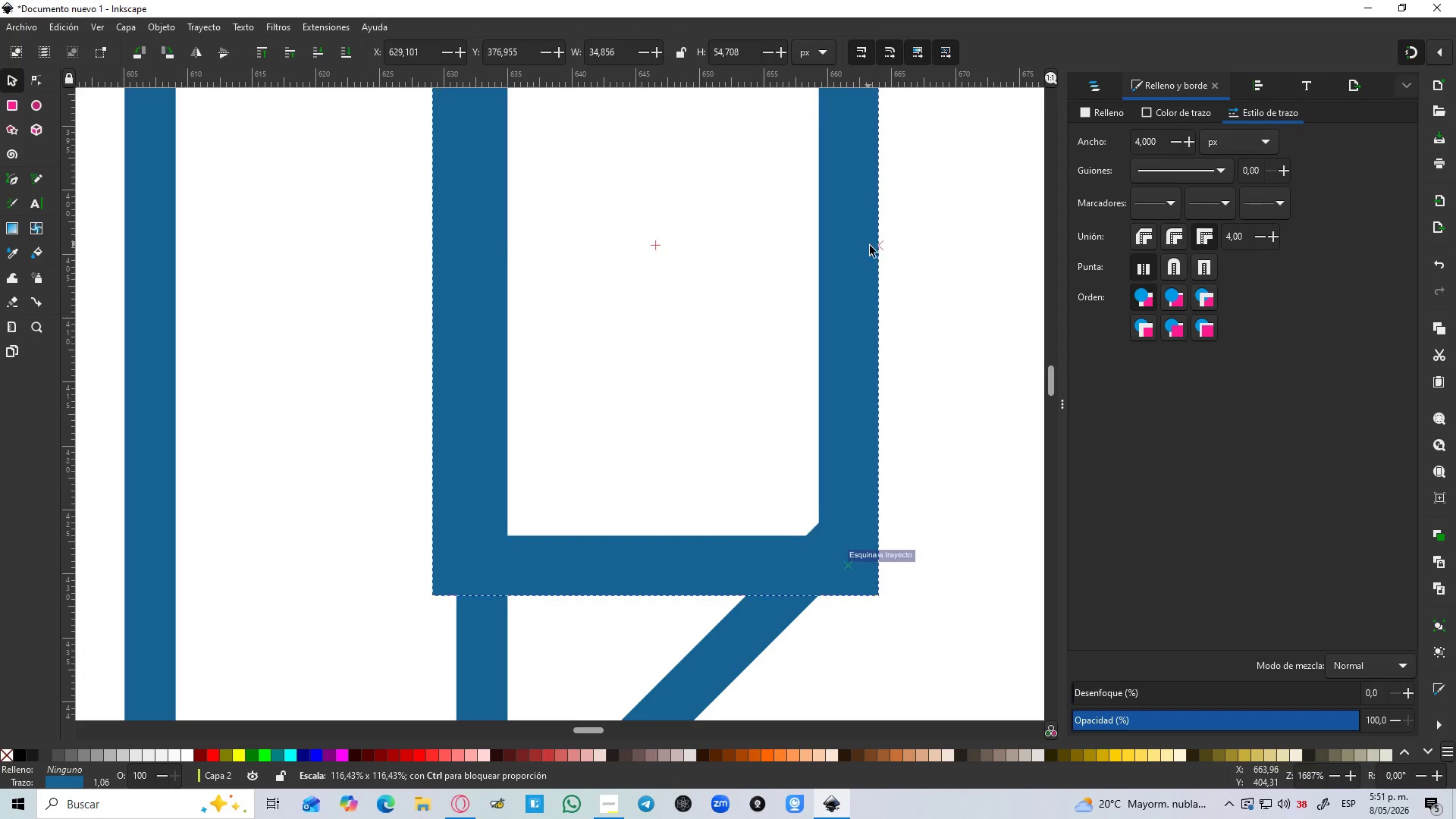 
hold_key(key=ControlLeft, duration=3.12)
 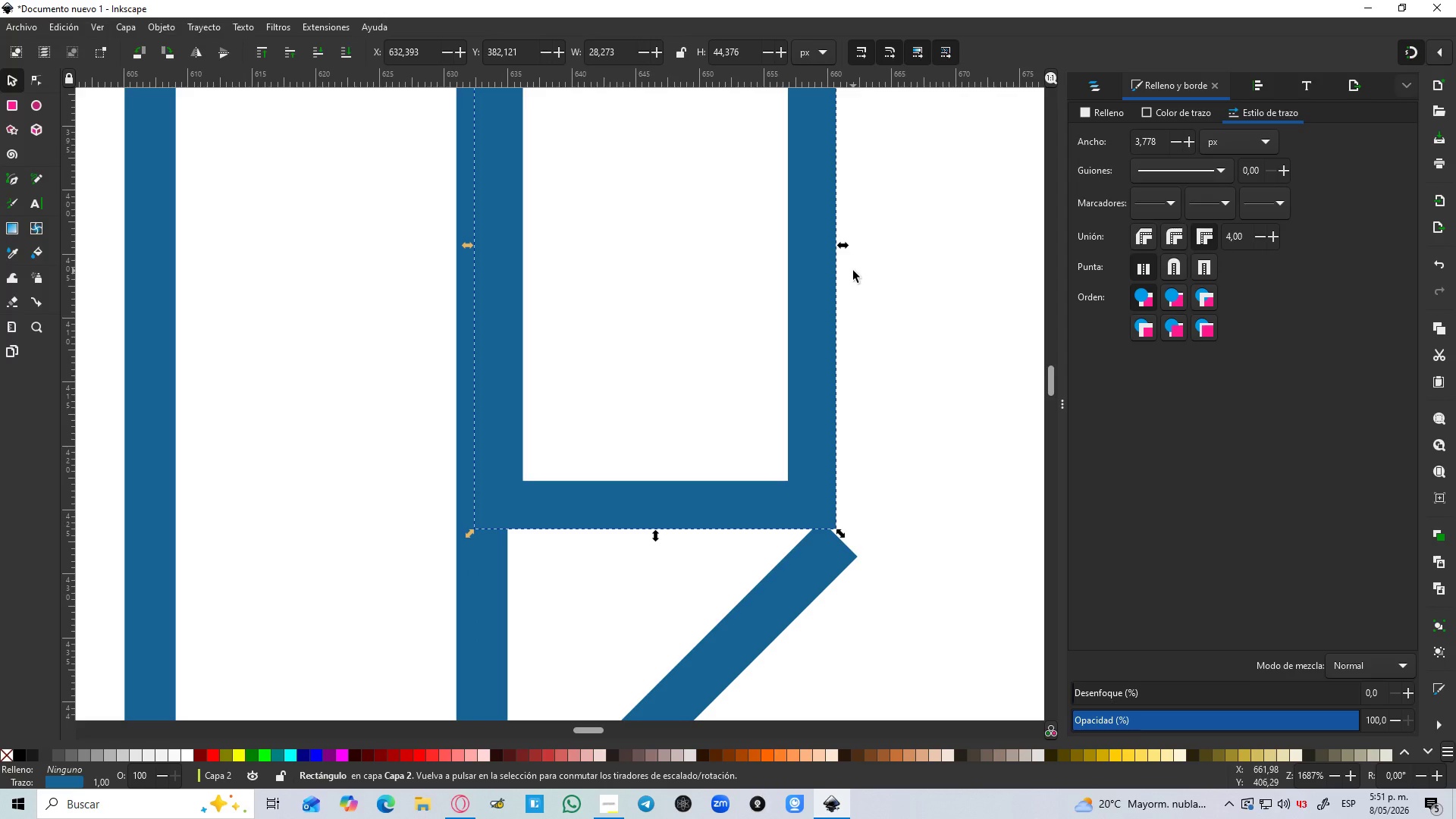 
hold_key(key=ShiftLeft, duration=1.5)
 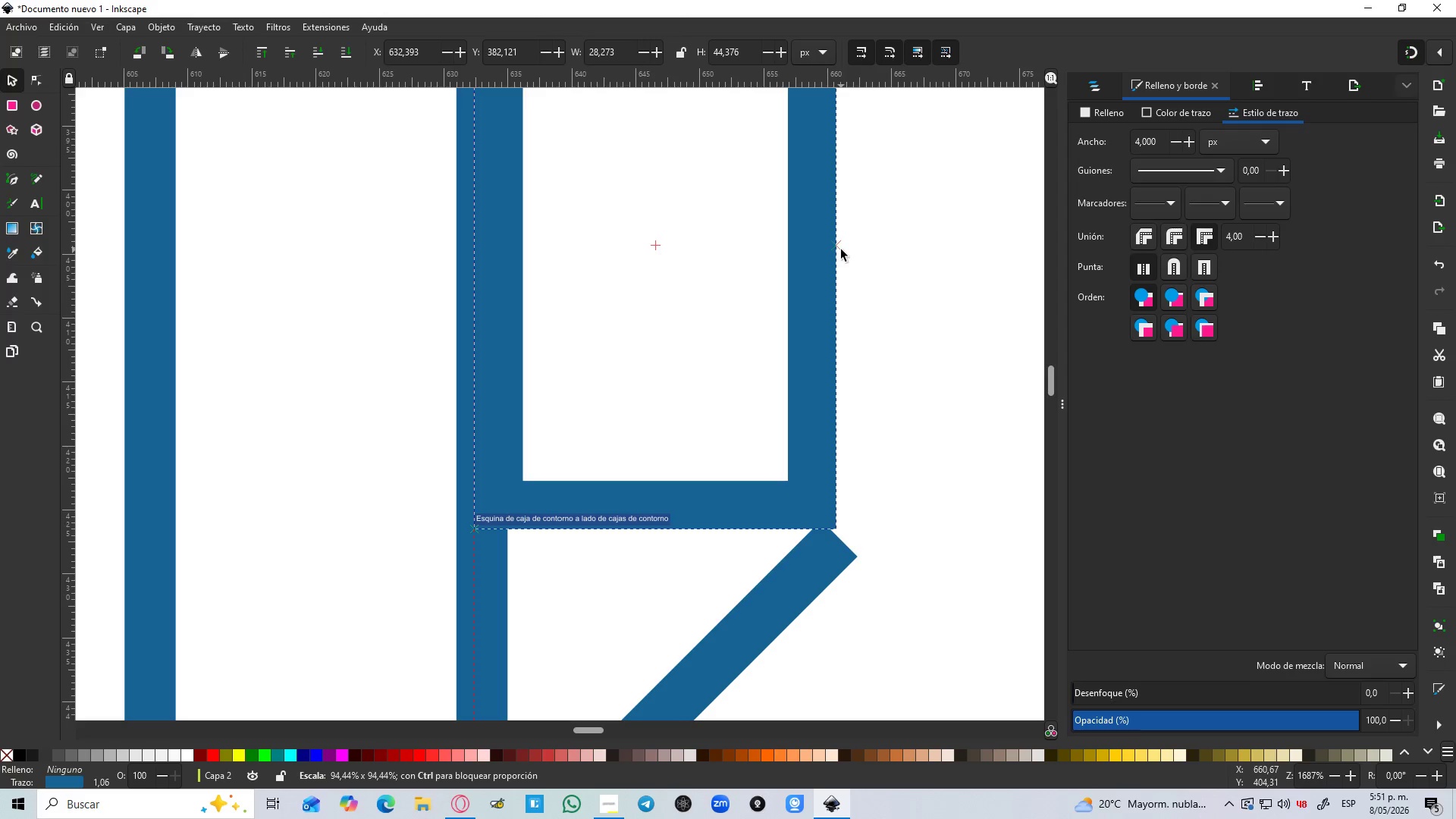 
hold_key(key=ShiftLeft, duration=1.19)
 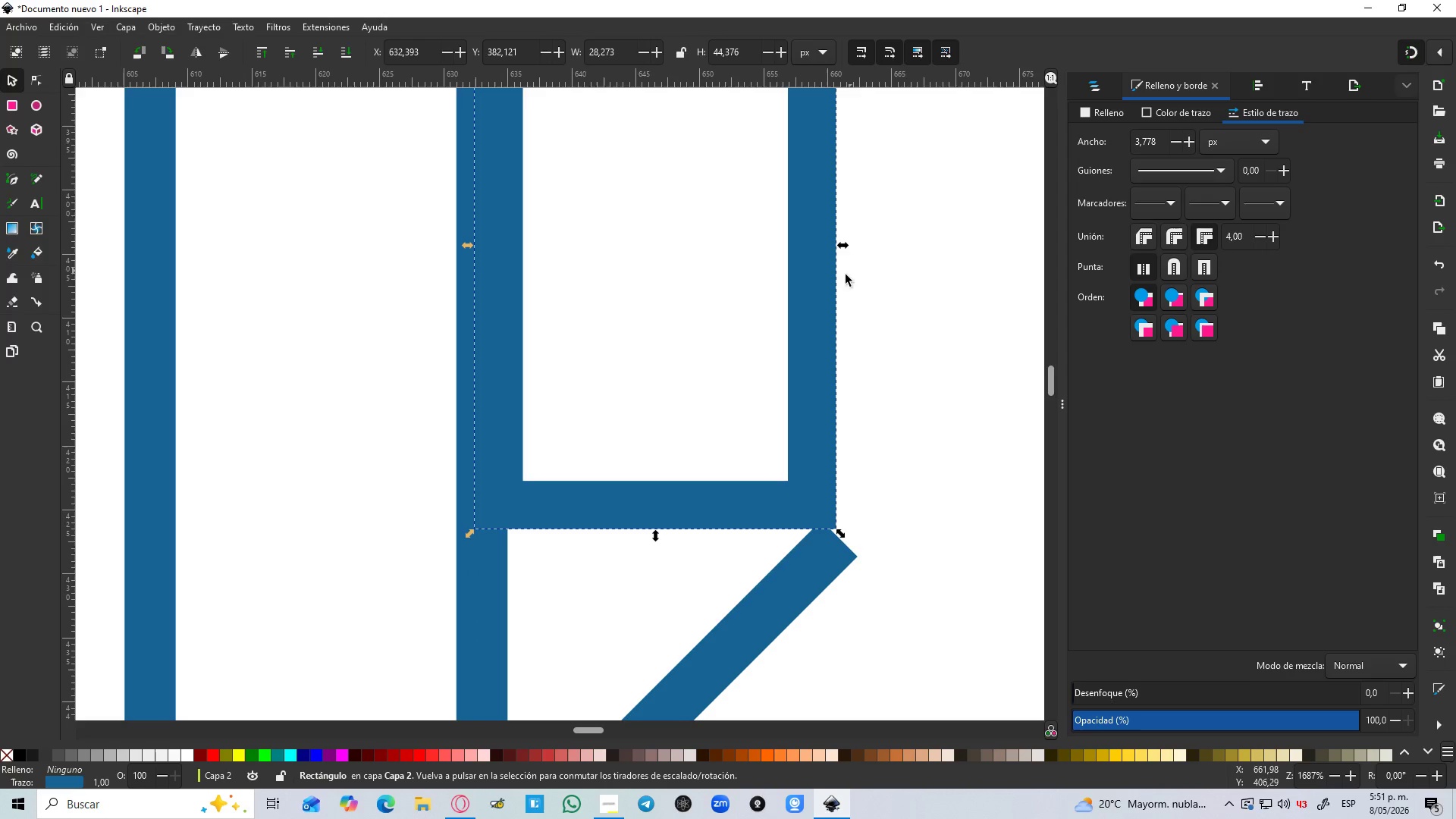 
key(Delete)
 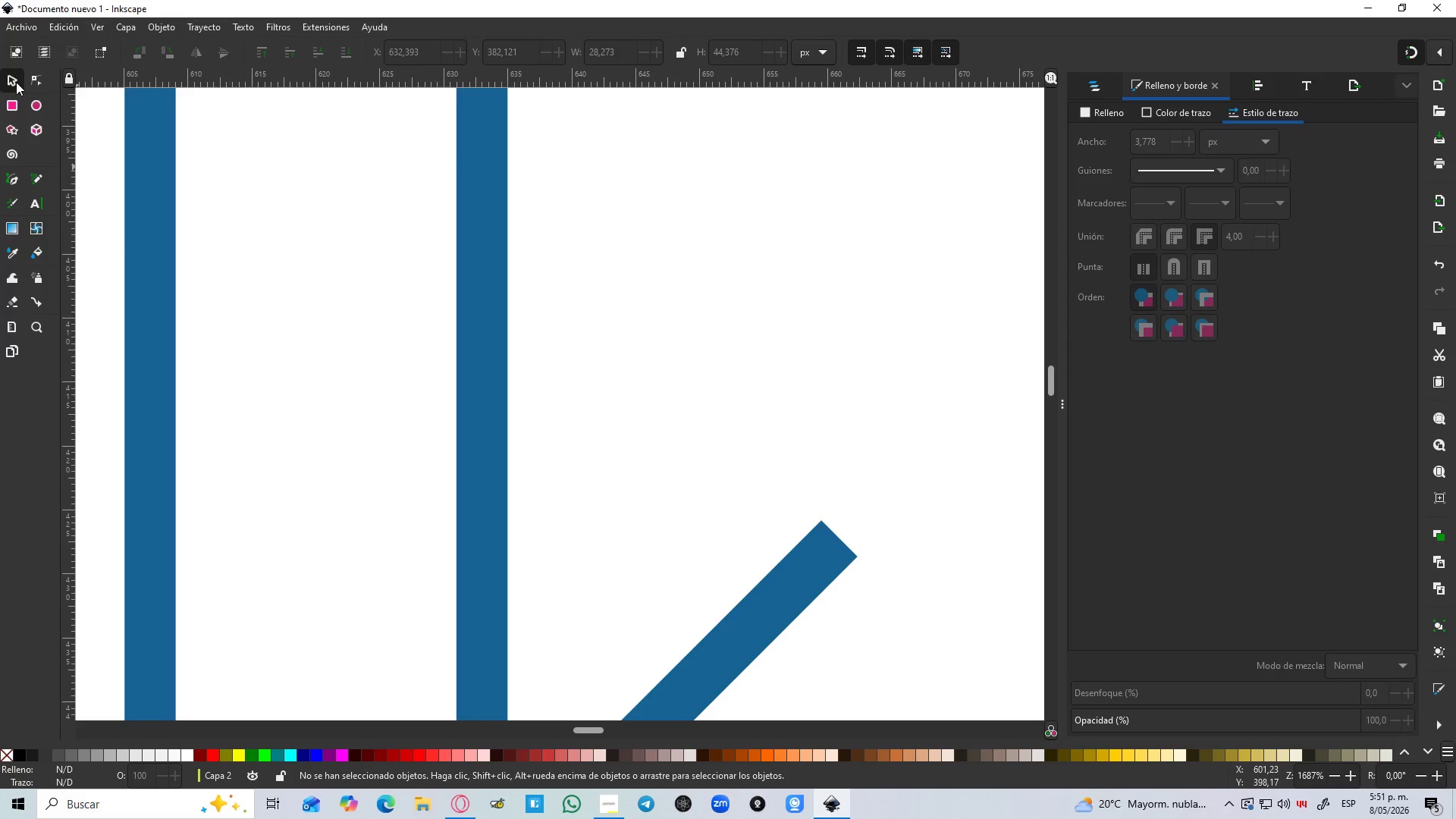 
left_click([20, 103])
 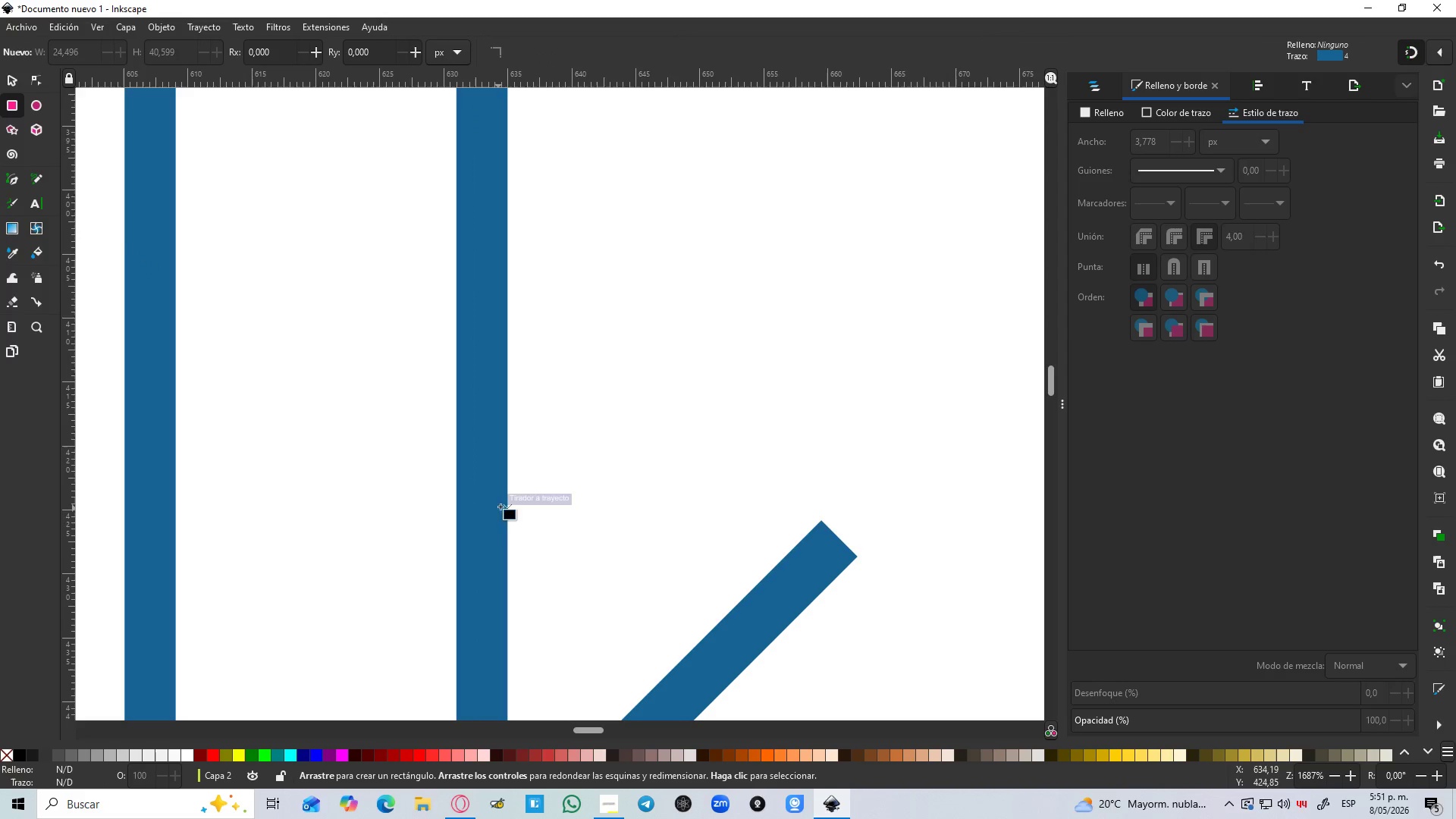 
scroll: coordinate [554, 432], scroll_direction: up, amount: 33.0
 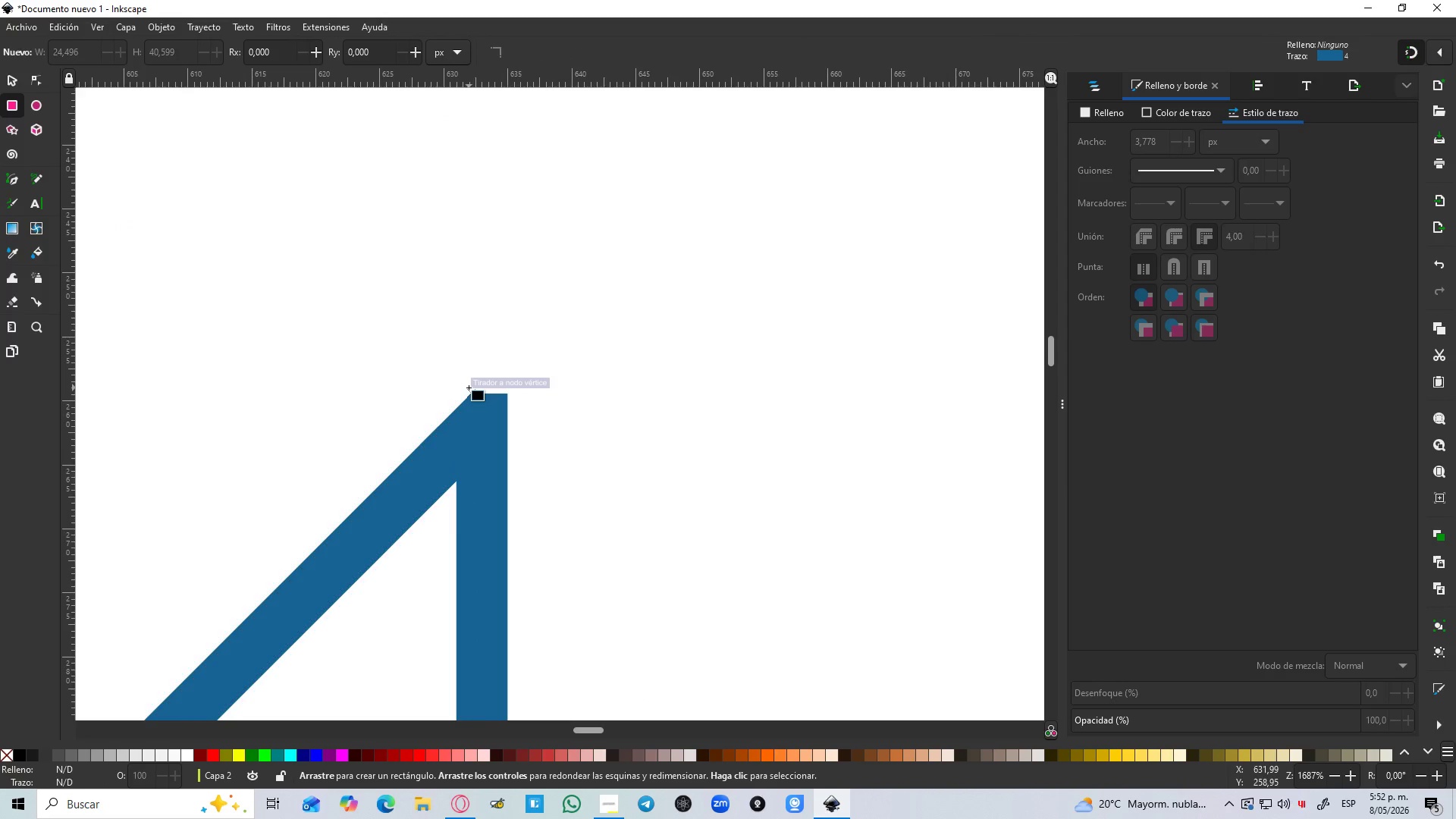 
left_click_drag(start_coordinate=[469, 388], to_coordinate=[781, 219])
 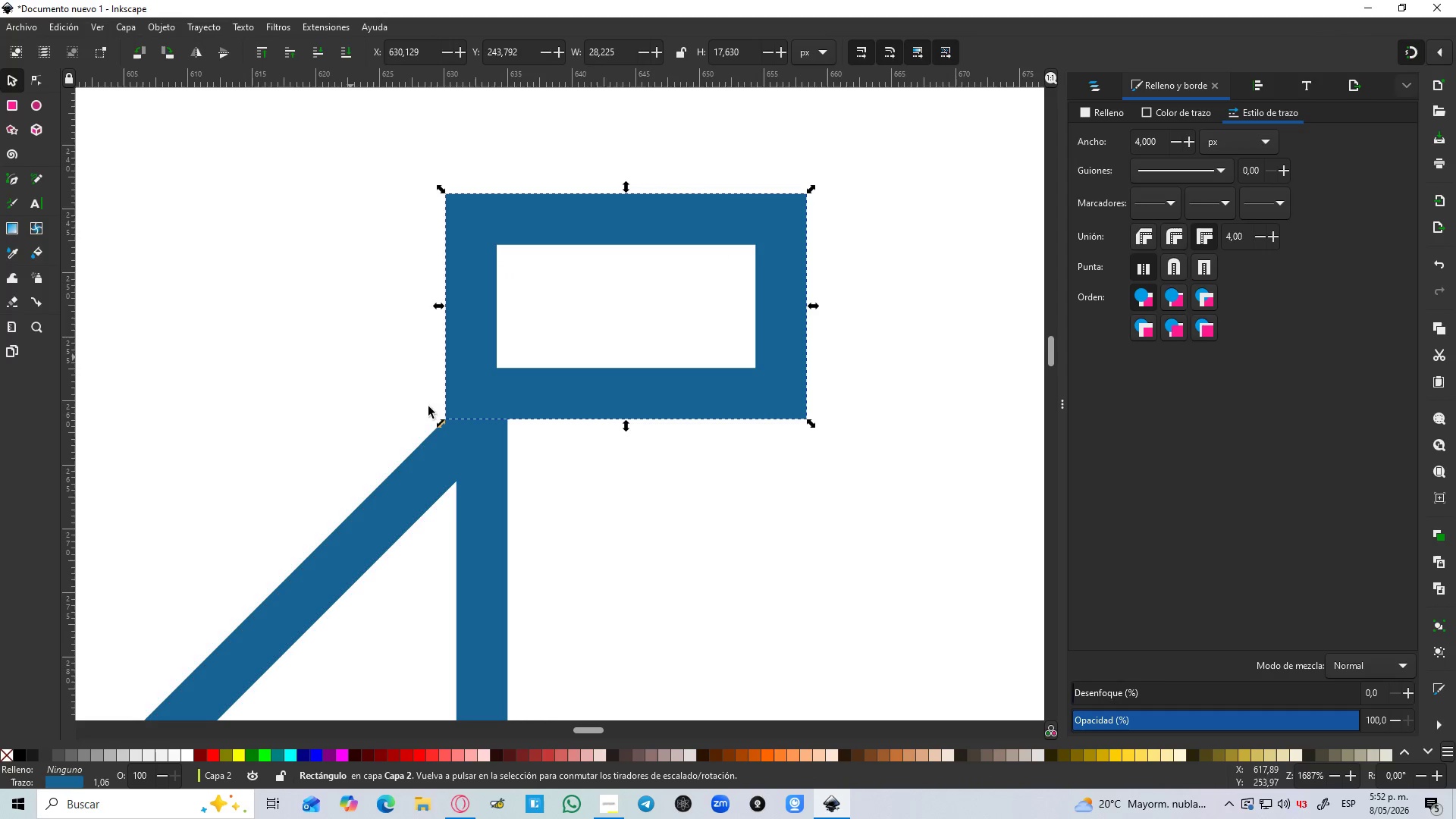 
left_click_drag(start_coordinate=[516, 405], to_coordinate=[526, 369])
 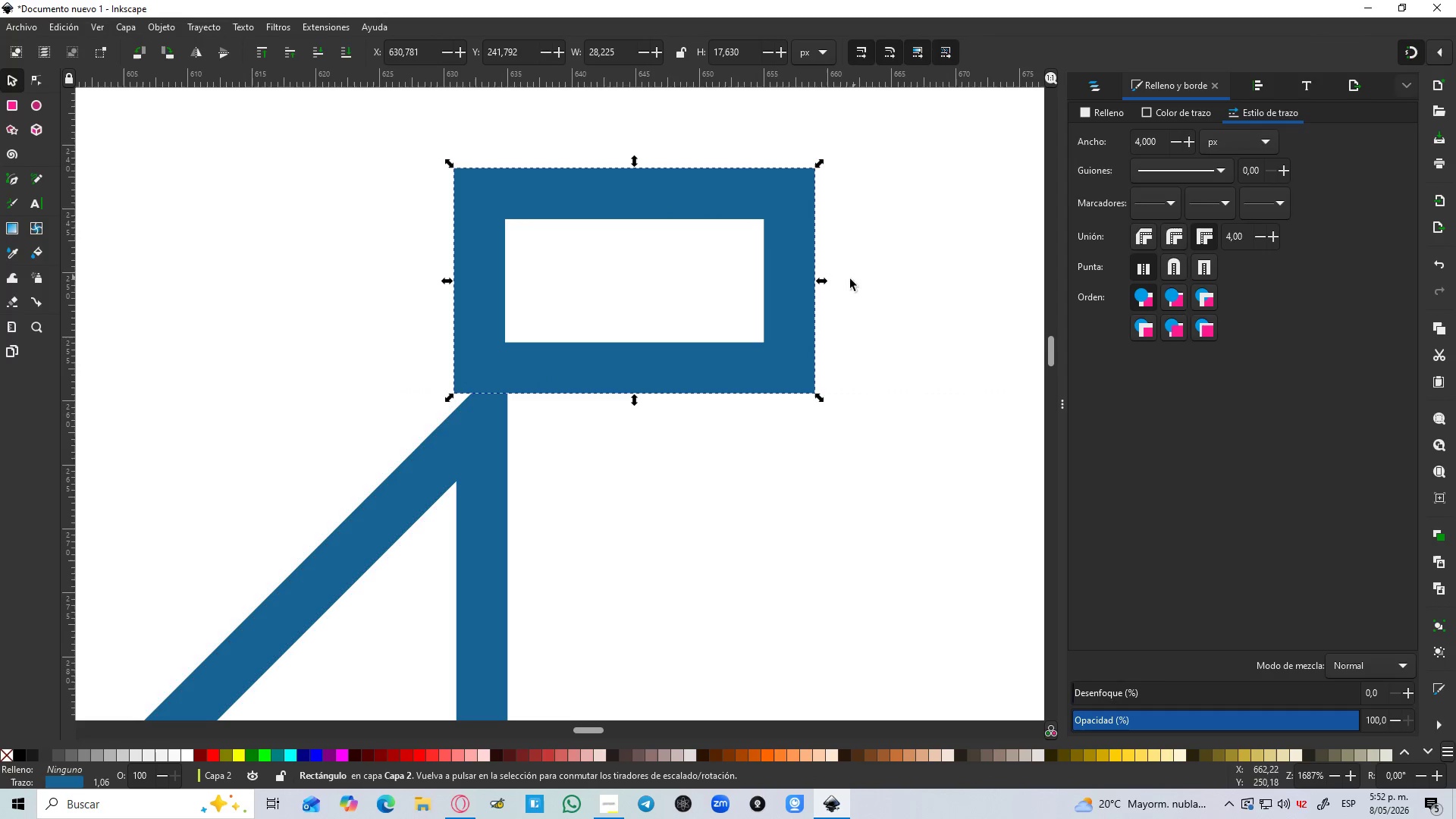 
left_click_drag(start_coordinate=[824, 283], to_coordinate=[927, 285])
 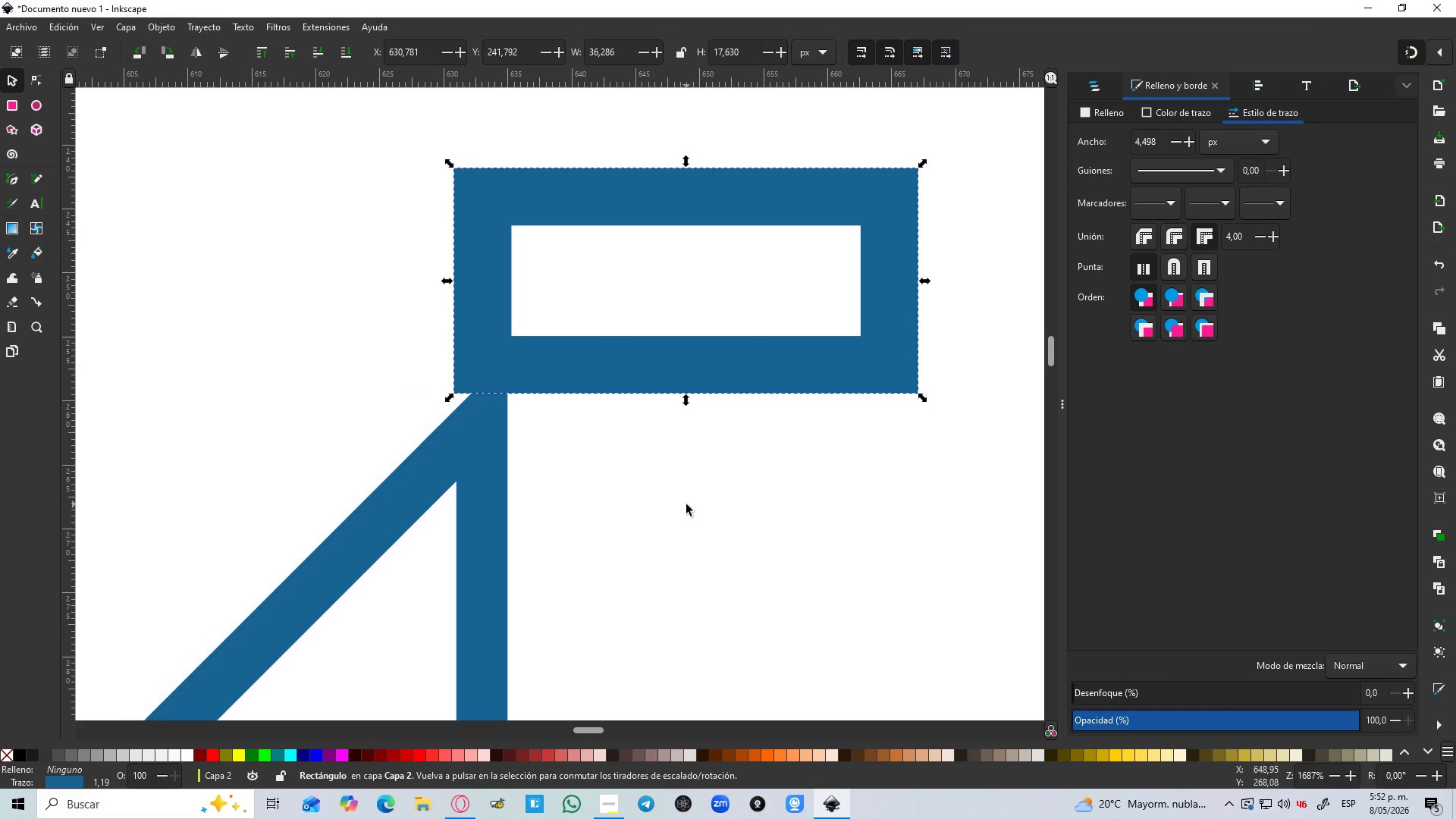 
hold_key(key=ControlLeft, duration=0.39)
 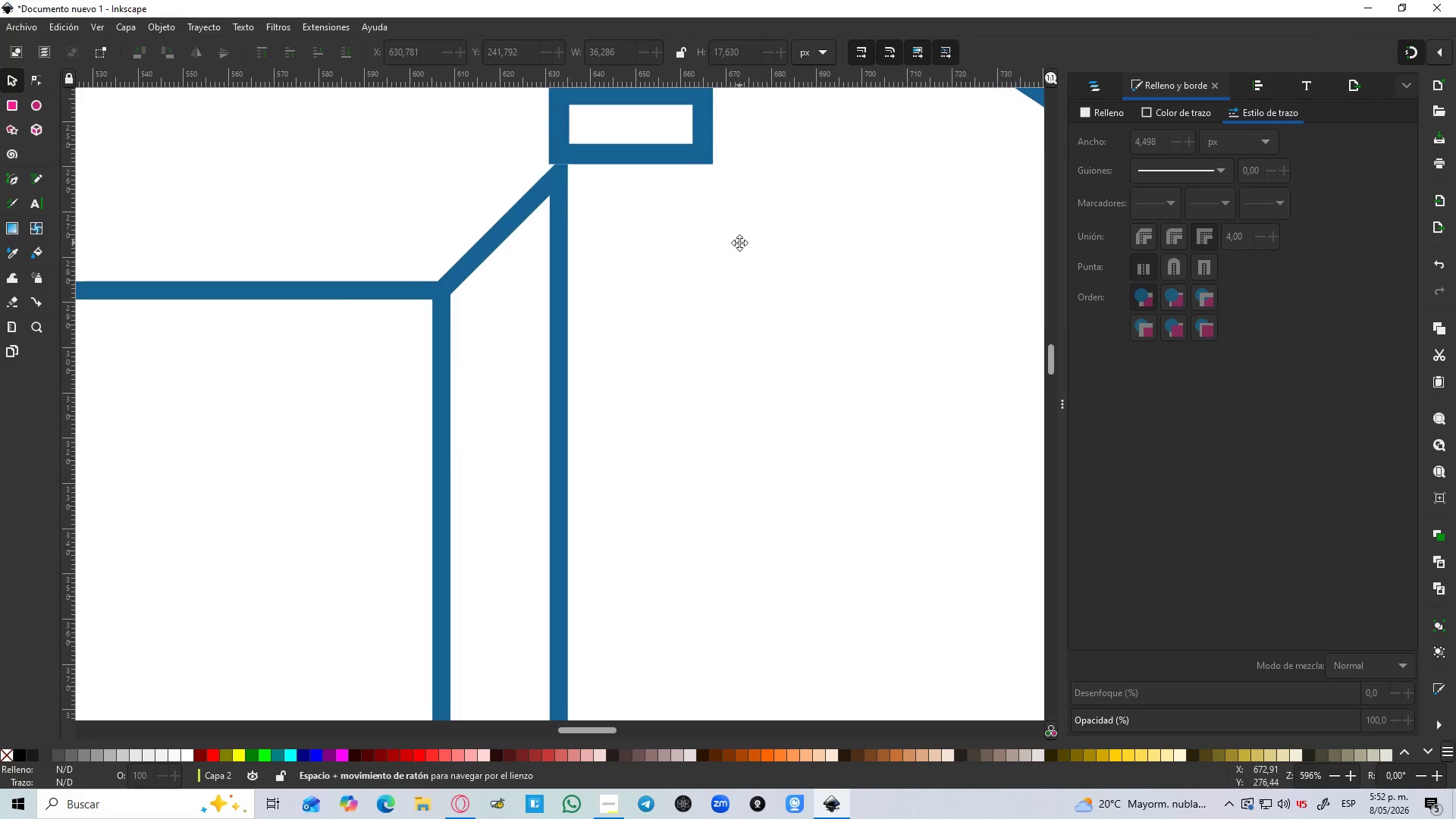 
hold_key(key=Space, duration=0.42)
 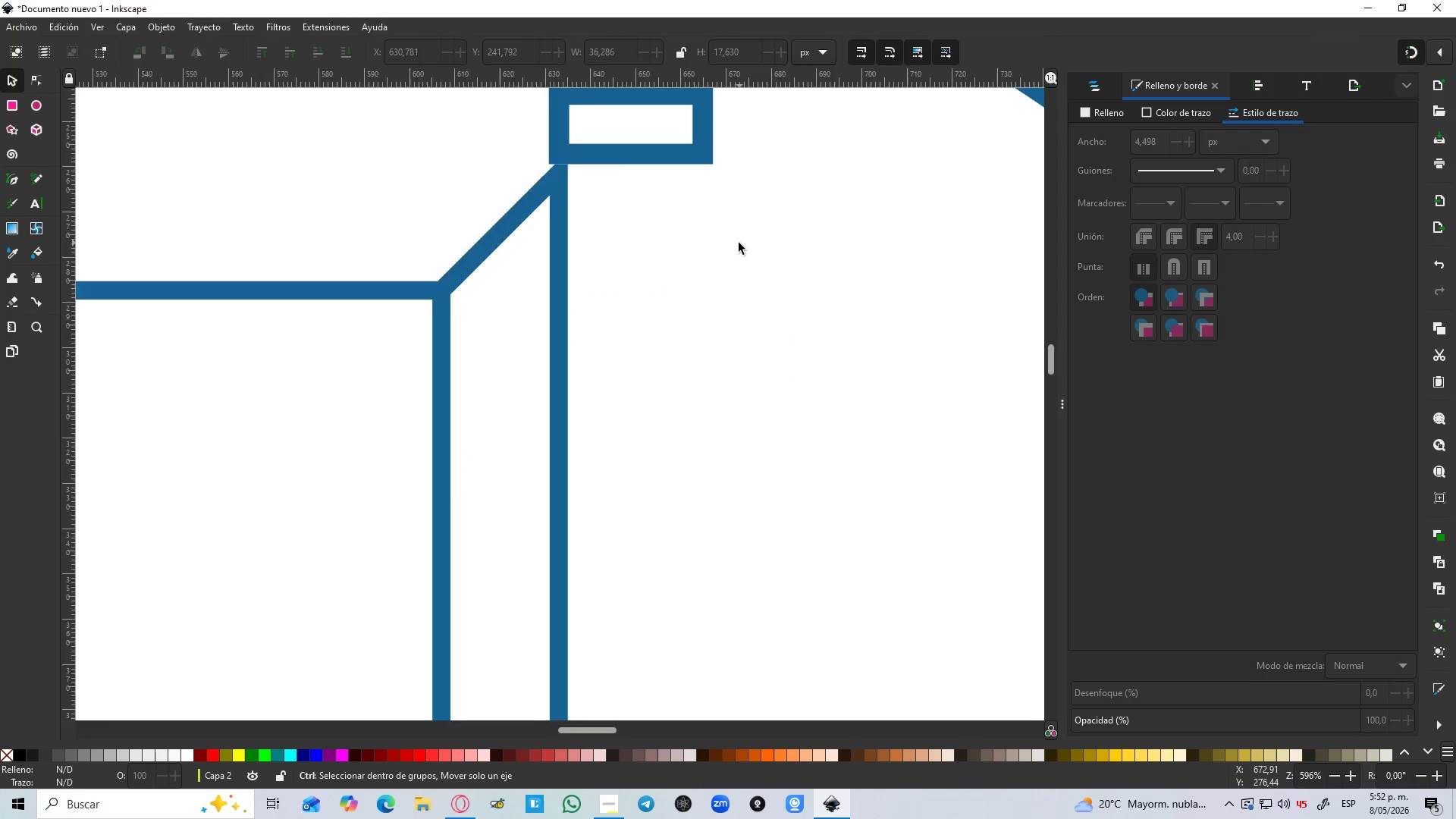 
scroll: coordinate [686, 500], scroll_direction: down, amount: 4.0
 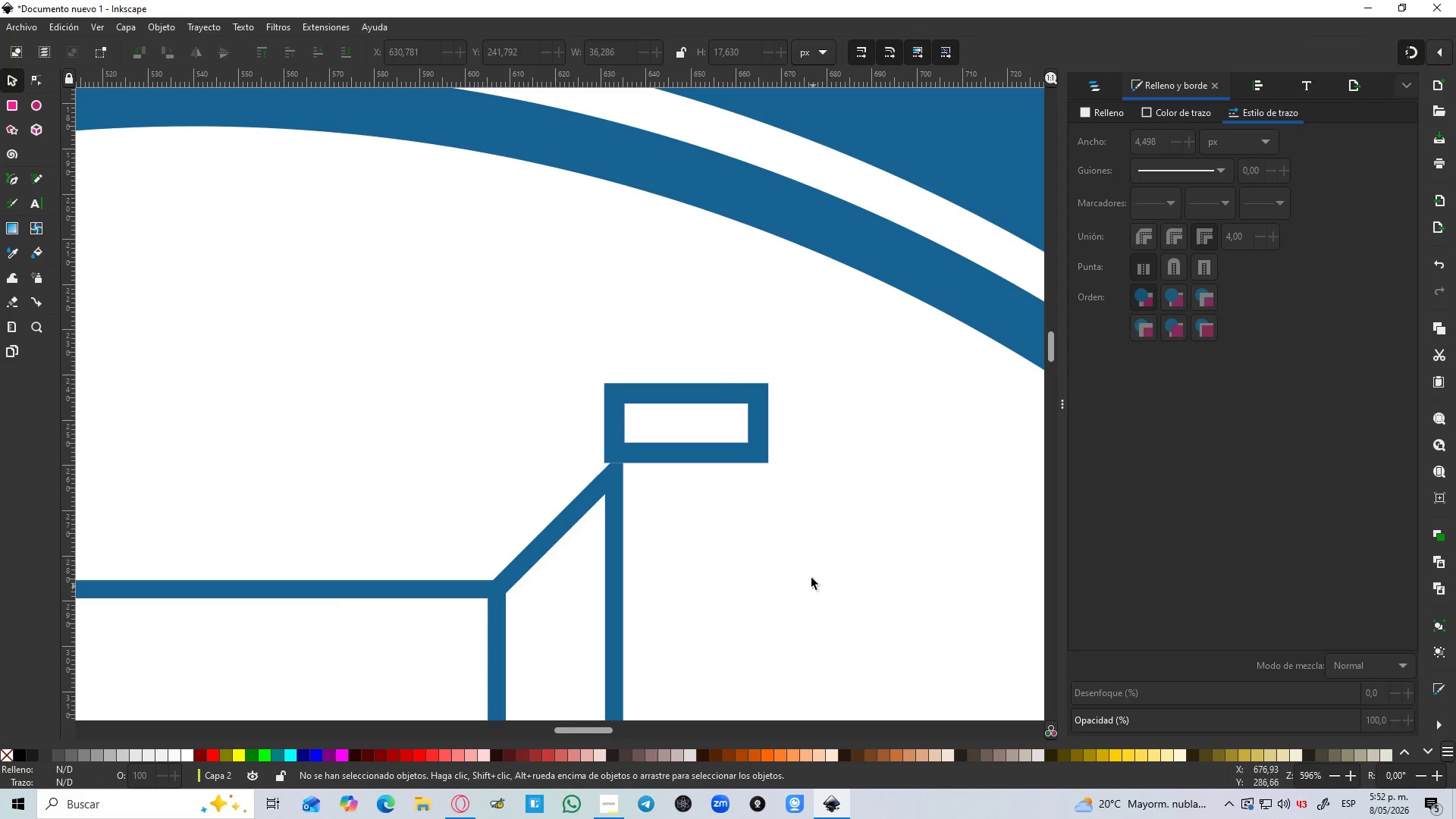 
hold_key(key=ControlLeft, duration=1.28)
scroll: coordinate [739, 243], scroll_direction: down, amount: 2.0
 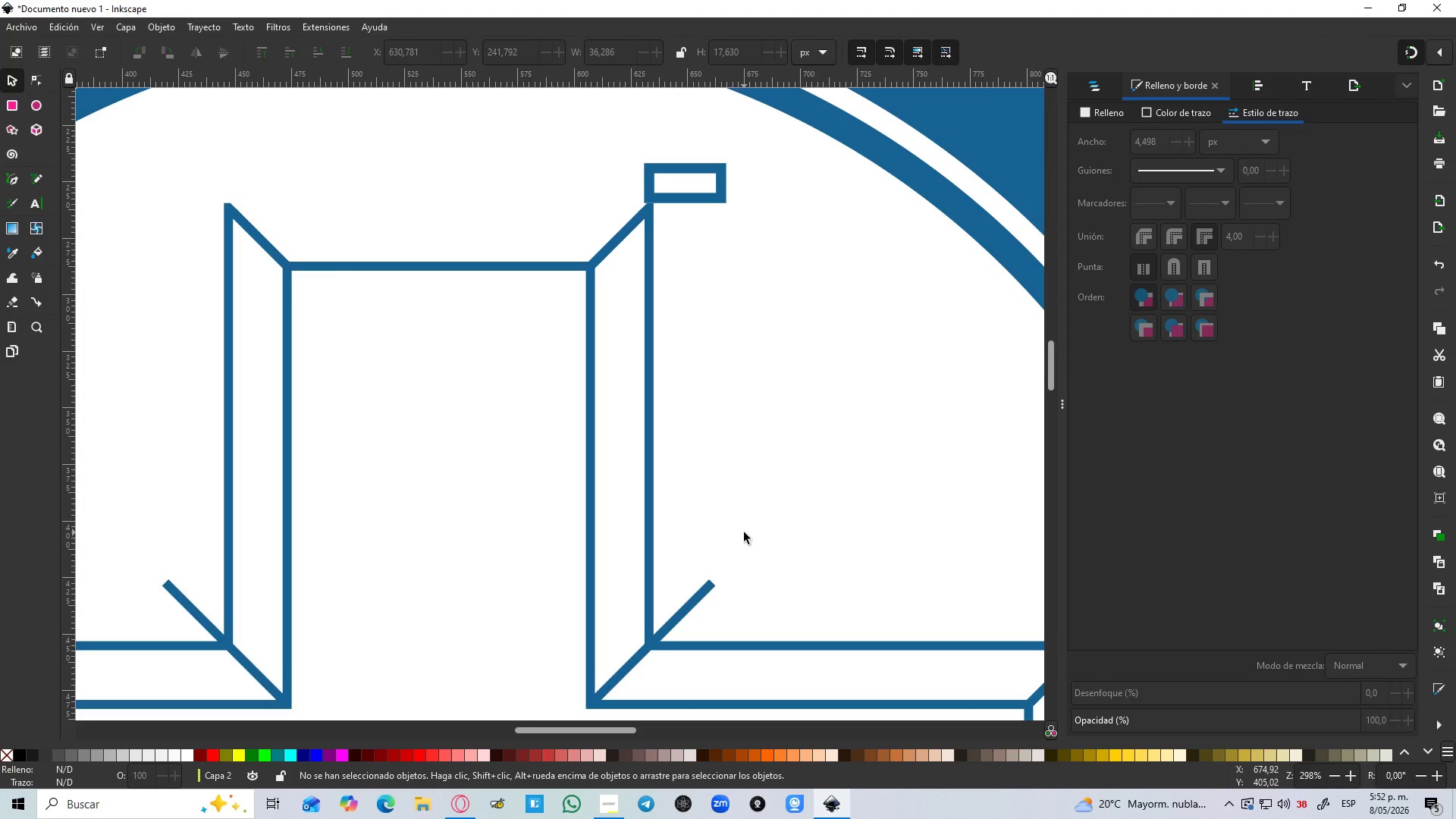 
key(B)
 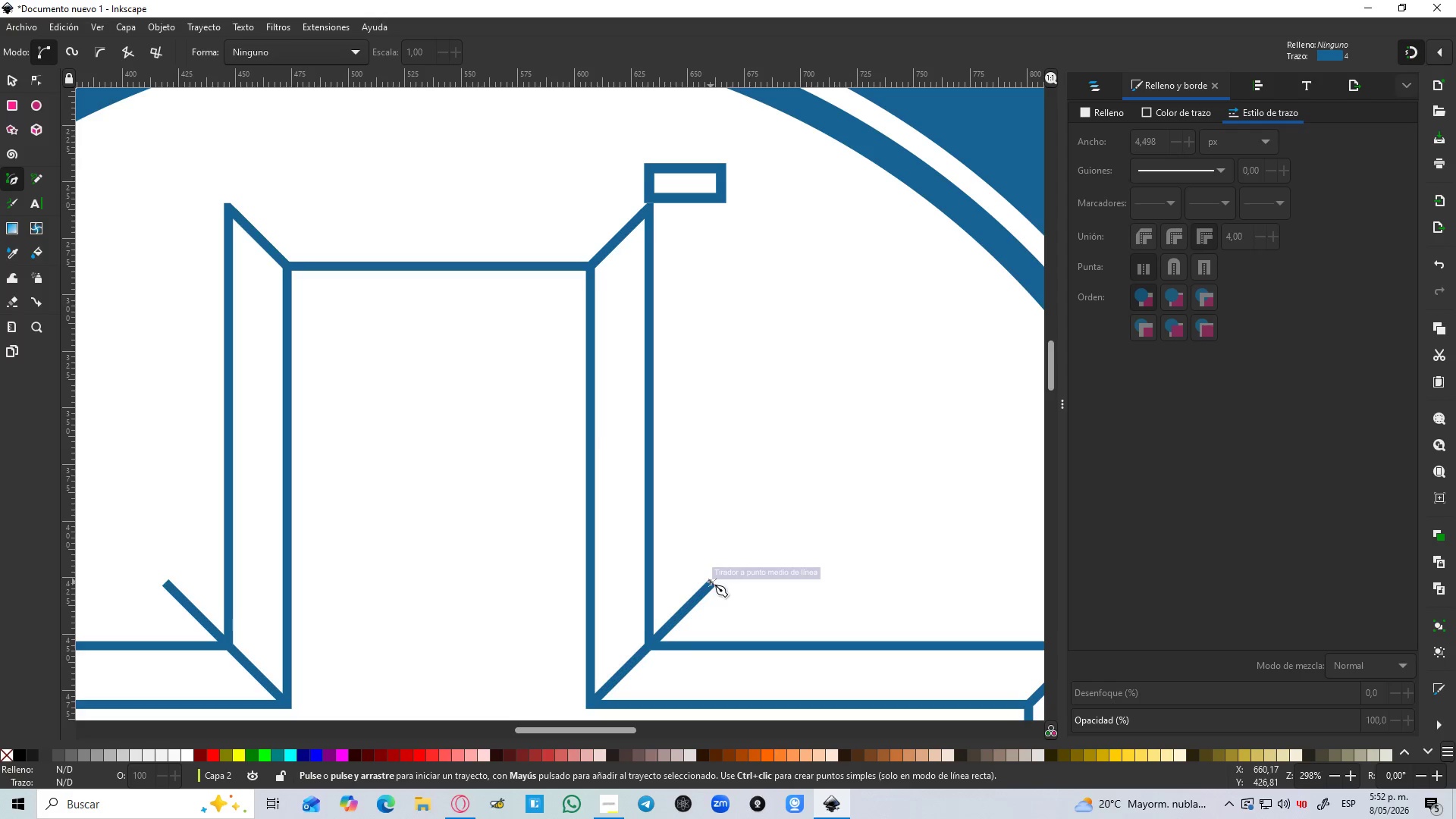 
hold_key(key=ControlLeft, duration=0.86)
scroll: coordinate [711, 594], scroll_direction: up, amount: 5.0
 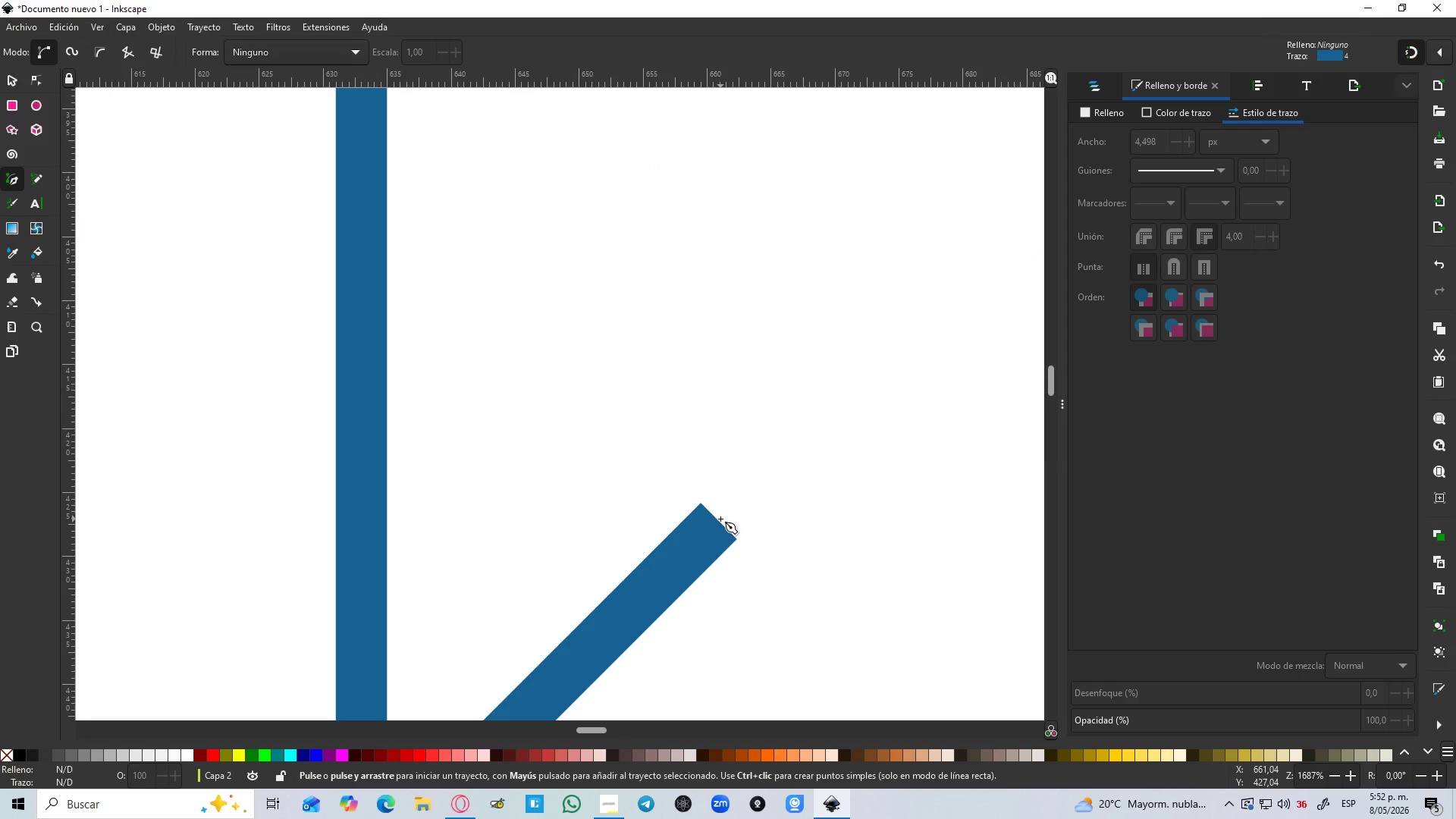 
left_click([714, 519])
 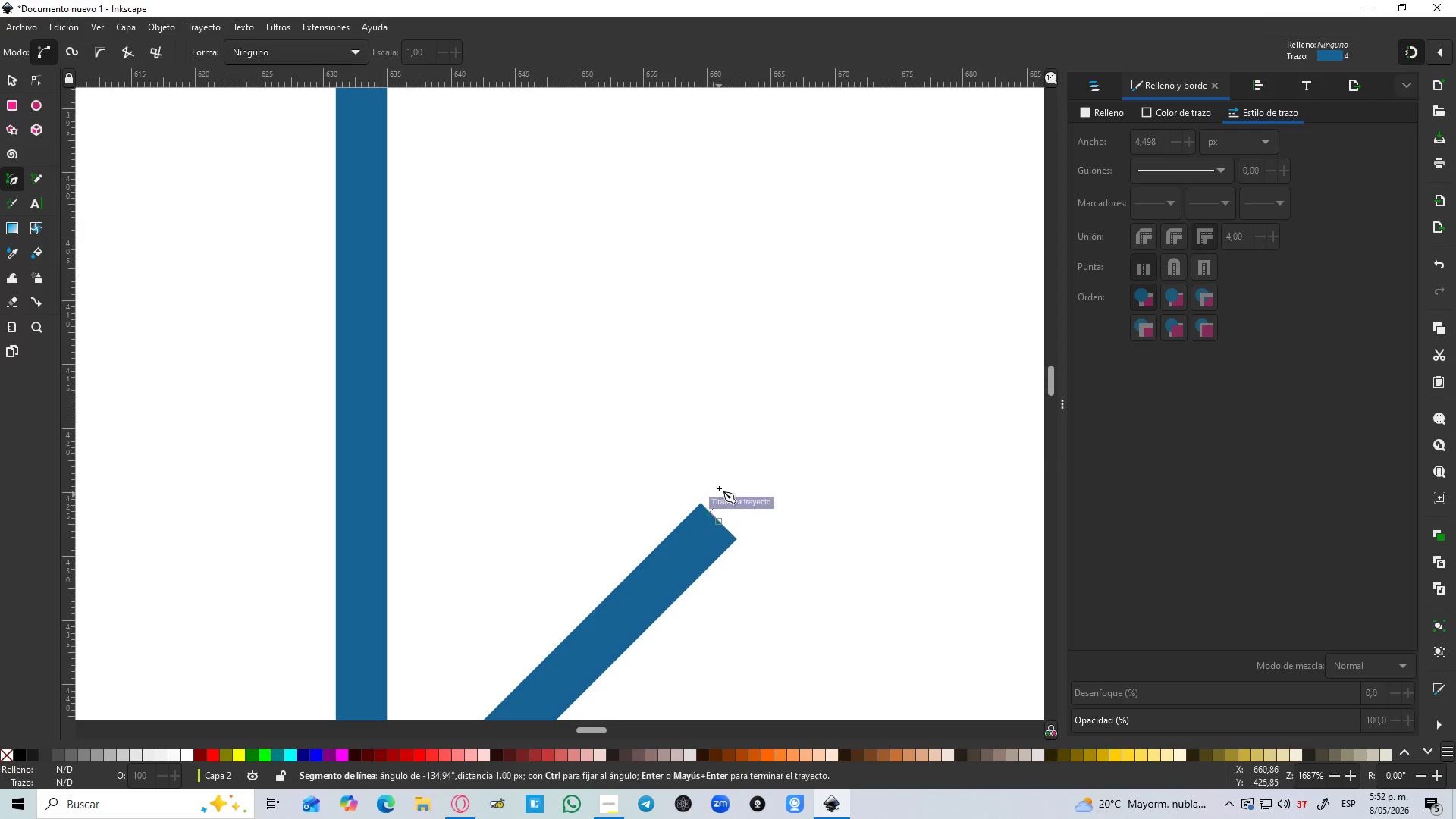 
hold_key(key=ControlLeft, duration=1.5)
scroll: coordinate [717, 461], scroll_direction: down, amount: 6.0
 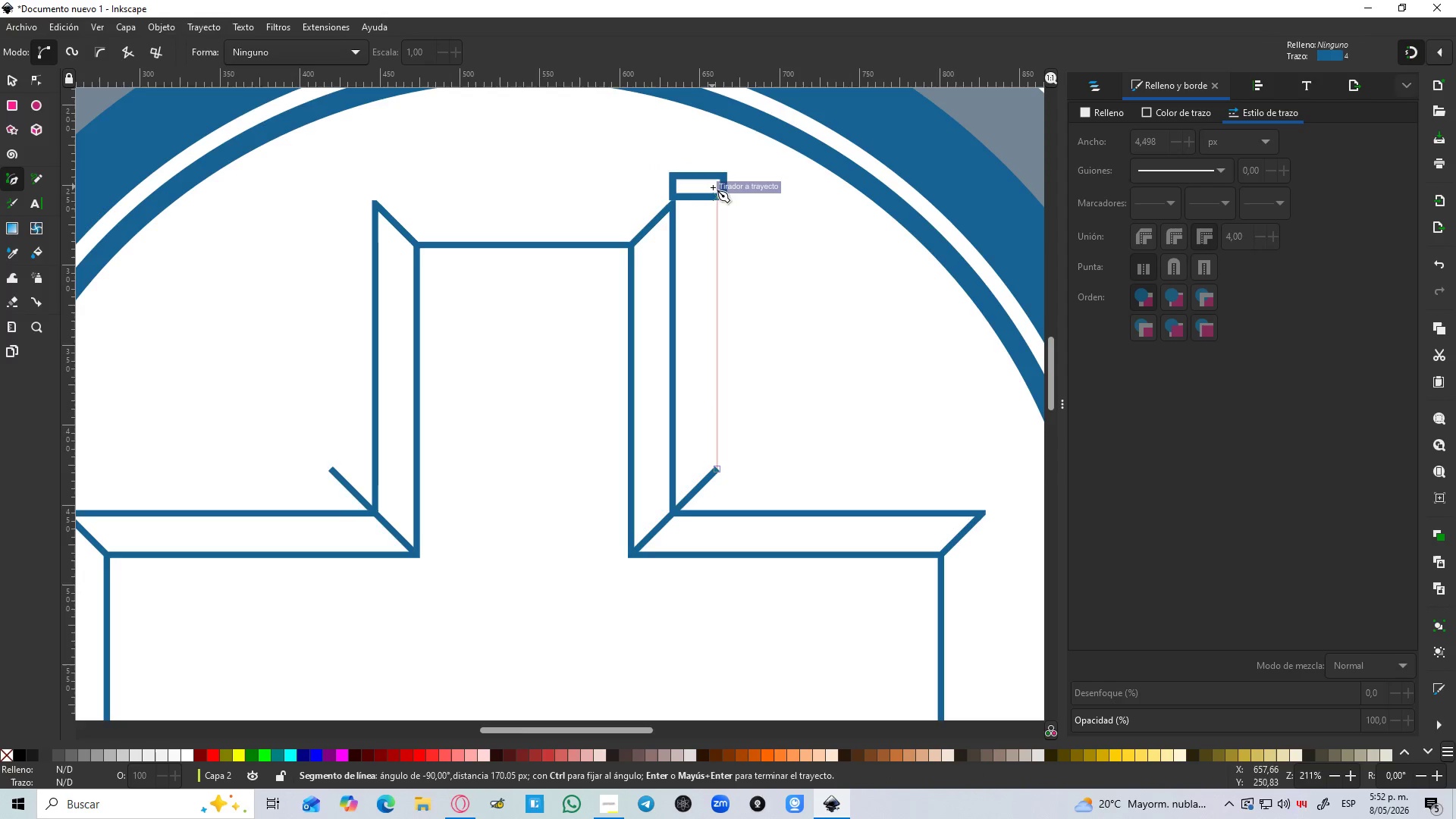 
hold_key(key=ControlLeft, duration=1.3)
scroll: coordinate [715, 167], scroll_direction: up, amount: 5.0
 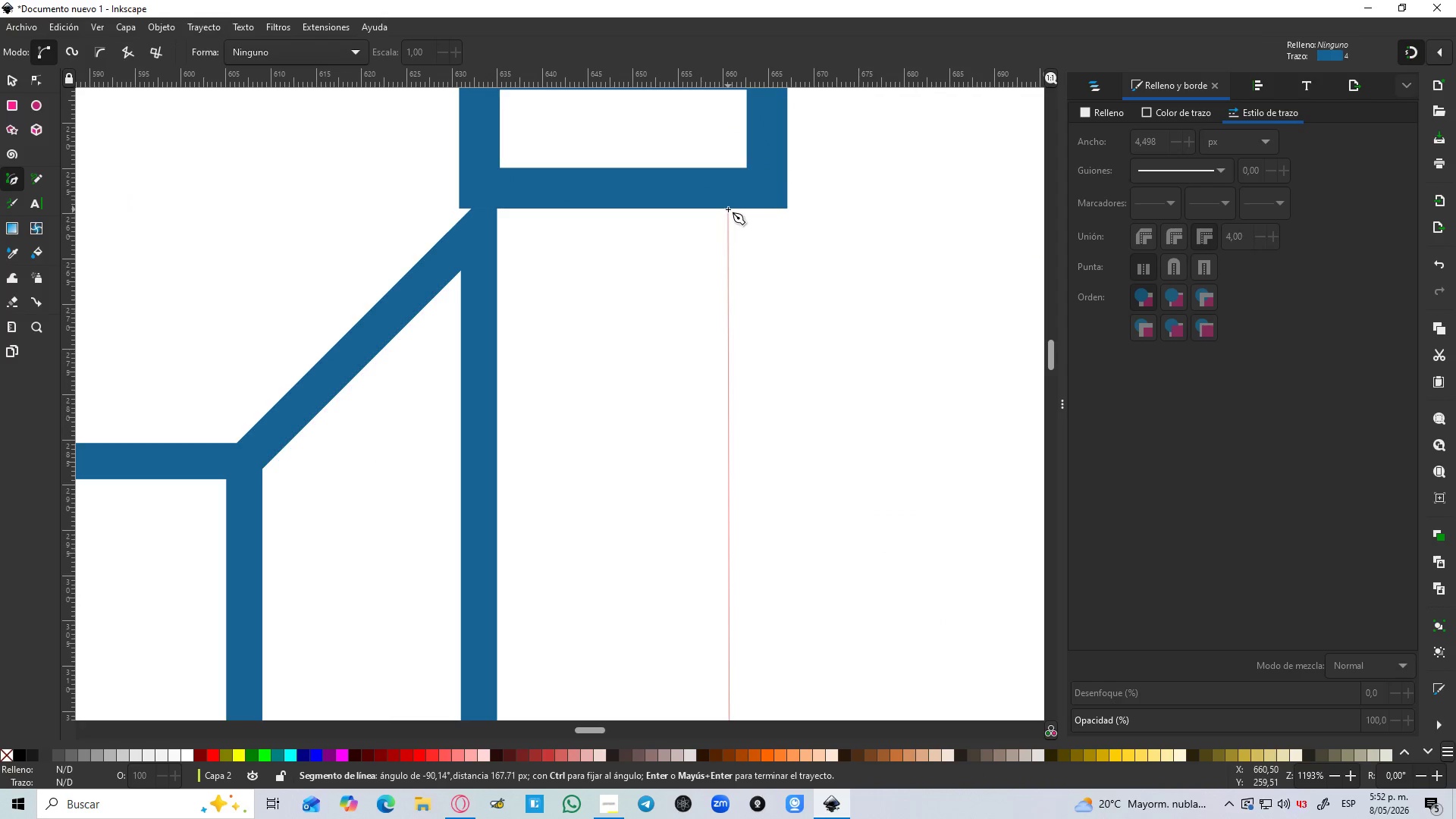 
hold_key(key=ControlLeft, duration=1.5)
 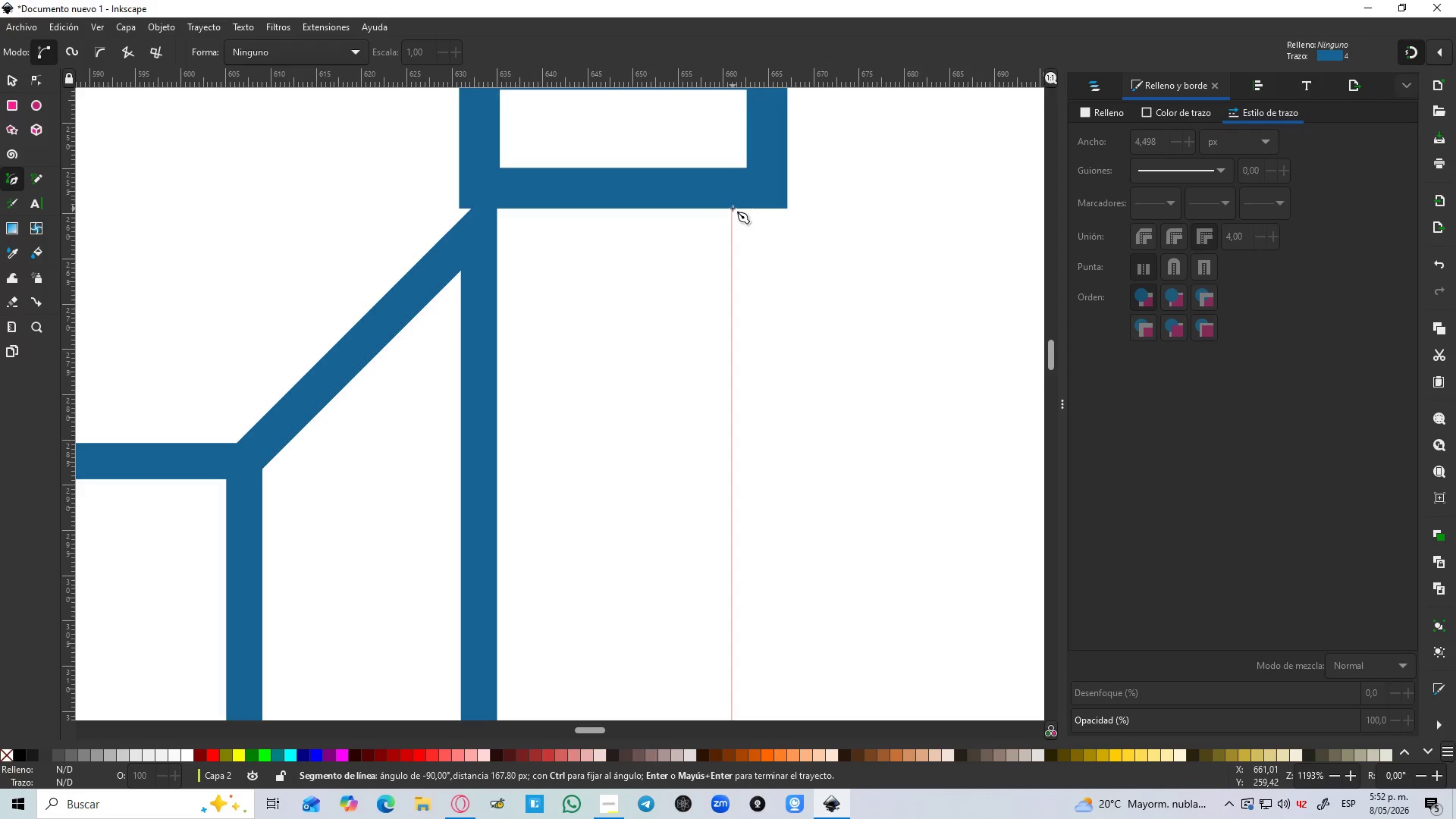 
hold_key(key=ControlLeft, duration=1.3)
left_click([733, 209])
 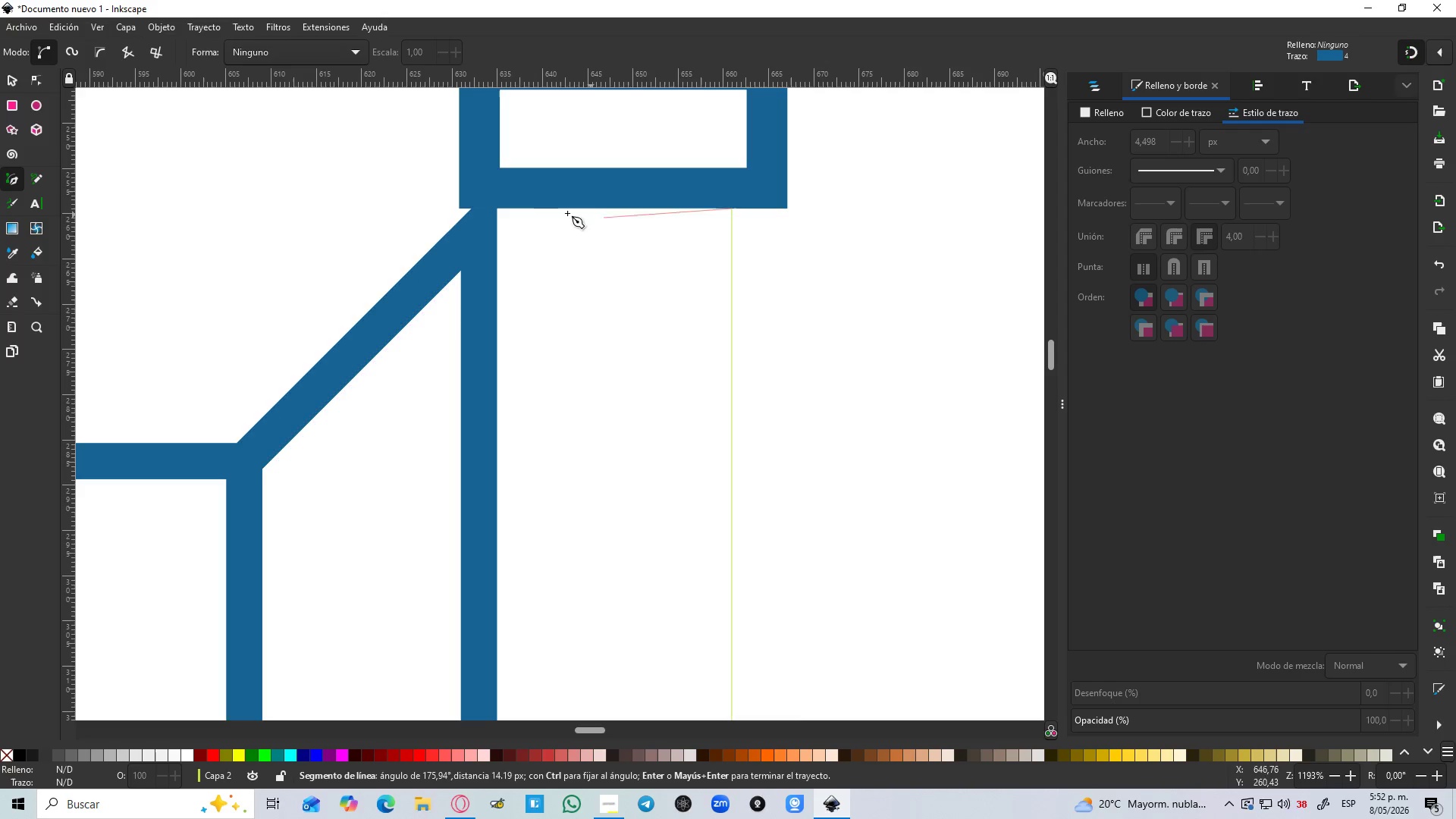 
hold_key(key=ControlLeft, duration=1.03)
 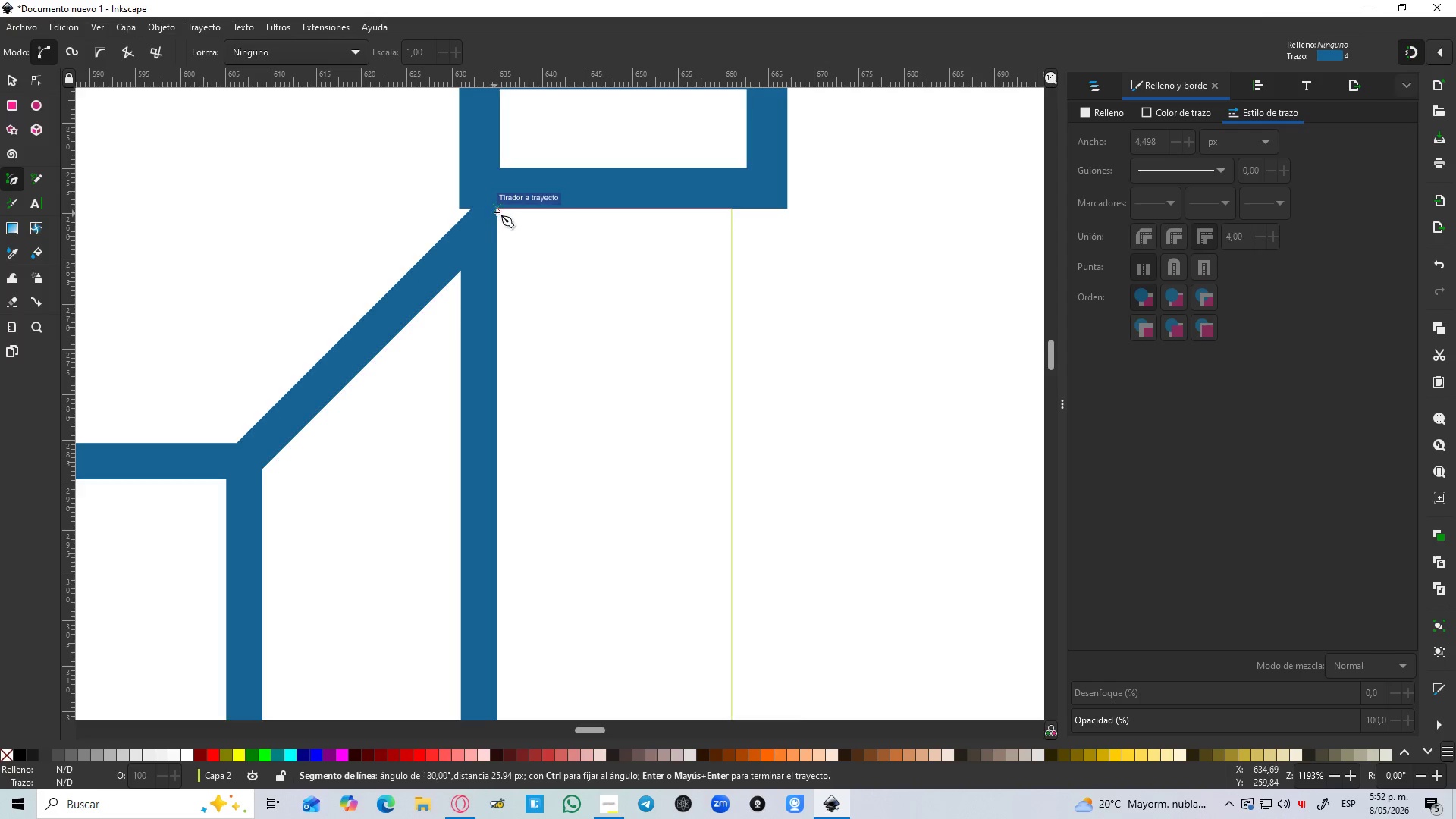 
hold_key(key=ControlLeft, duration=0.42)
 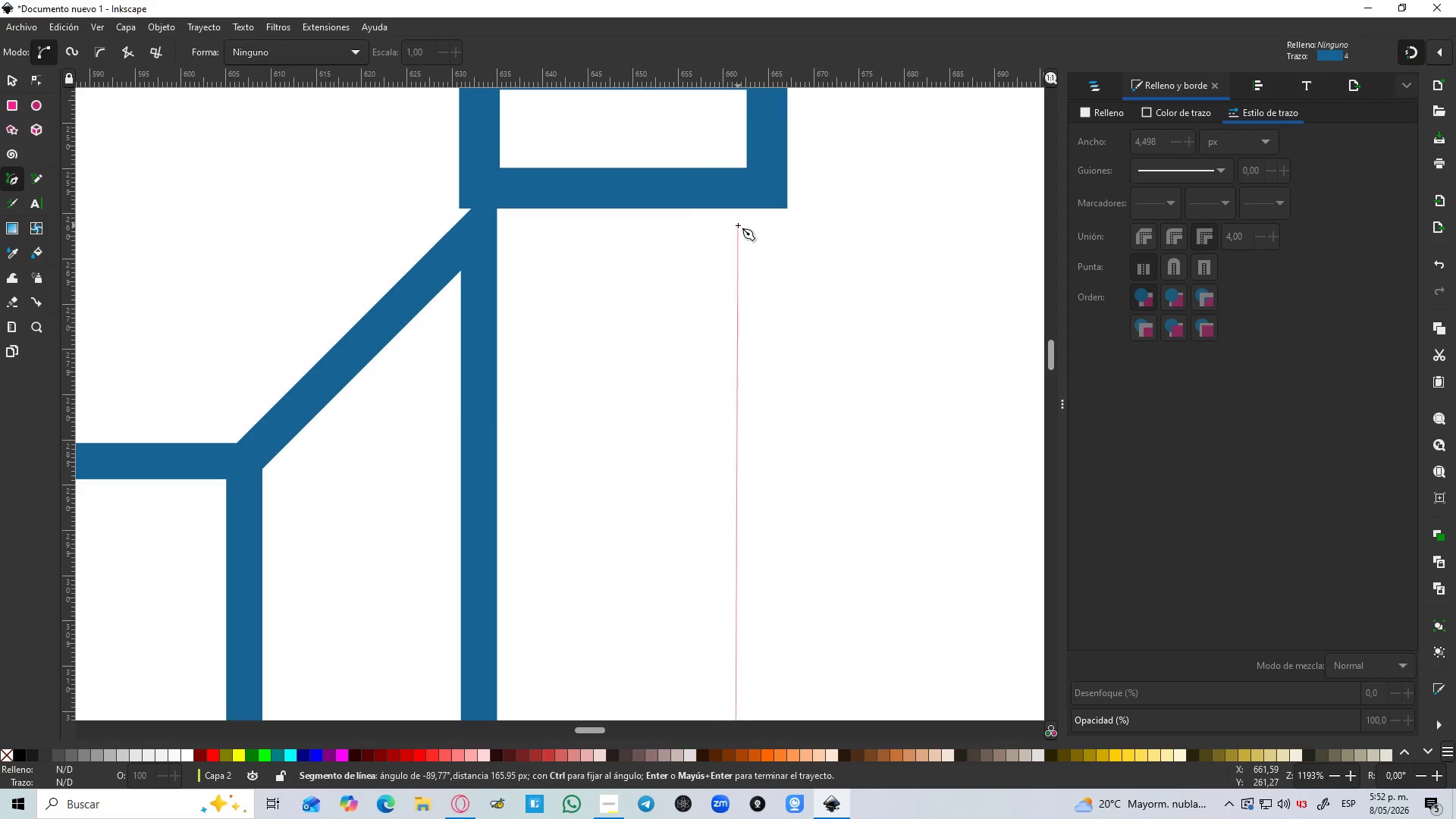 
hold_key(key=ControlLeft, duration=1.5)
 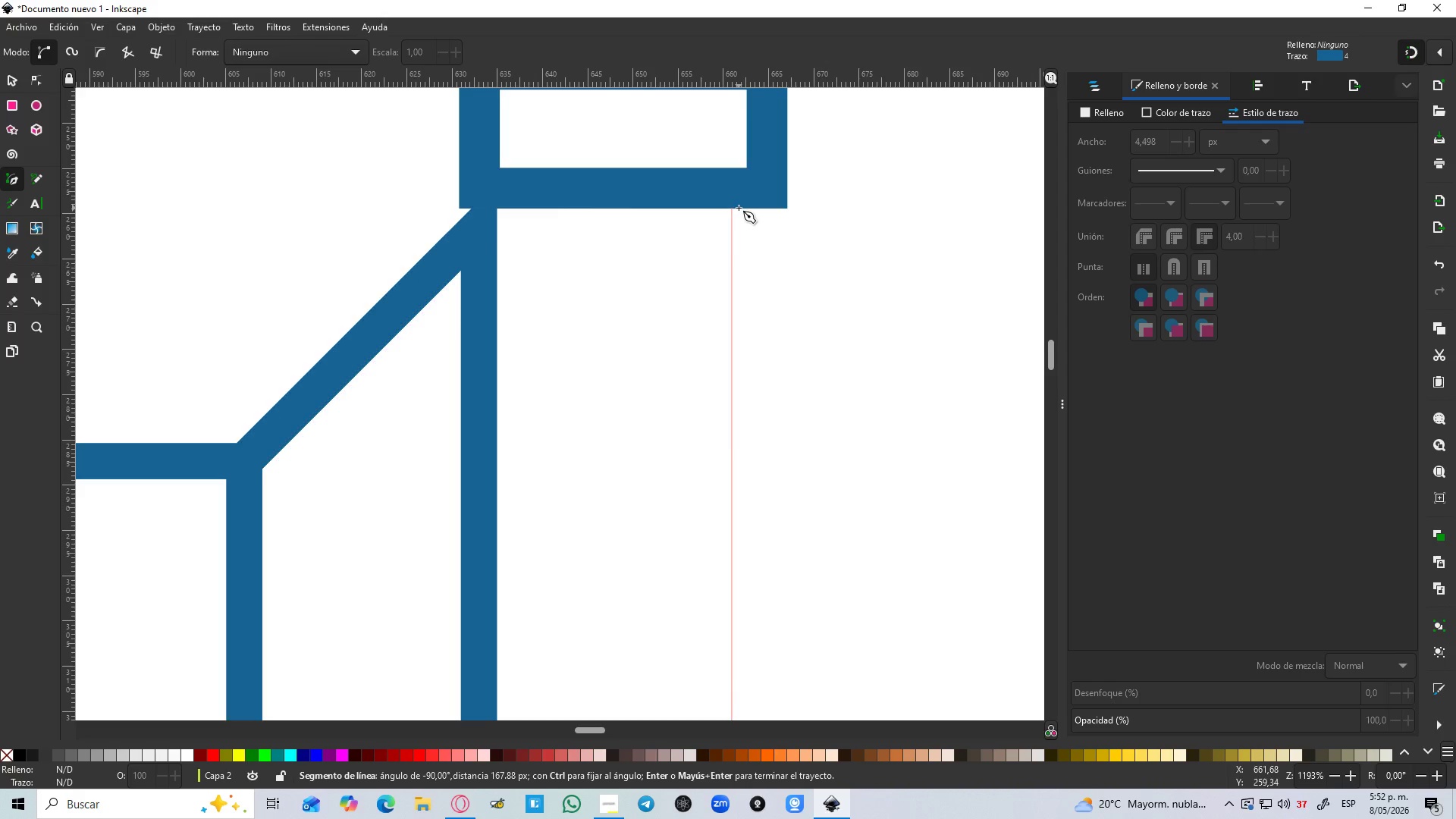 
hold_key(key=ControlLeft, duration=1.52)
 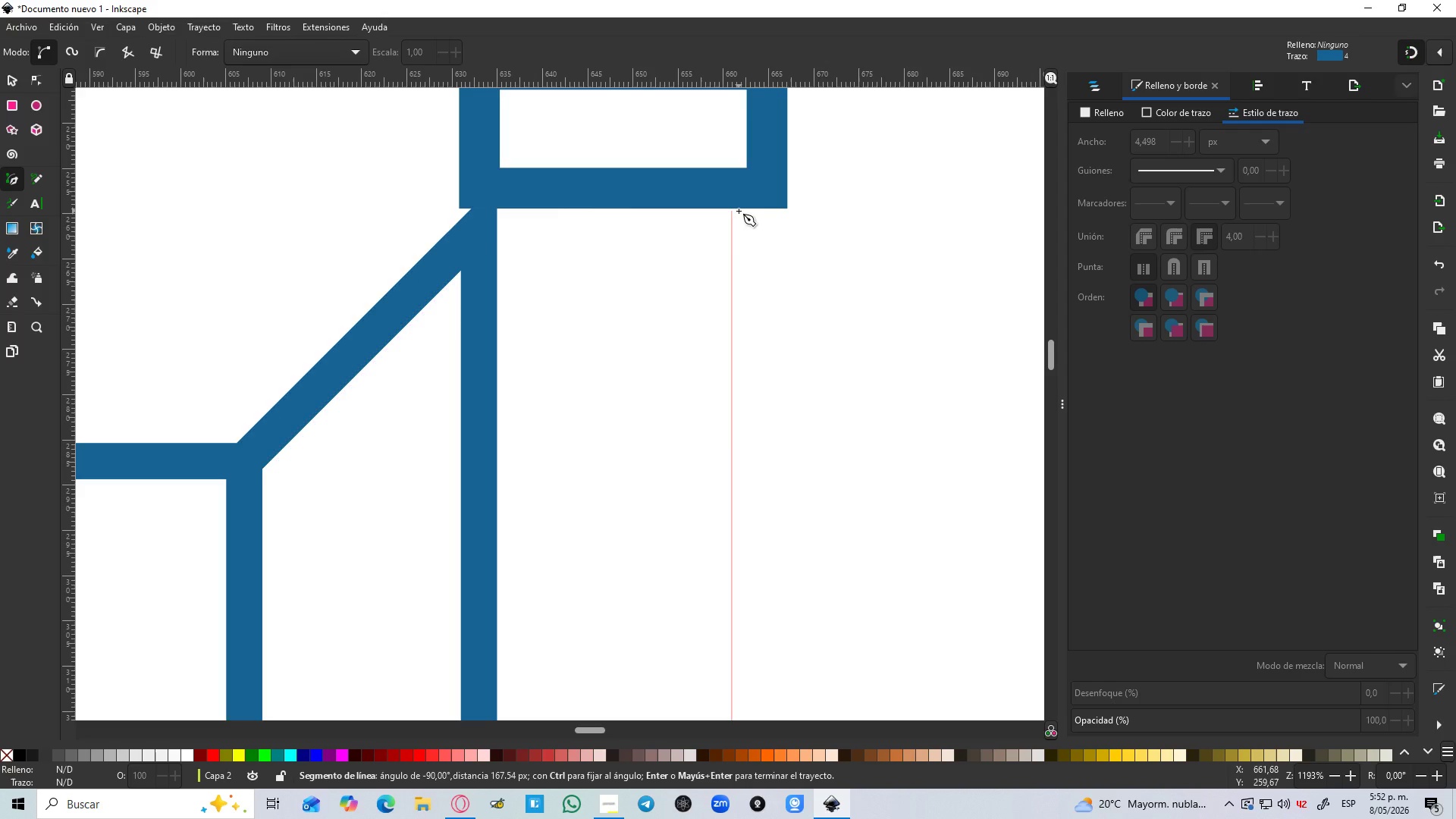 
hold_key(key=ControlLeft, duration=1.51)
 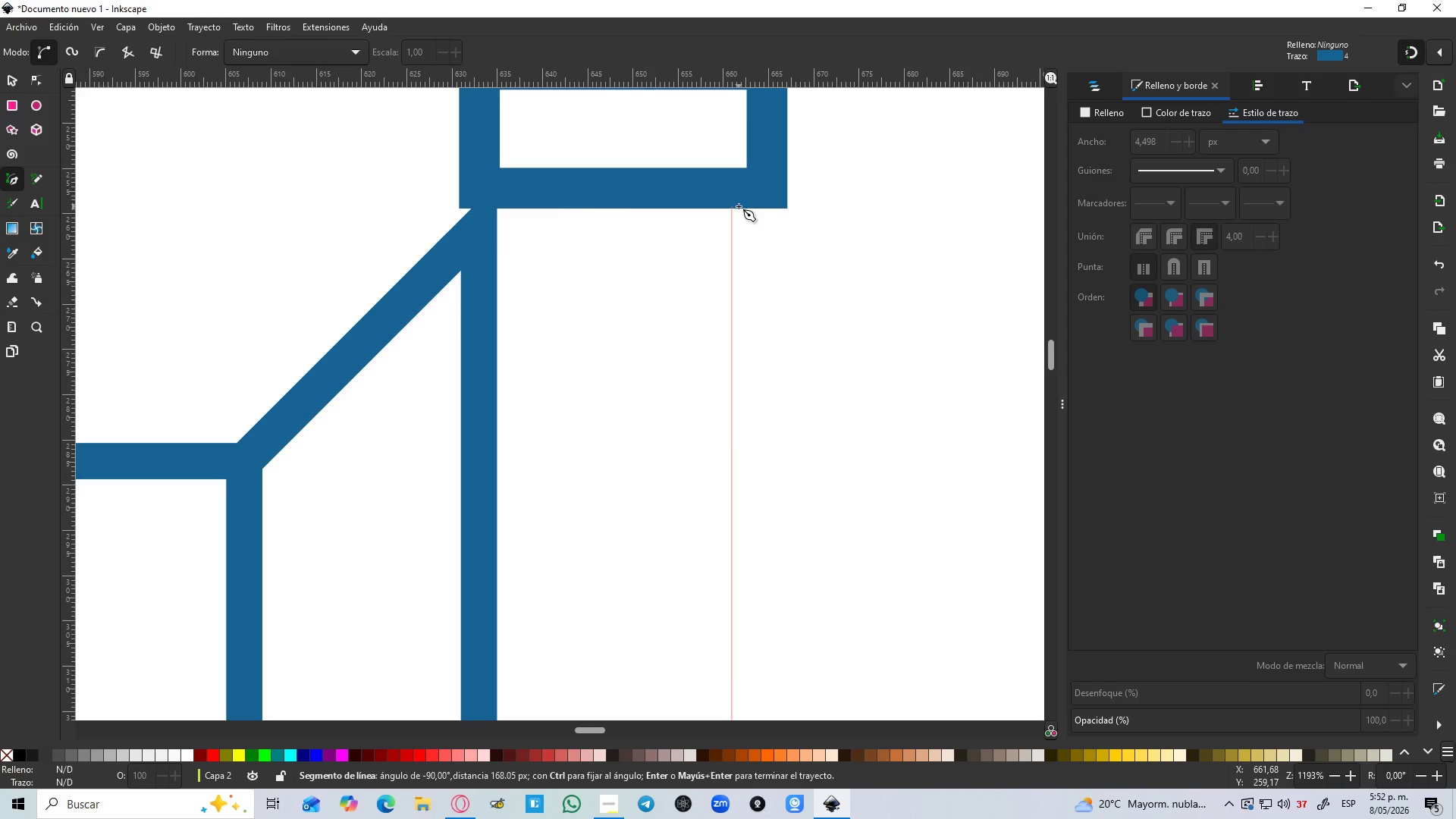 
hold_key(key=ControlLeft, duration=1.52)
 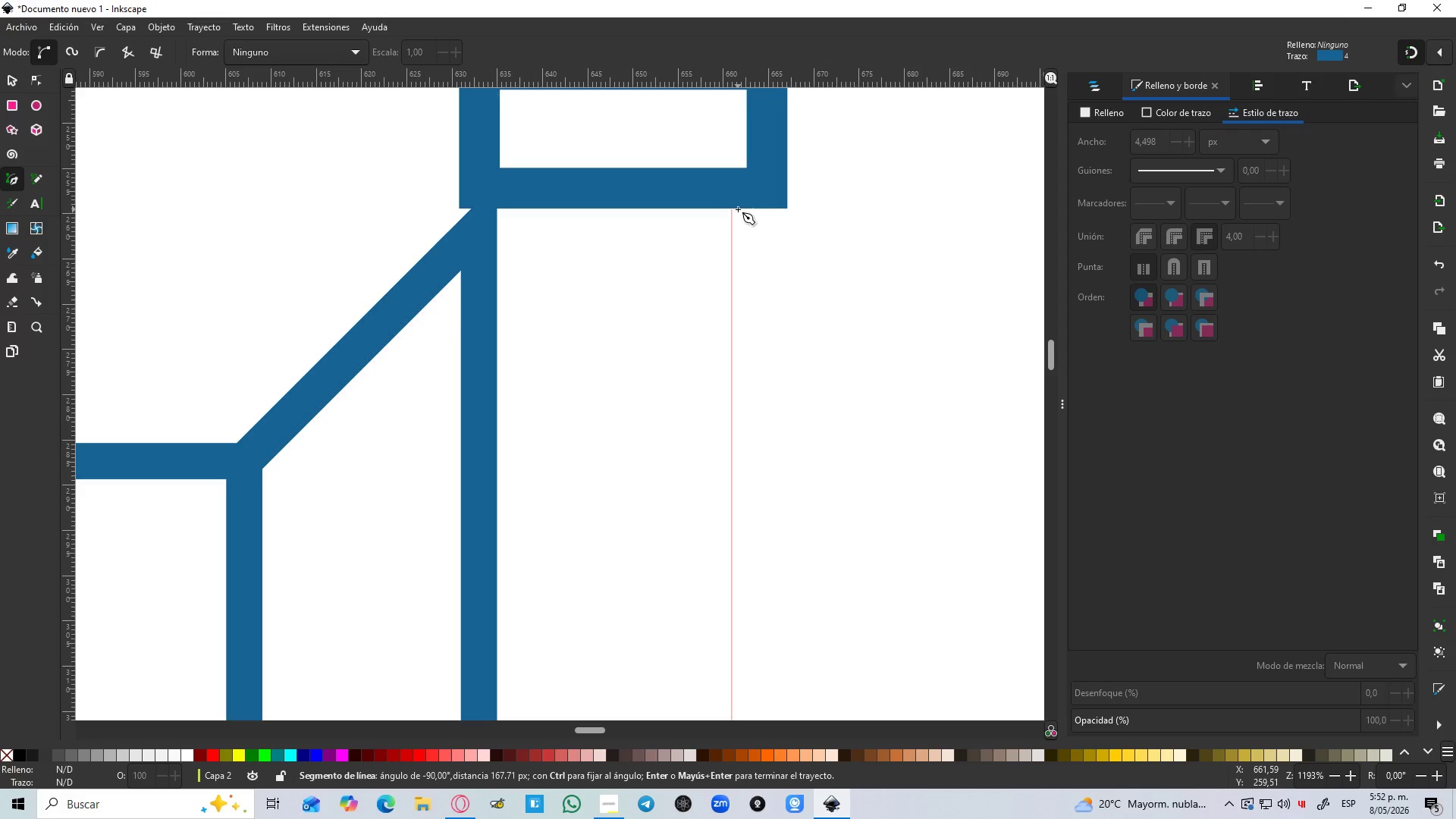 
hold_key(key=ControlLeft, duration=1.52)
 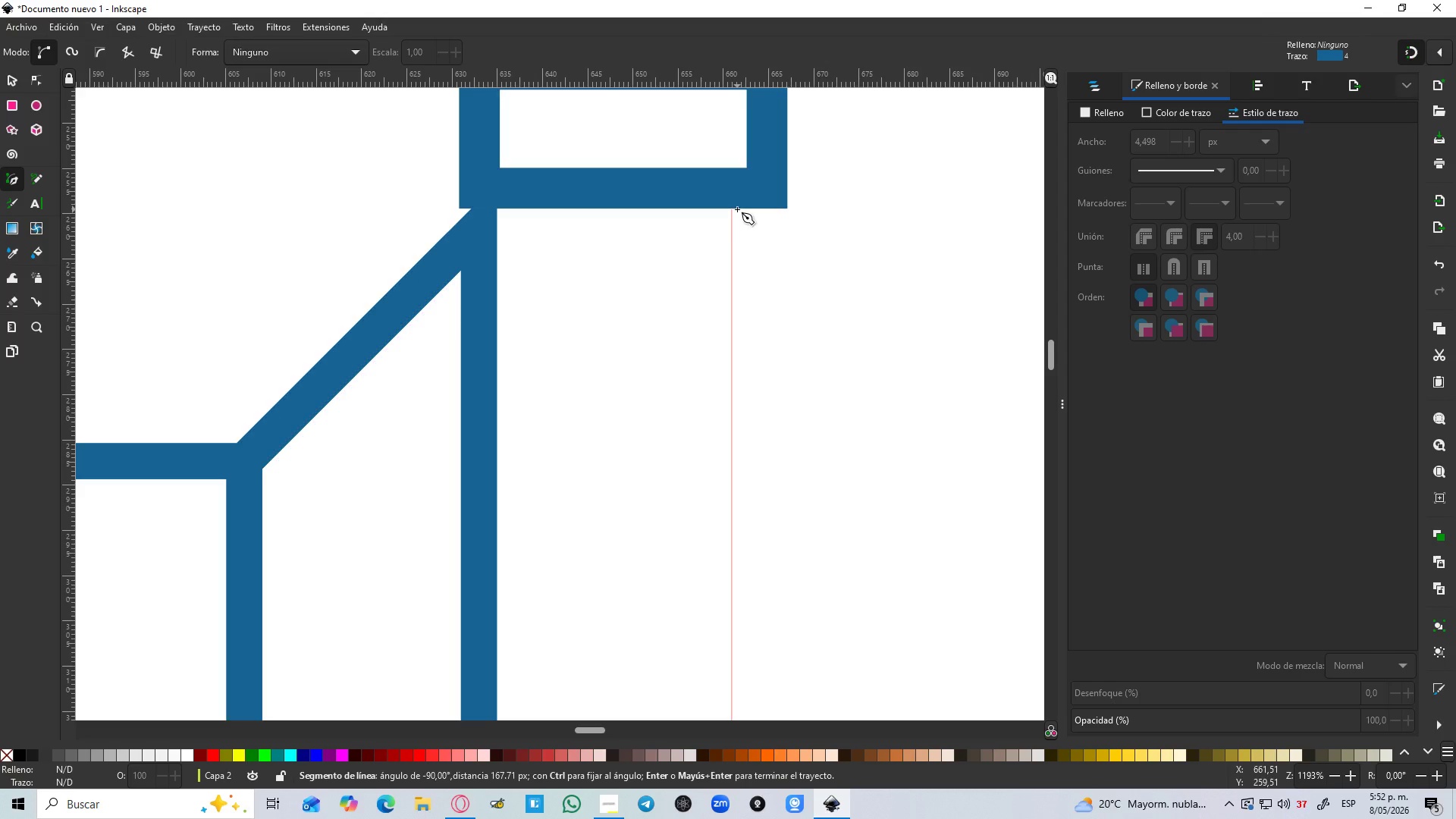 
hold_key(key=ControlLeft, duration=1.01)
left_click([737, 209])
 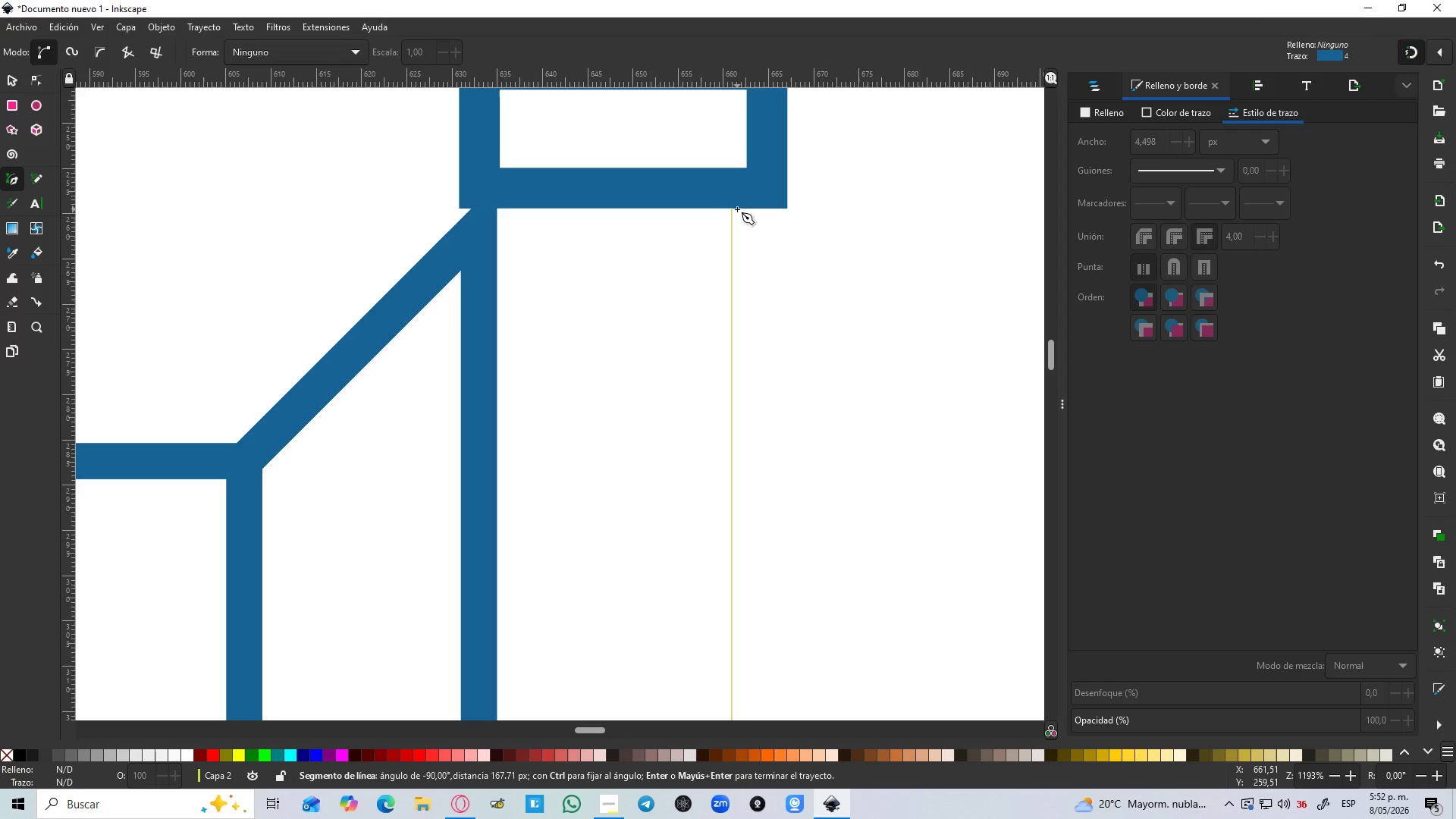 
key(Enter)
 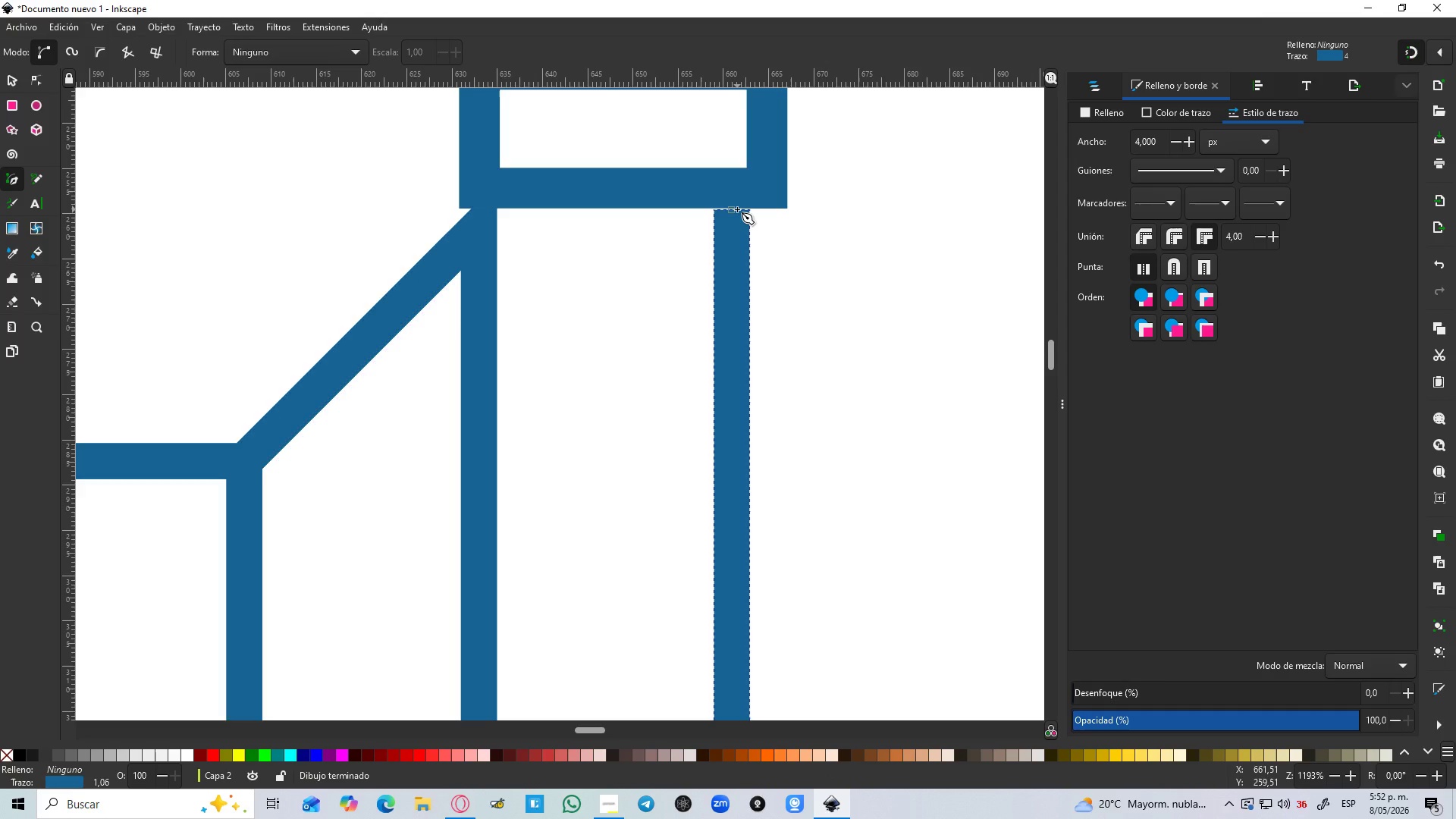 
hold_key(key=ControlLeft, duration=0.55)
 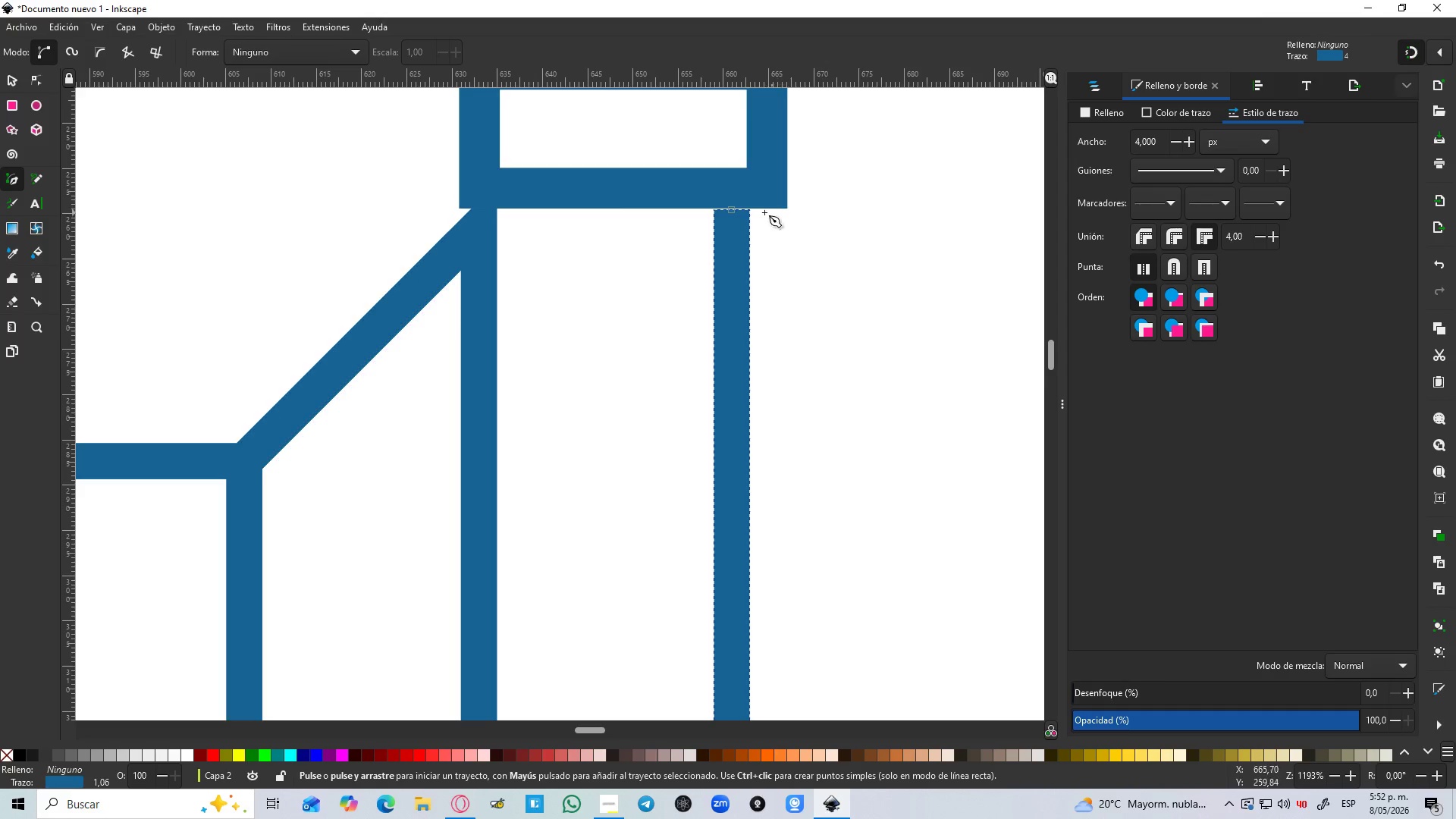 
hold_key(key=ControlLeft, duration=0.84)
scroll: coordinate [727, 225], scroll_direction: down, amount: 4.0
 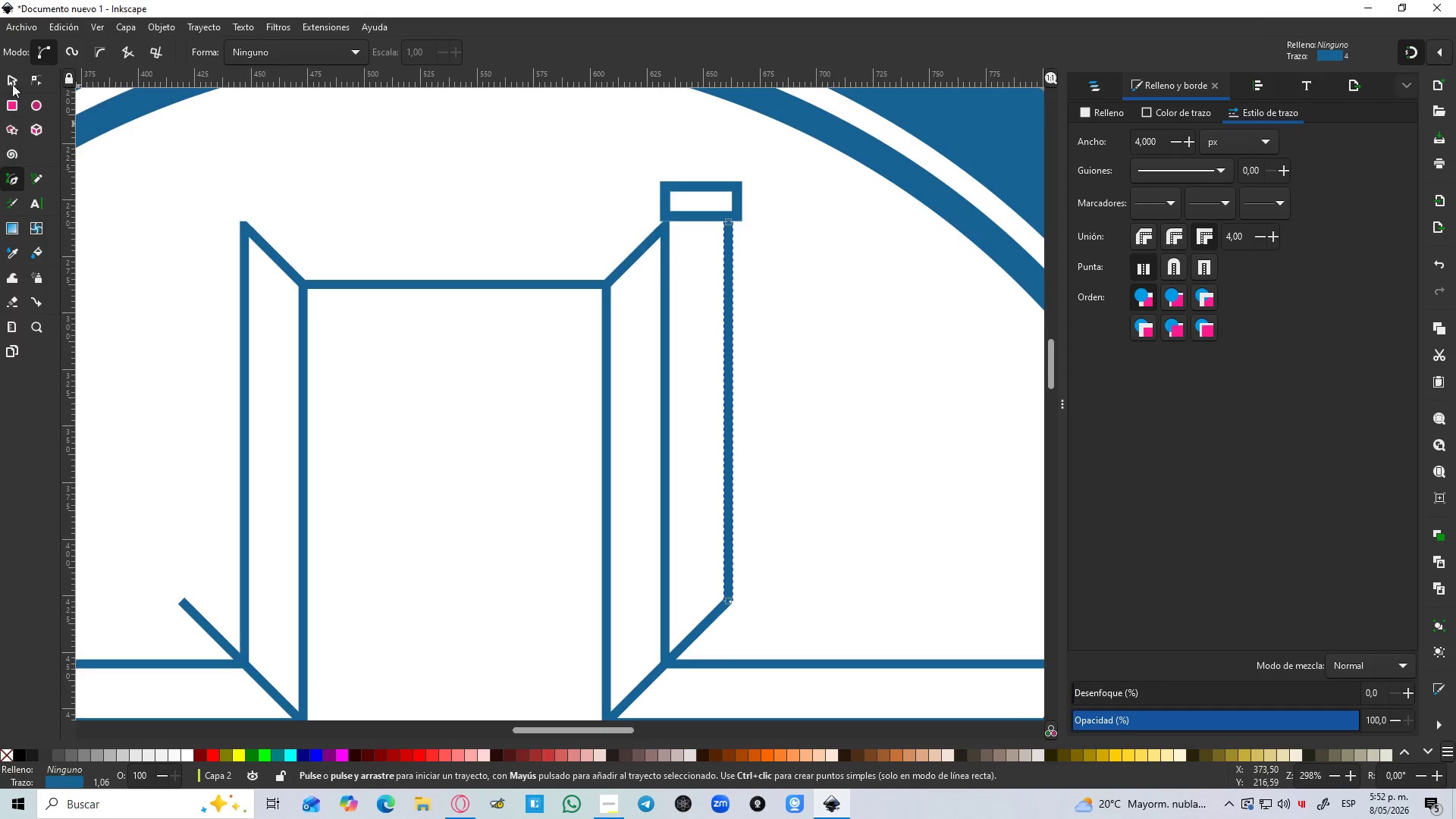 
left_click([0, 77])
 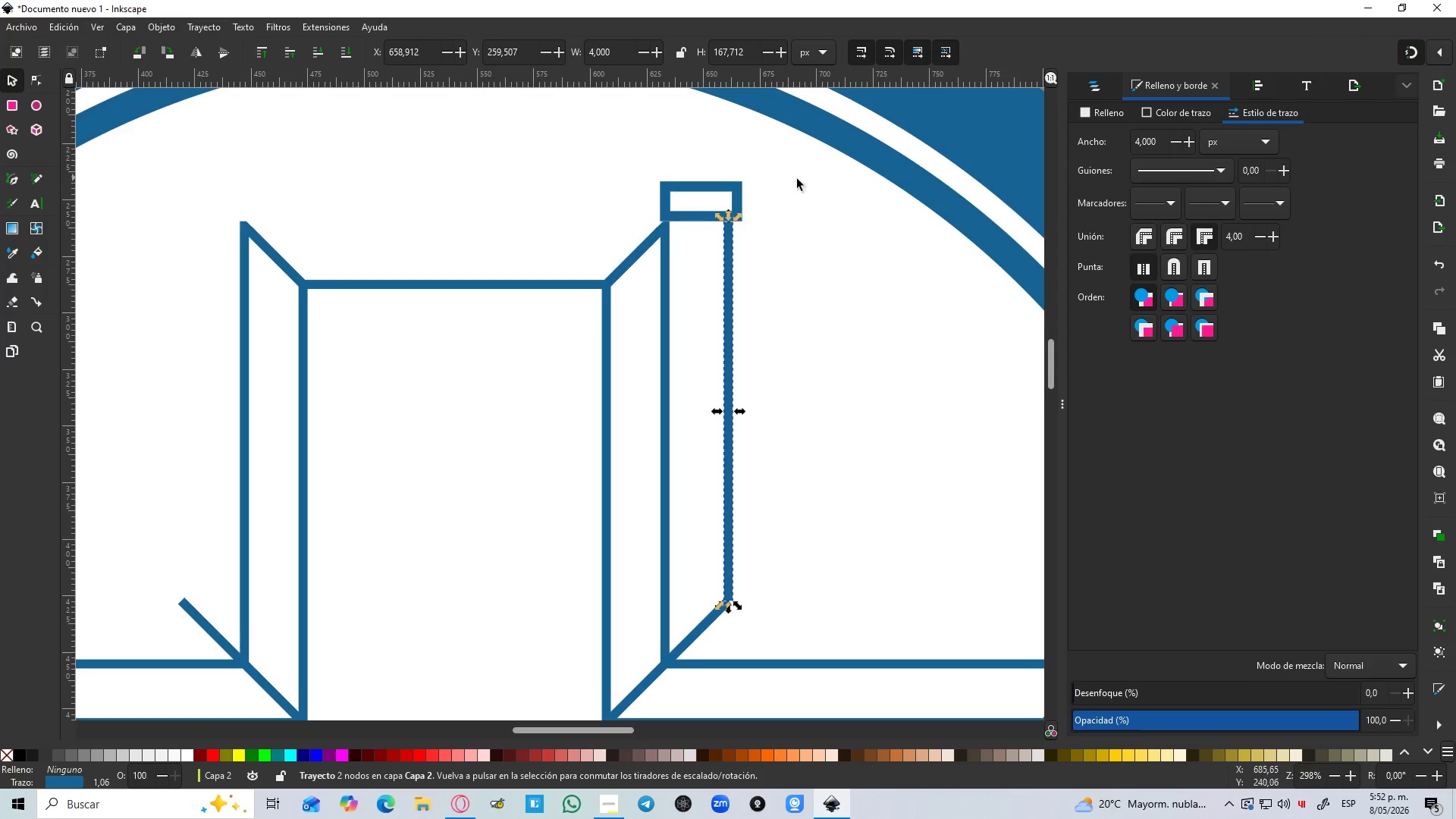 
left_click([845, 187])
 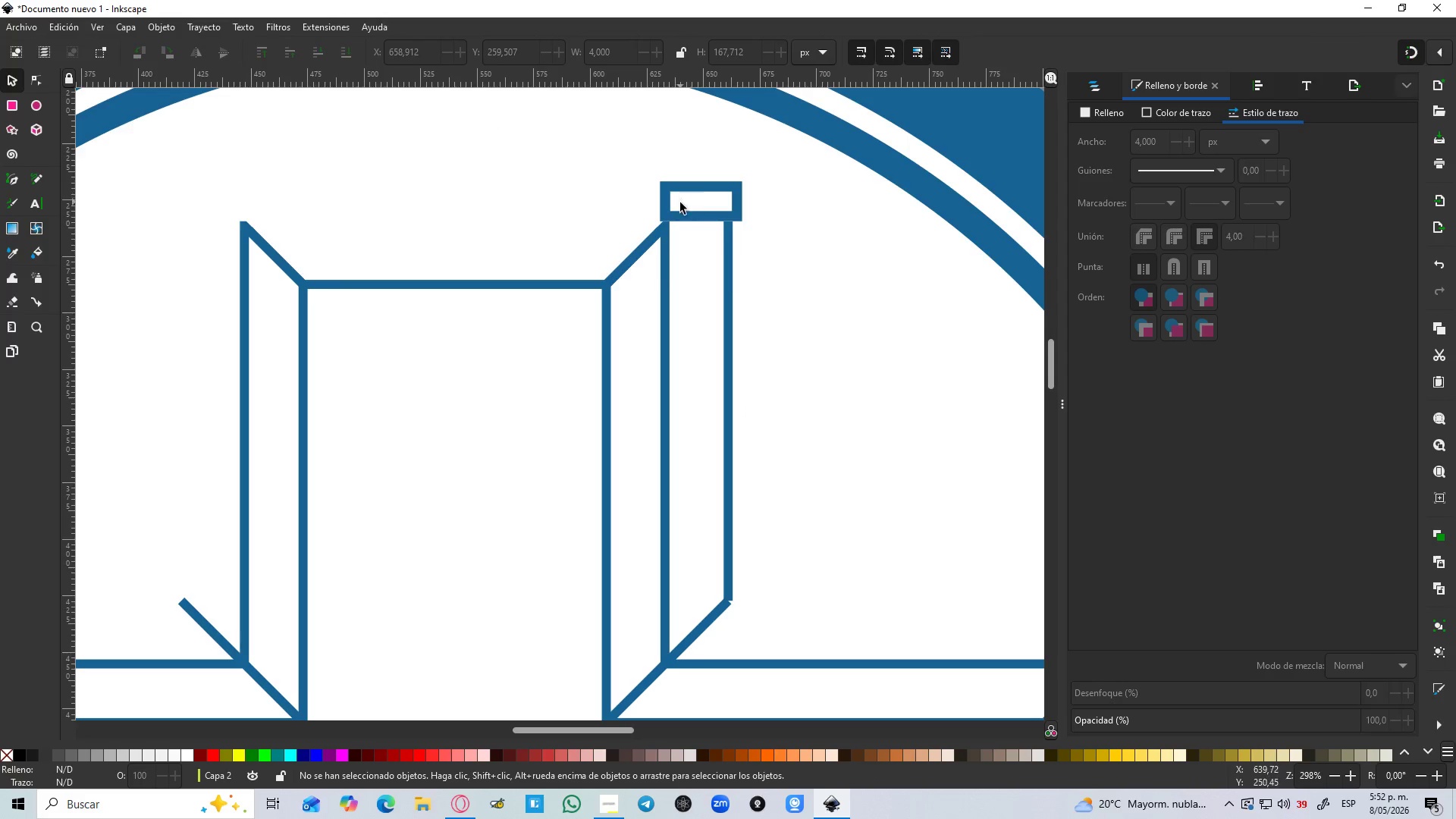 
left_click_drag(start_coordinate=[680, 215], to_coordinate=[677, 276])
 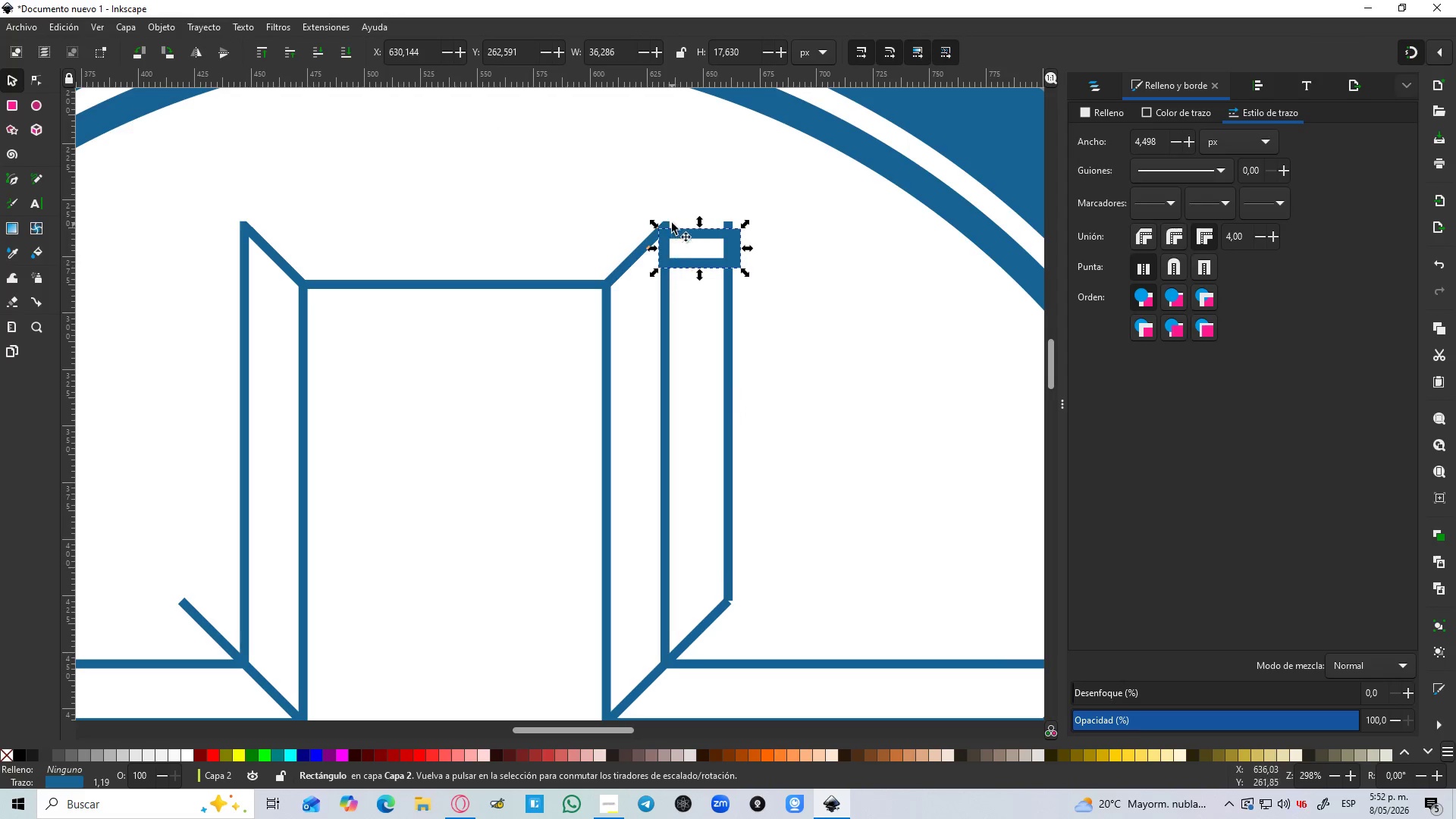 
hold_key(key=ControlLeft, duration=1.45)
 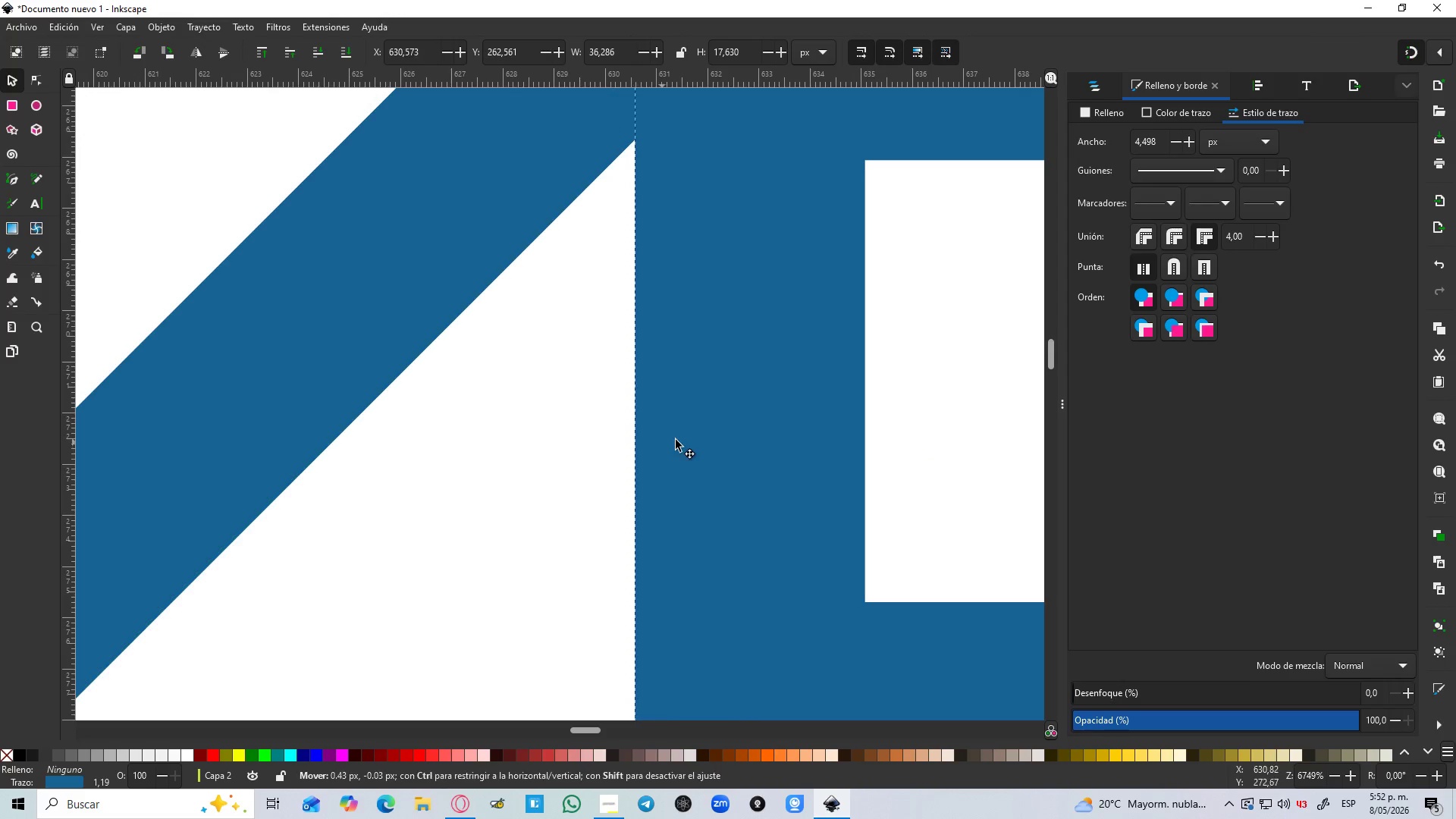 
left_click_drag(start_coordinate=[623, 447], to_coordinate=[668, 475])
 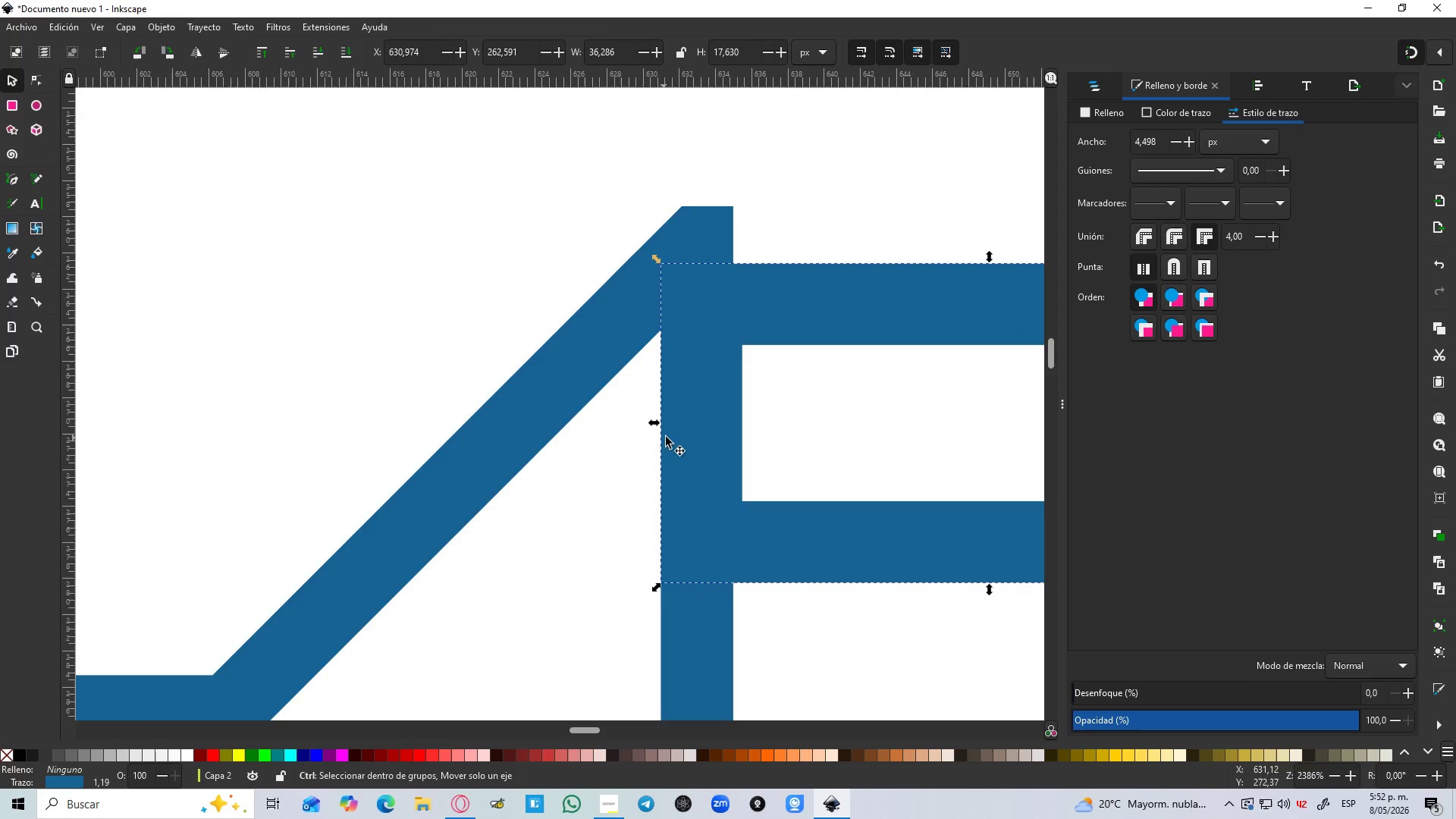 
scroll: coordinate [603, 418], scroll_direction: up, amount: 9.0
 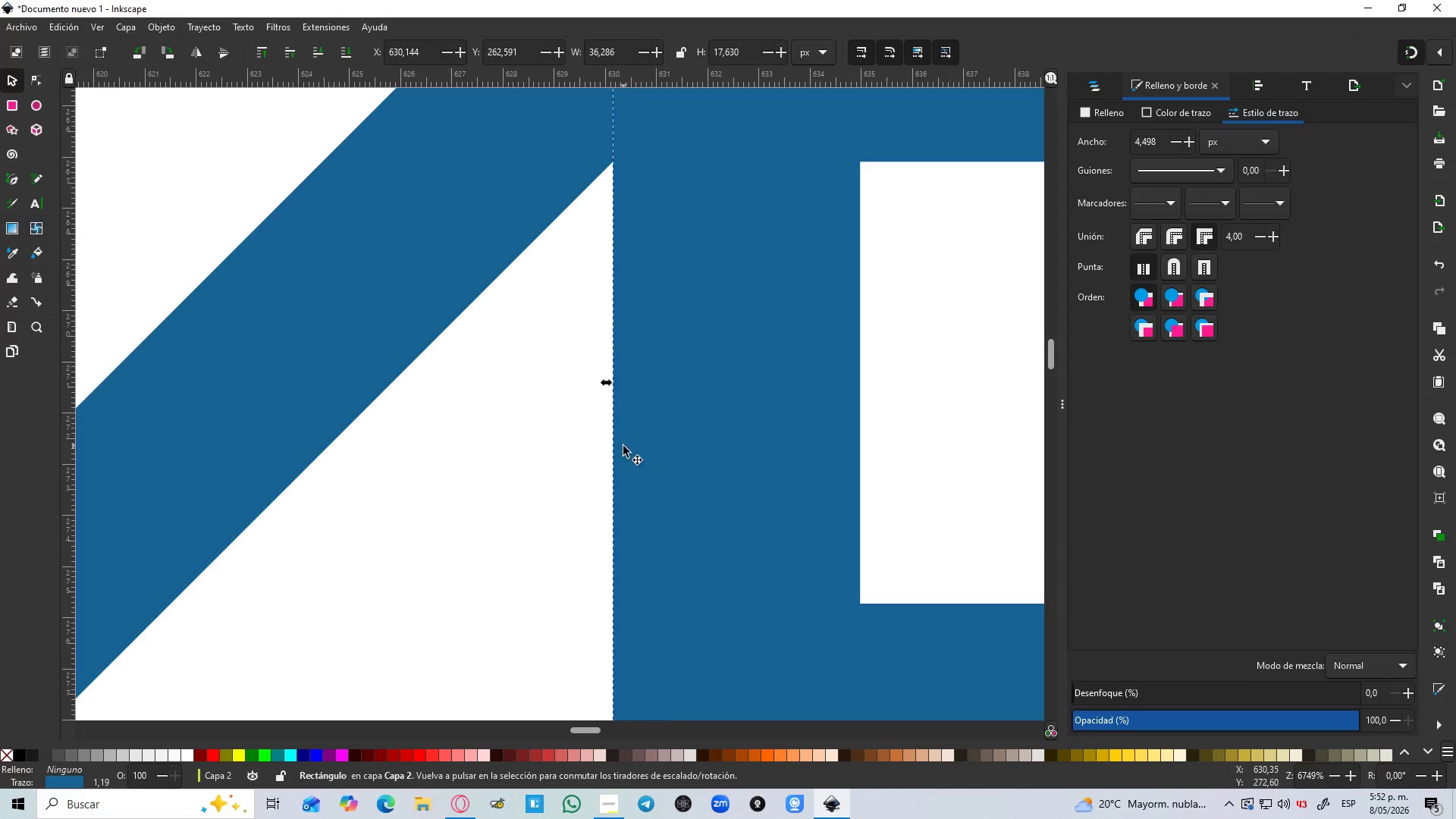 
hold_key(key=ControlLeft, duration=1.0)
 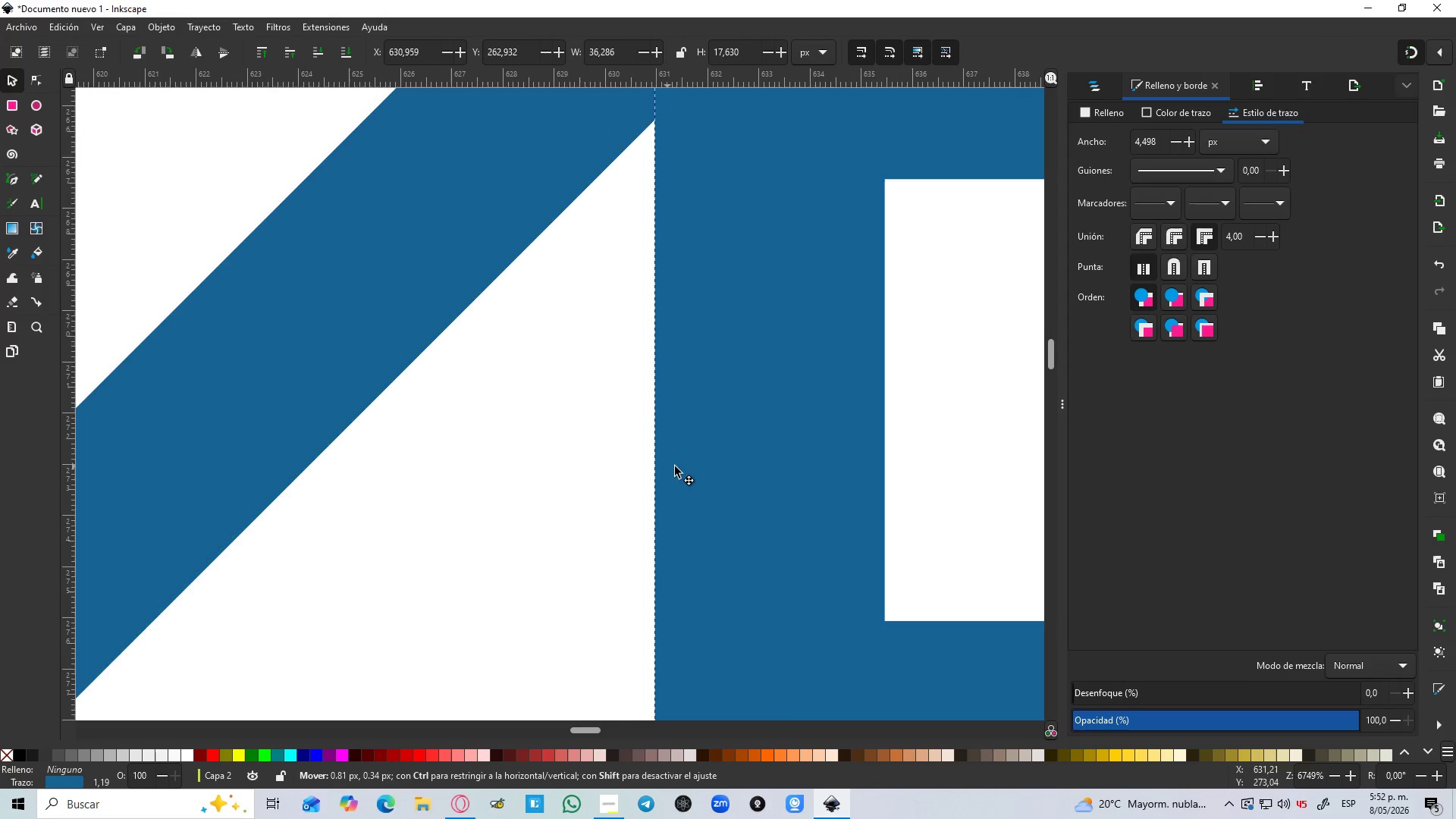 
hold_key(key=ShiftLeft, duration=0.89)
 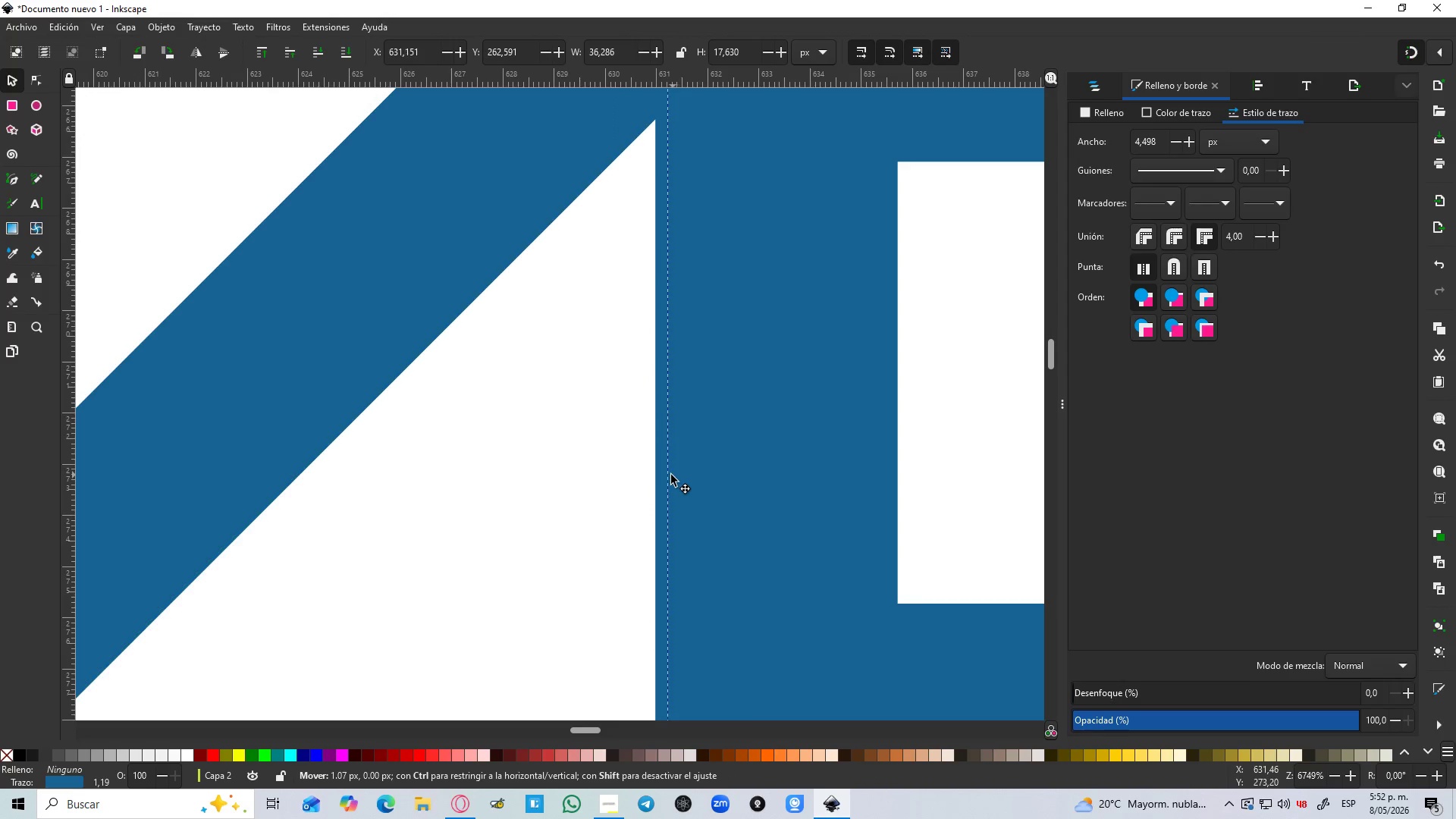 
hold_key(key=ControlLeft, duration=1.5)
 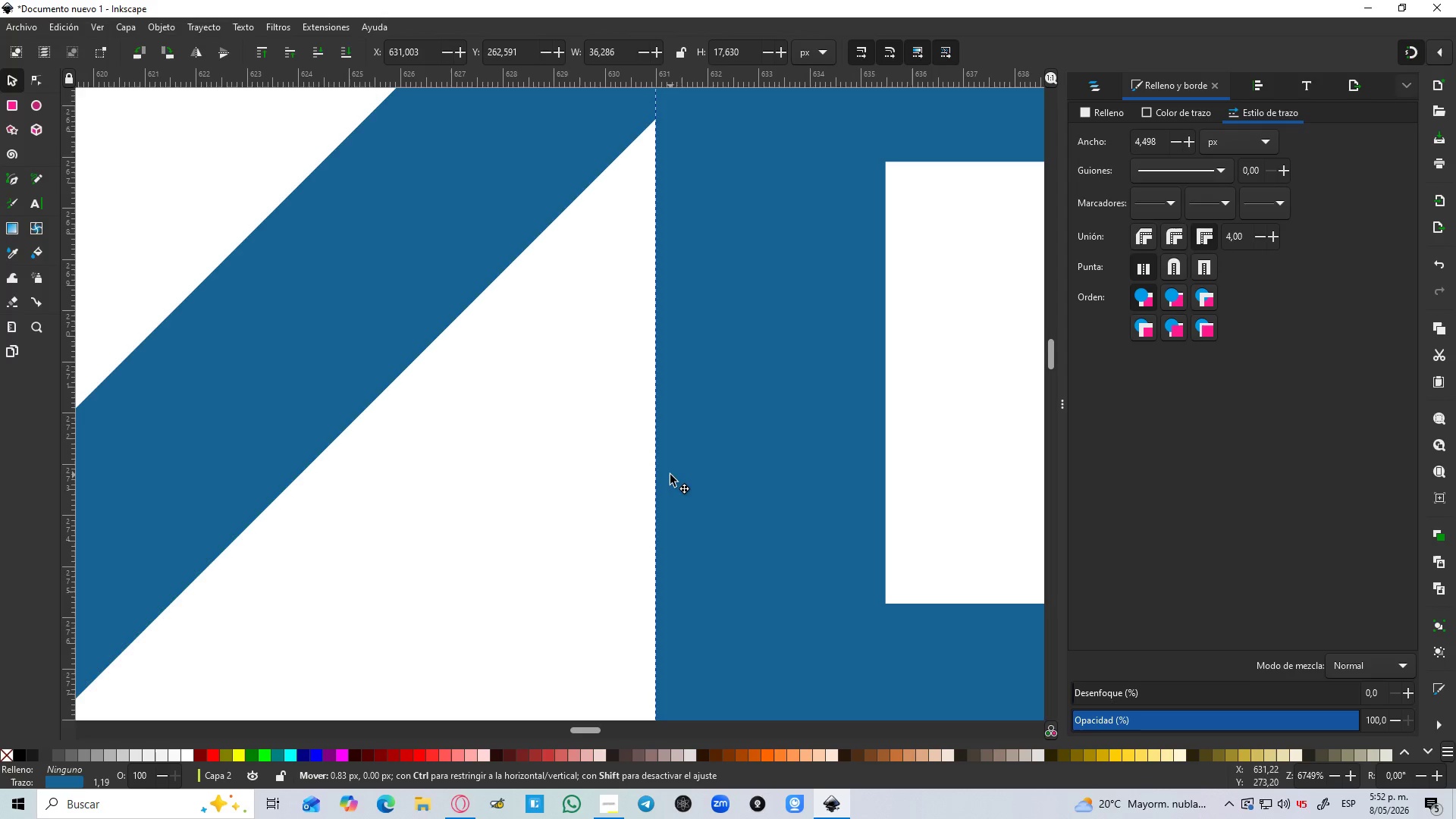 
hold_key(key=ControlLeft, duration=1.51)
 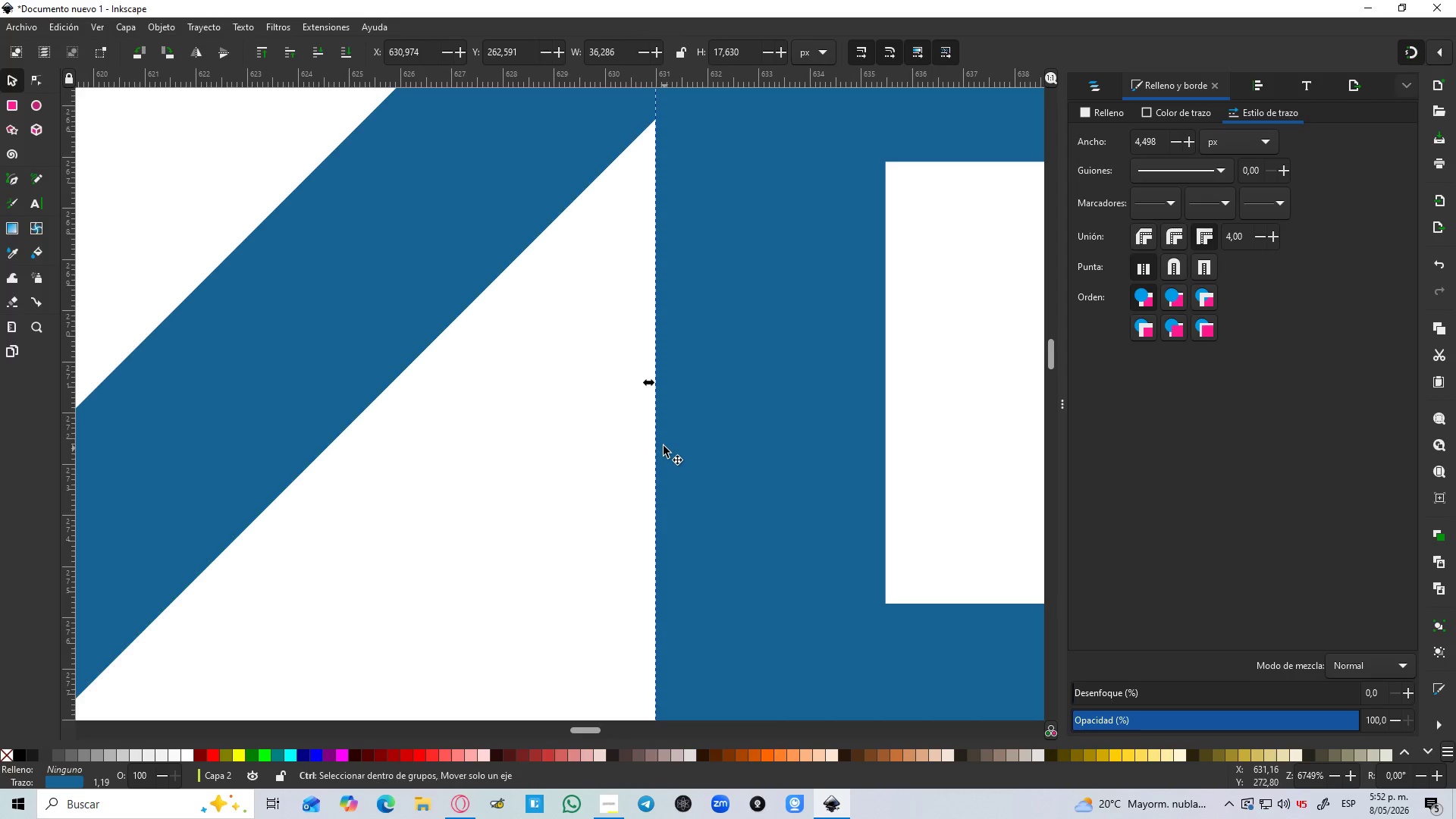 
hold_key(key=ControlLeft, duration=0.39)
 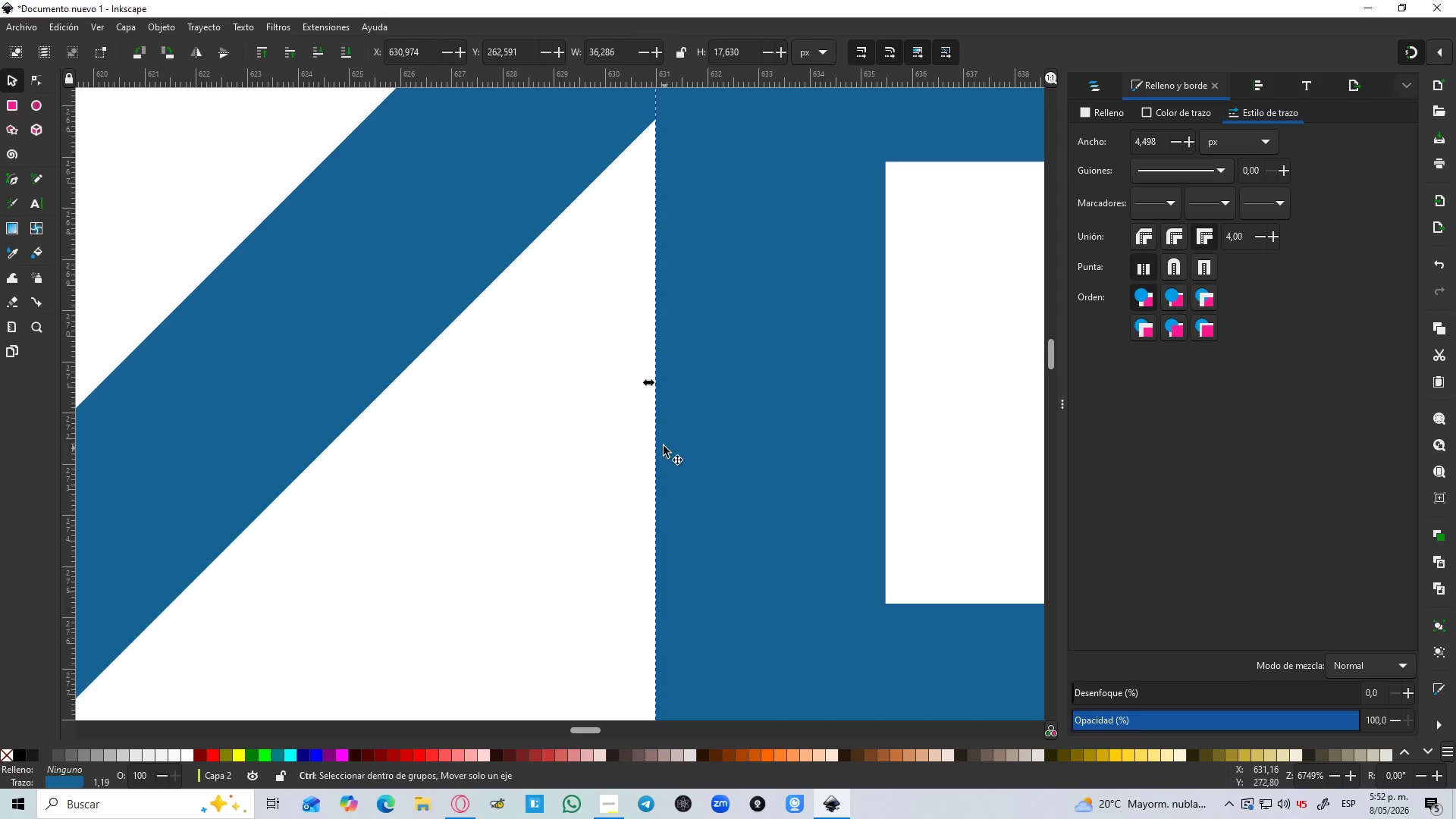 
hold_key(key=ControlLeft, duration=1.5)
scroll: coordinate [664, 445], scroll_direction: down, amount: 4.0
 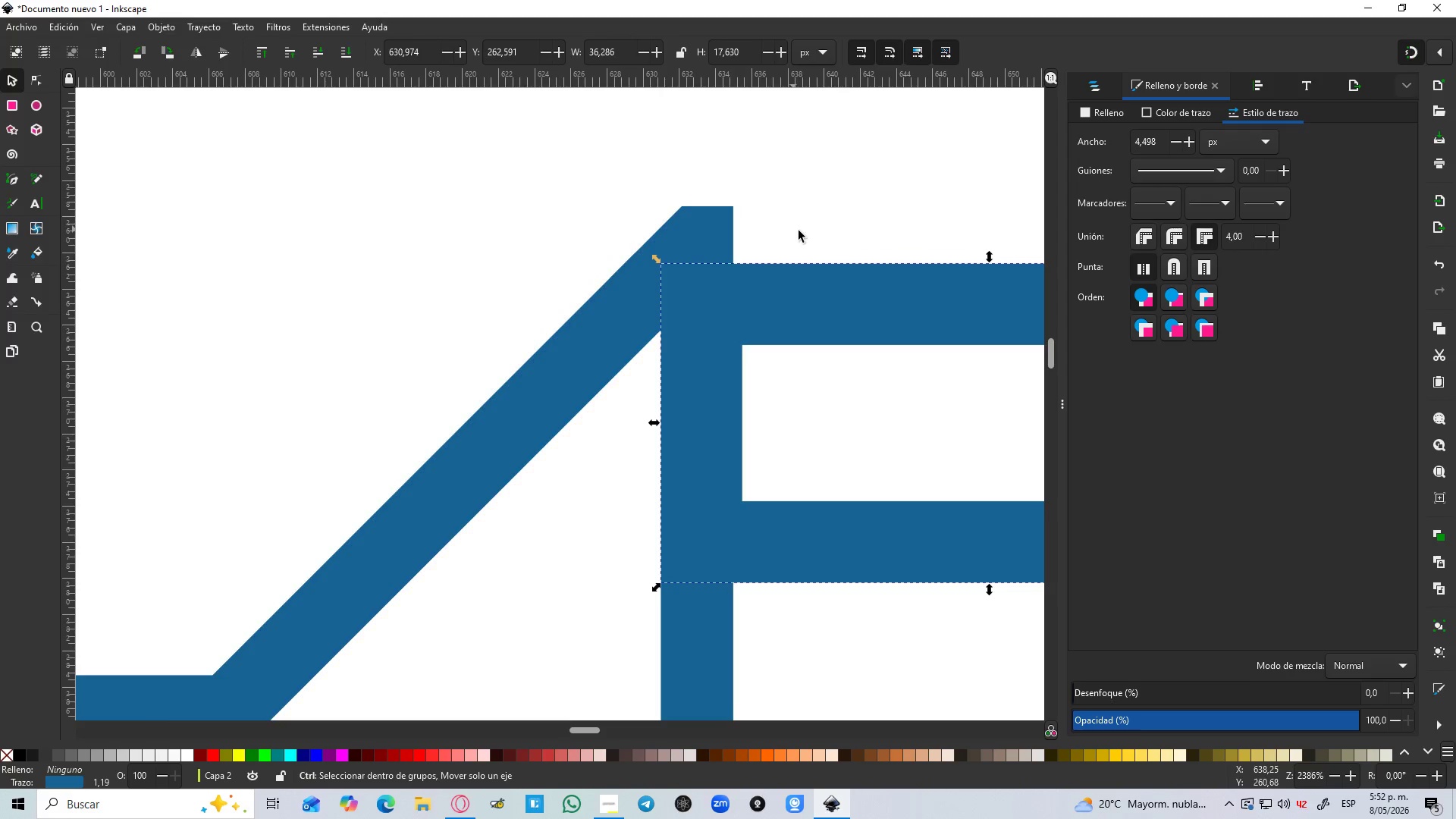 
hold_key(key=ControlLeft, duration=1.25)
scroll: coordinate [803, 234], scroll_direction: down, amount: 2.0
 